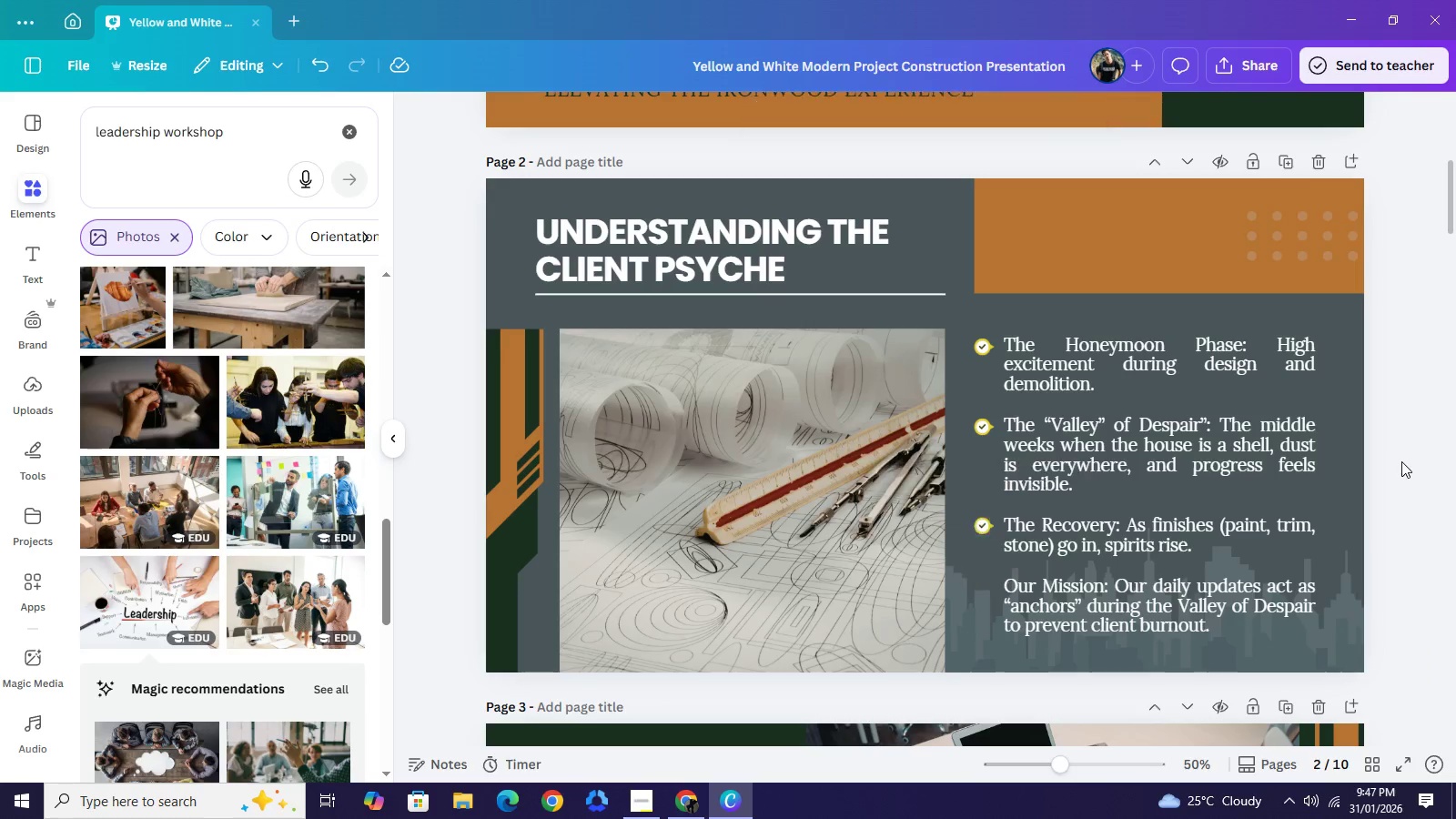 
double_click([1401, 461])
 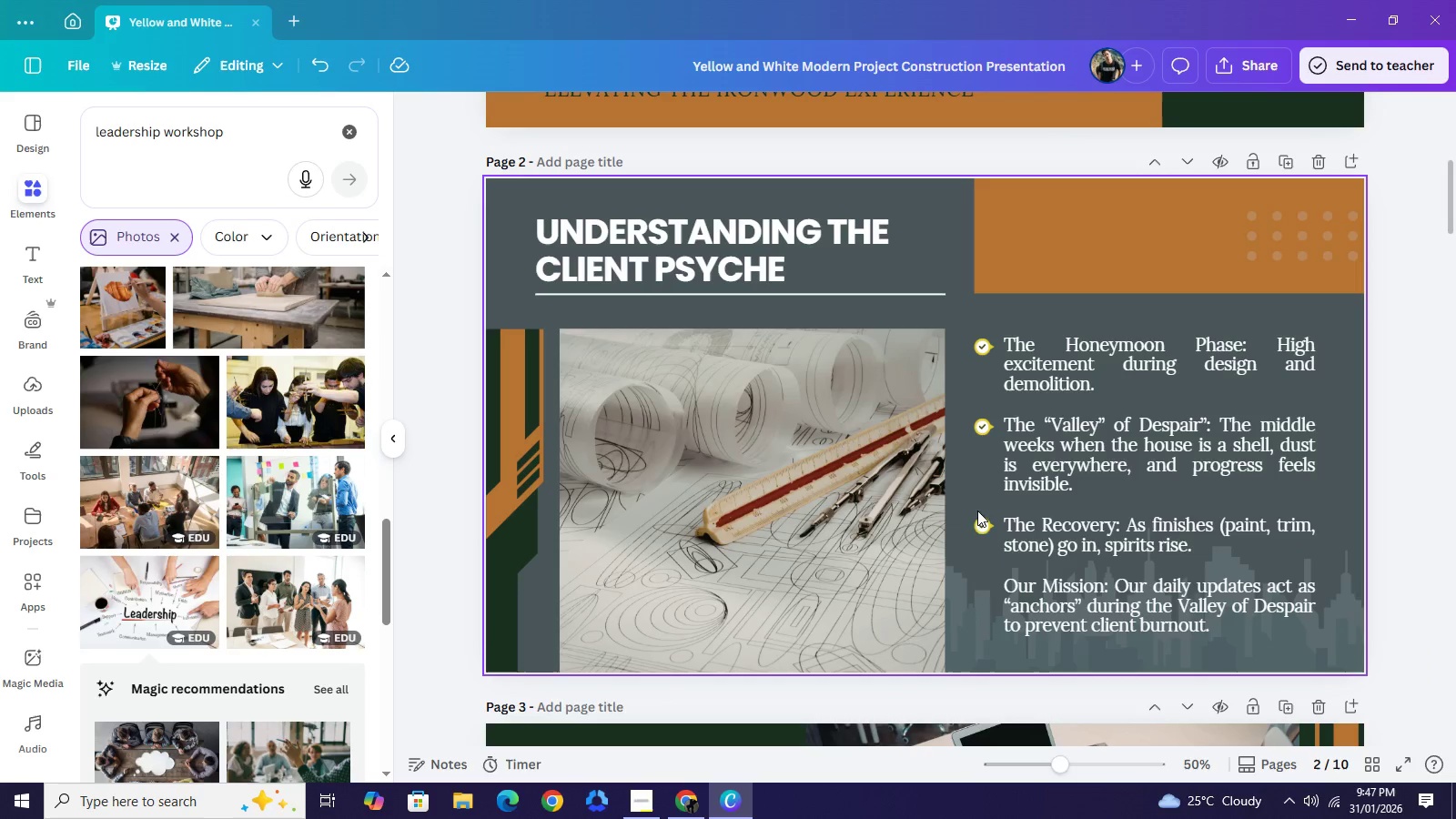 
left_click([979, 524])
 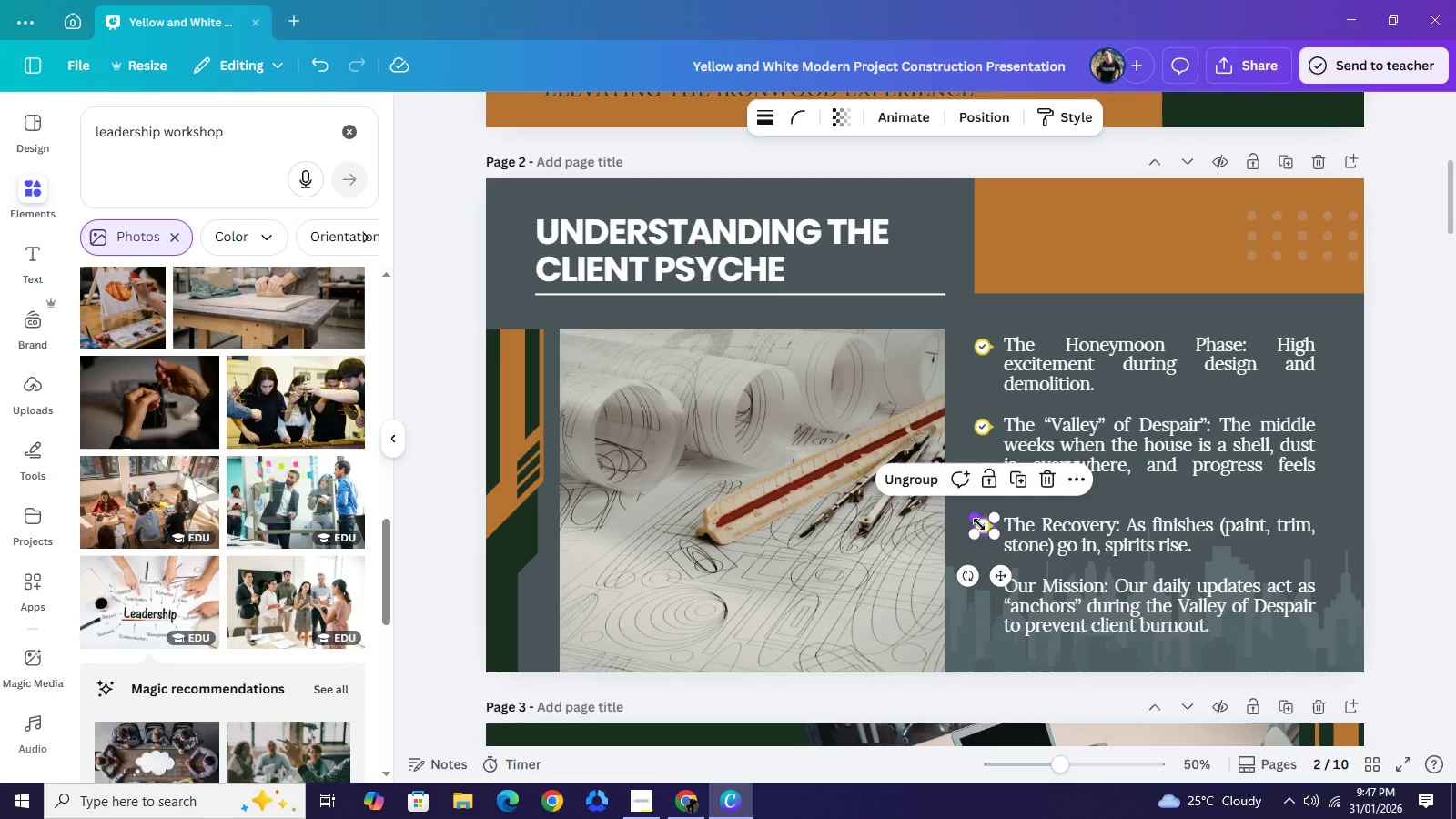 
key(Control+C)
 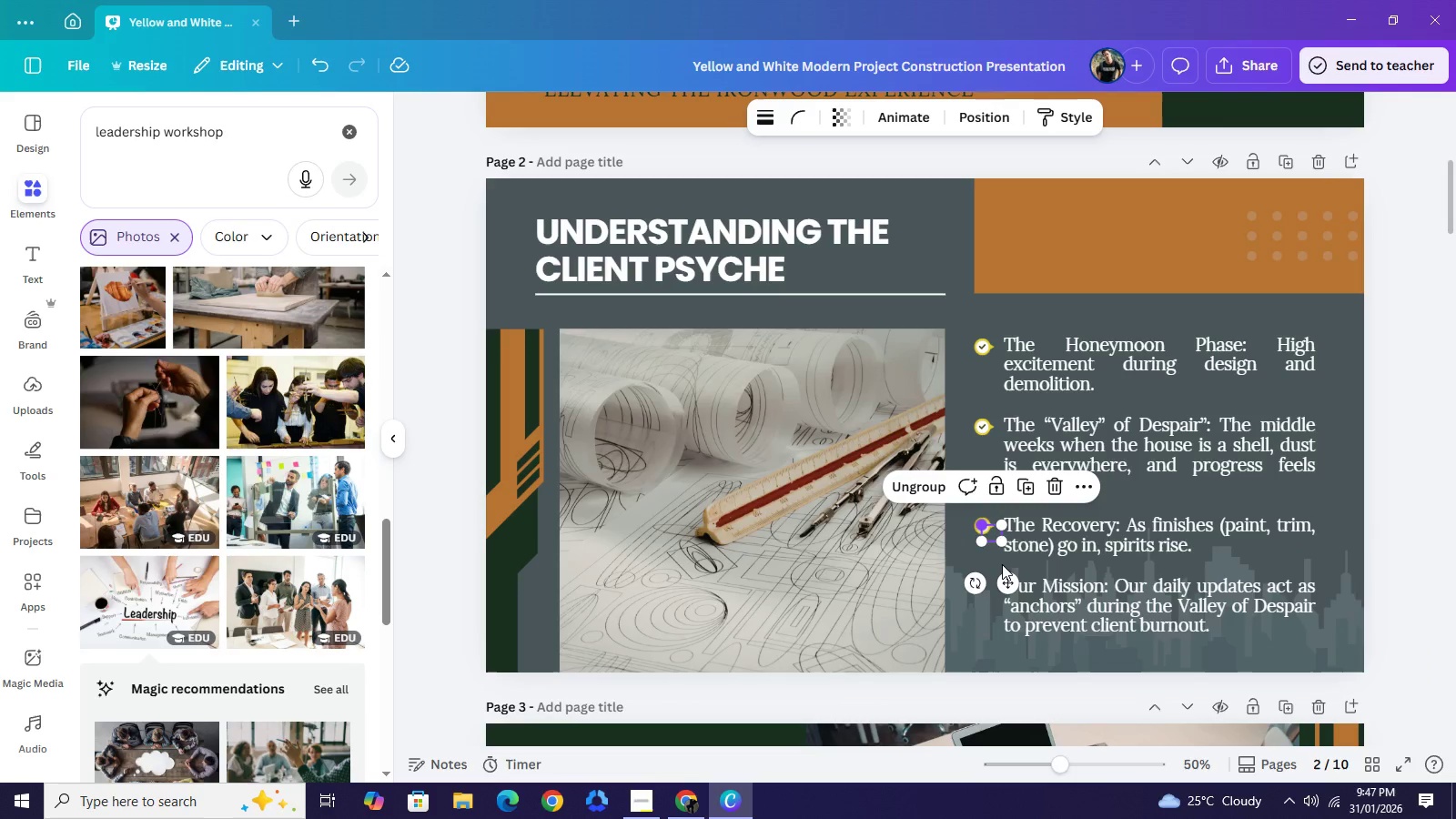 
key(Control+V)
 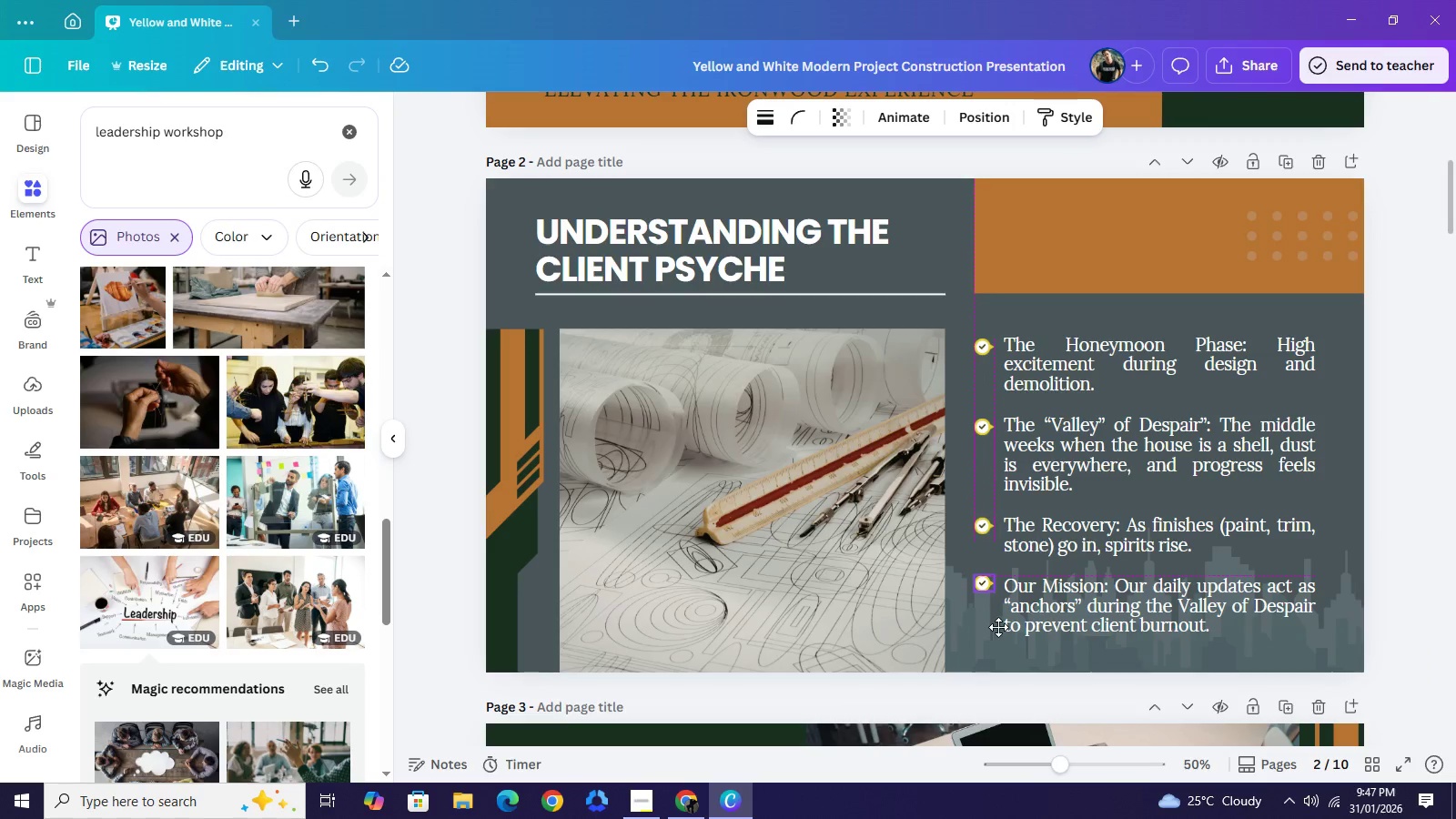 
left_click_drag(start_coordinate=[1007, 578], to_coordinate=[998, 627])
 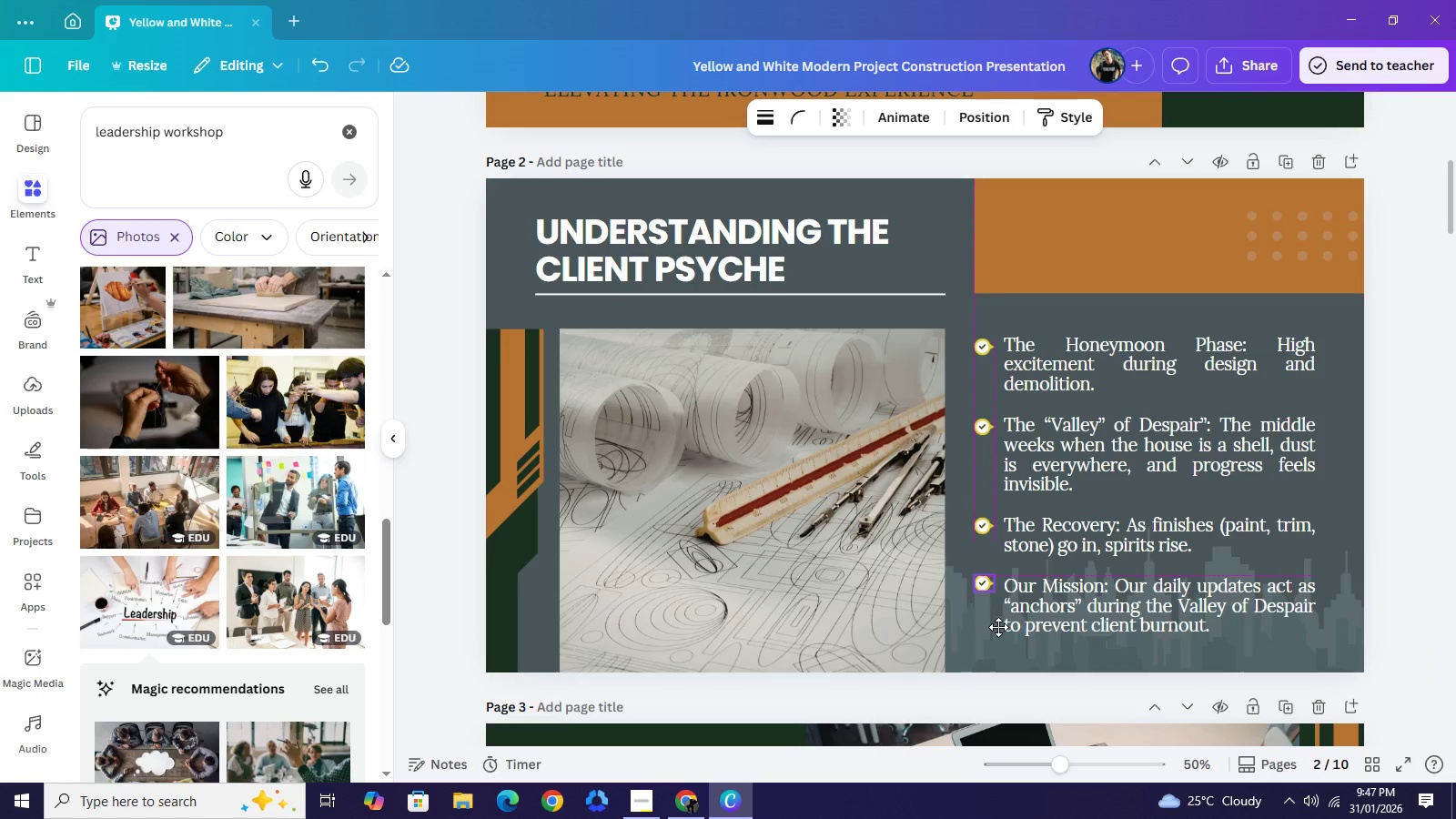 
left_click([1411, 475])
 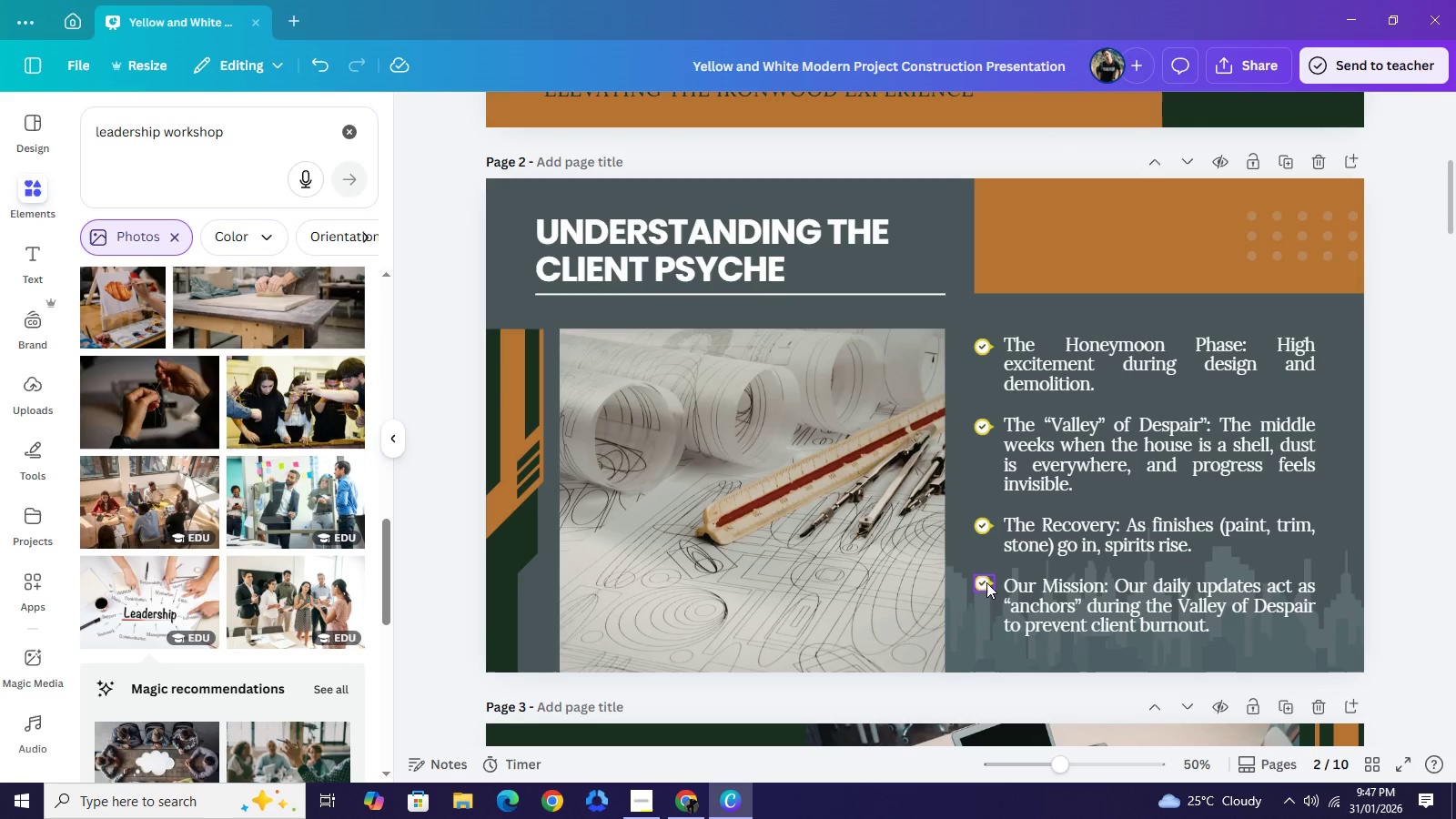 
left_click([987, 582])
 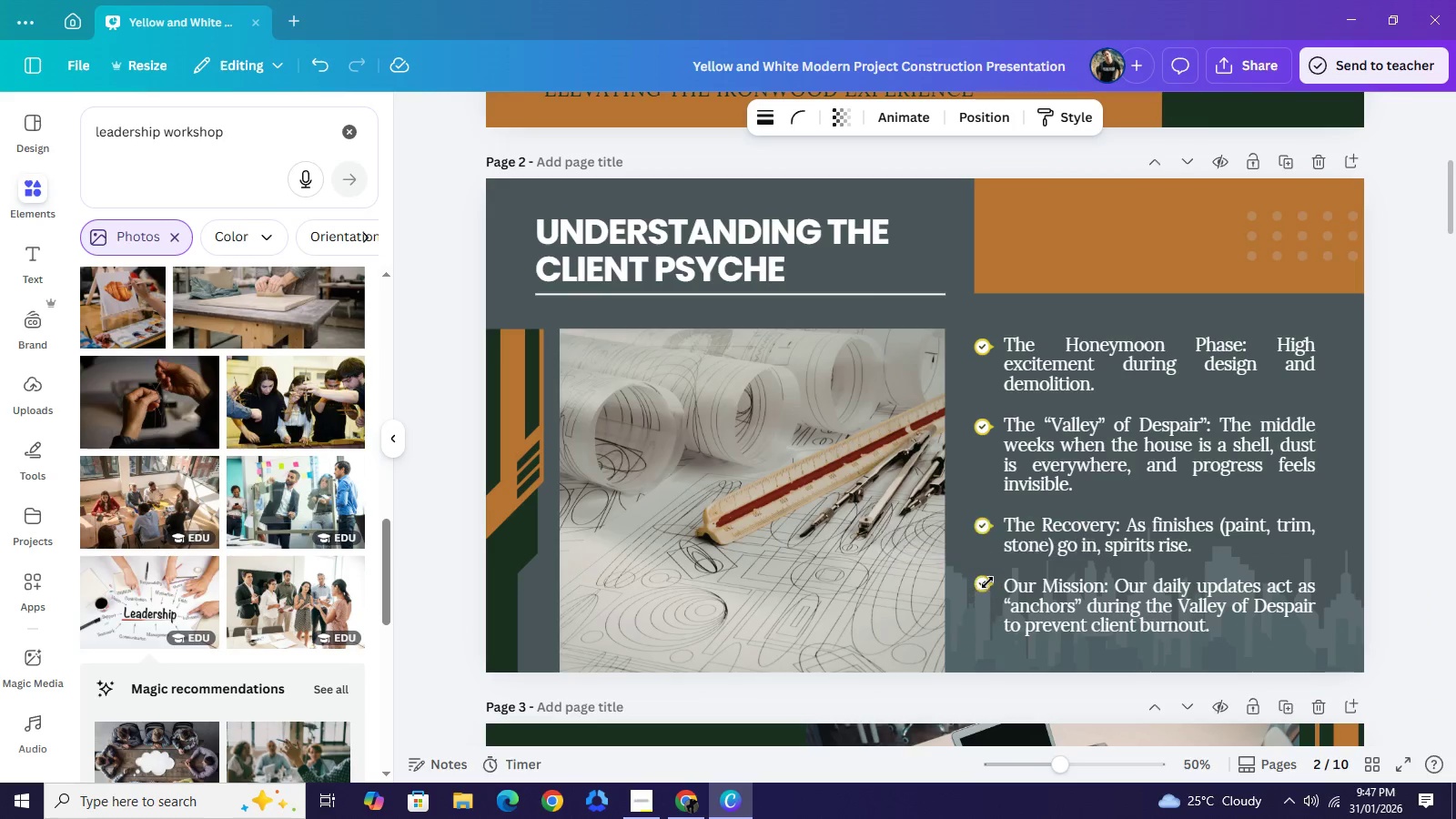 
key(ArrowDown)
 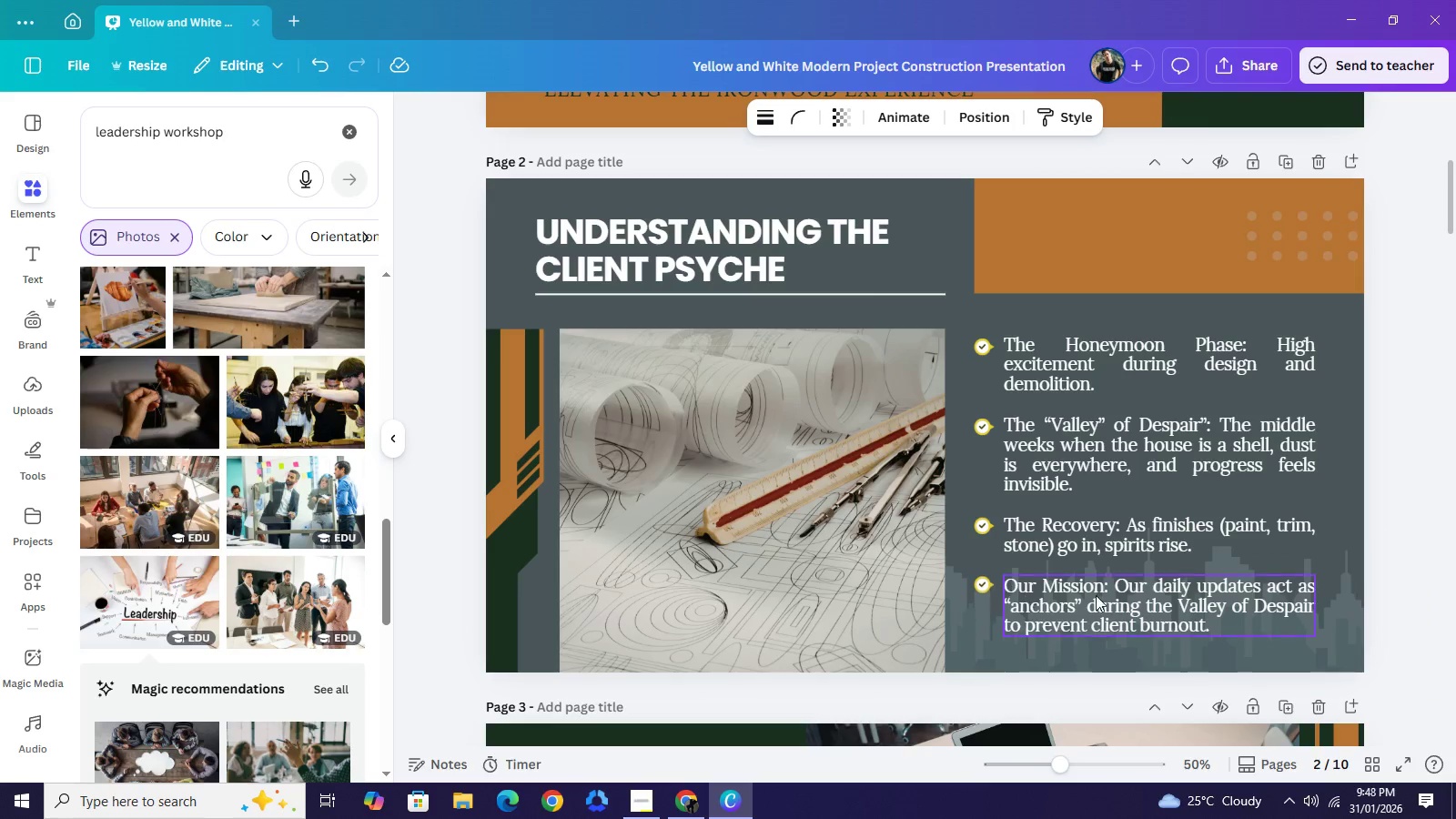 
key(ArrowDown)
 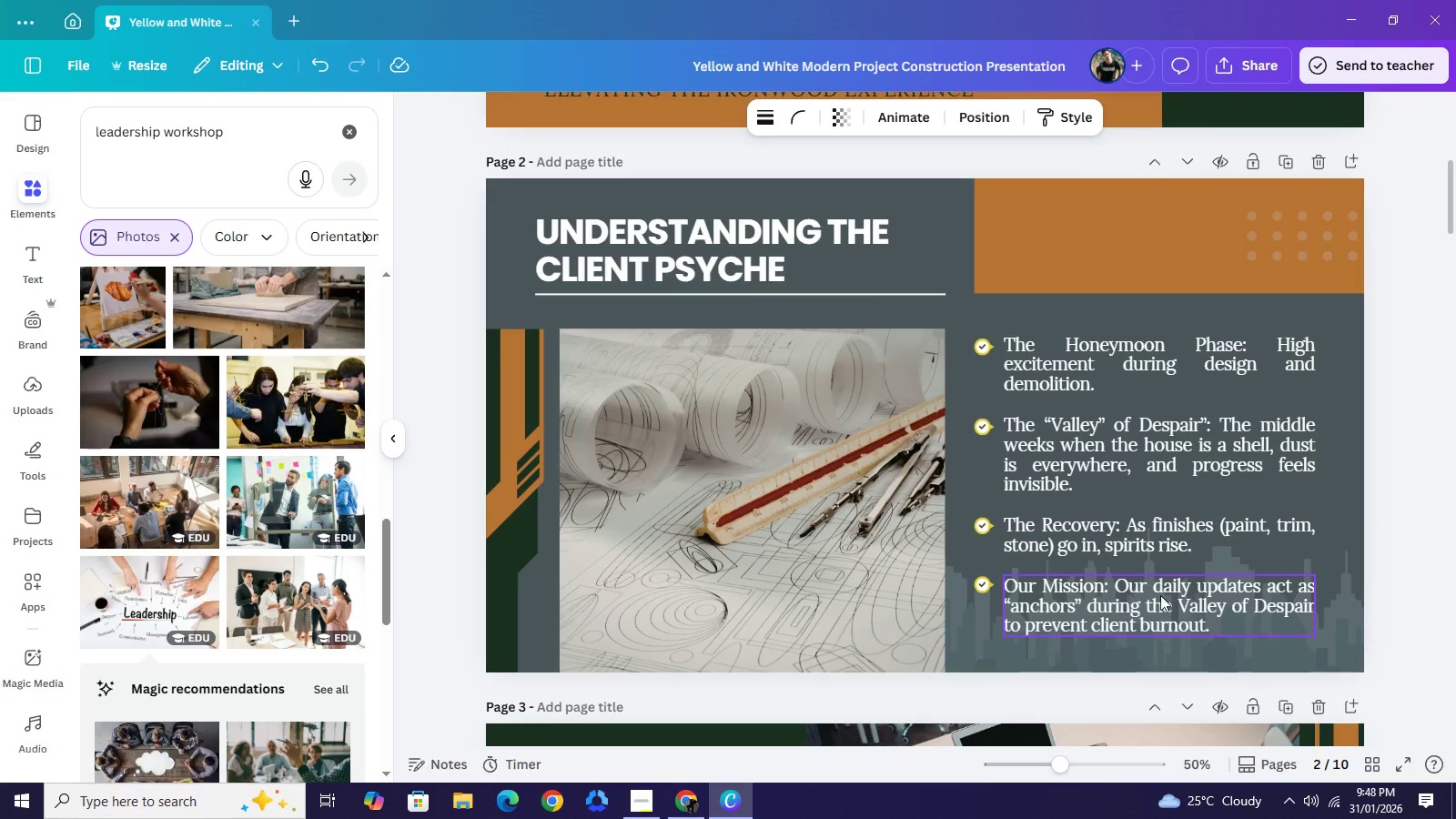 
key(ArrowDown)
 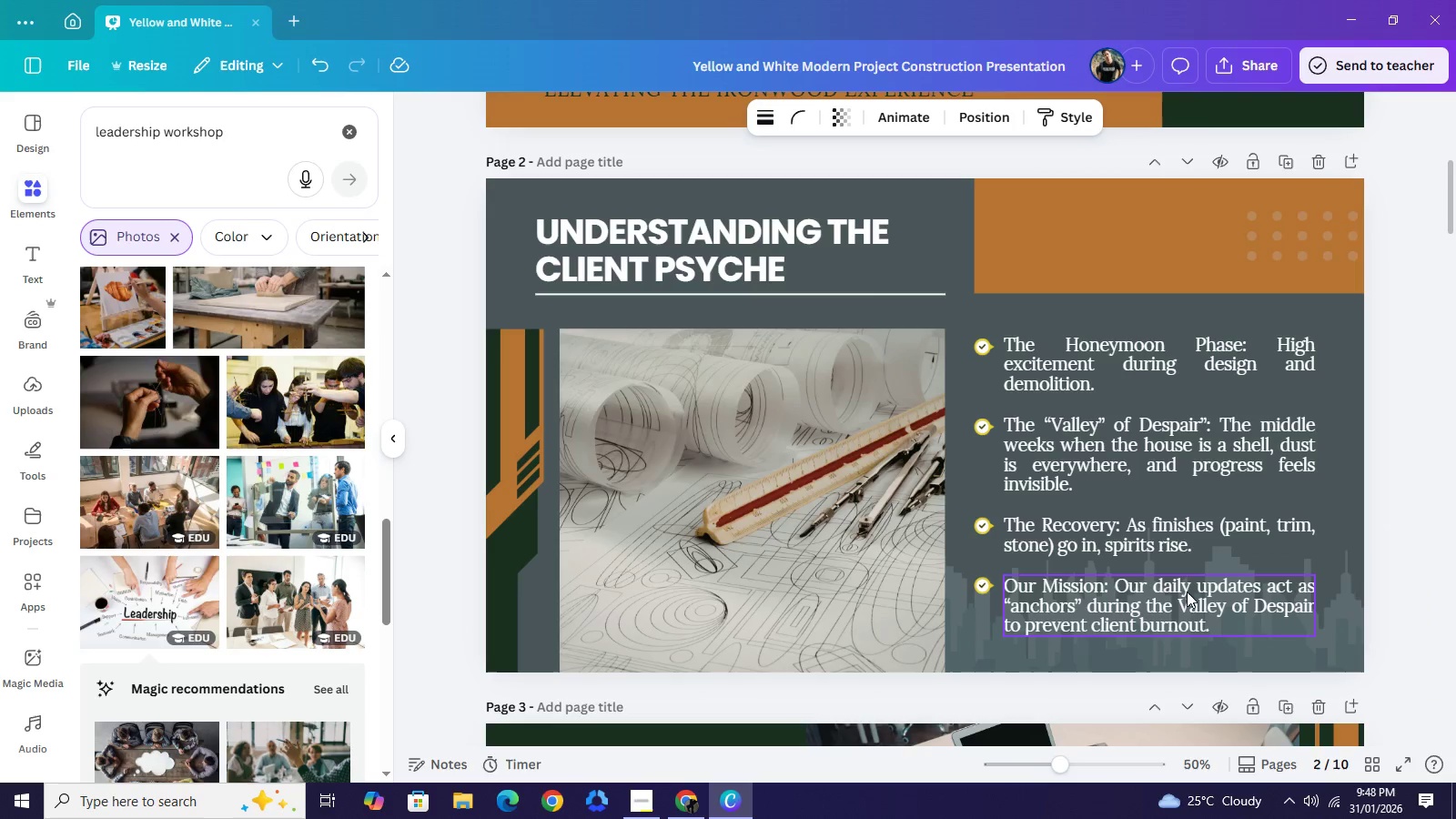 
key(ArrowDown)
 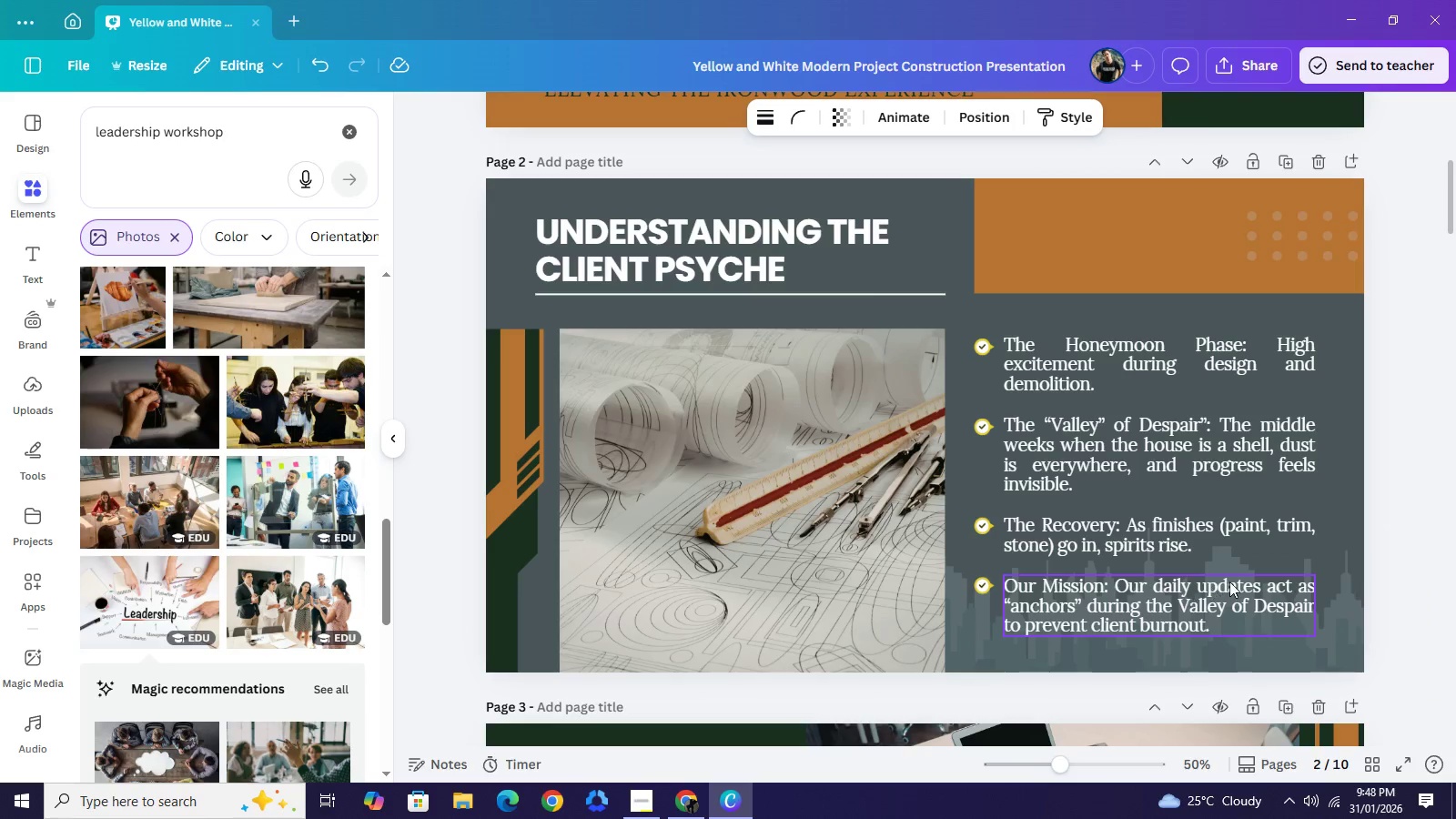 
key(ArrowDown)
 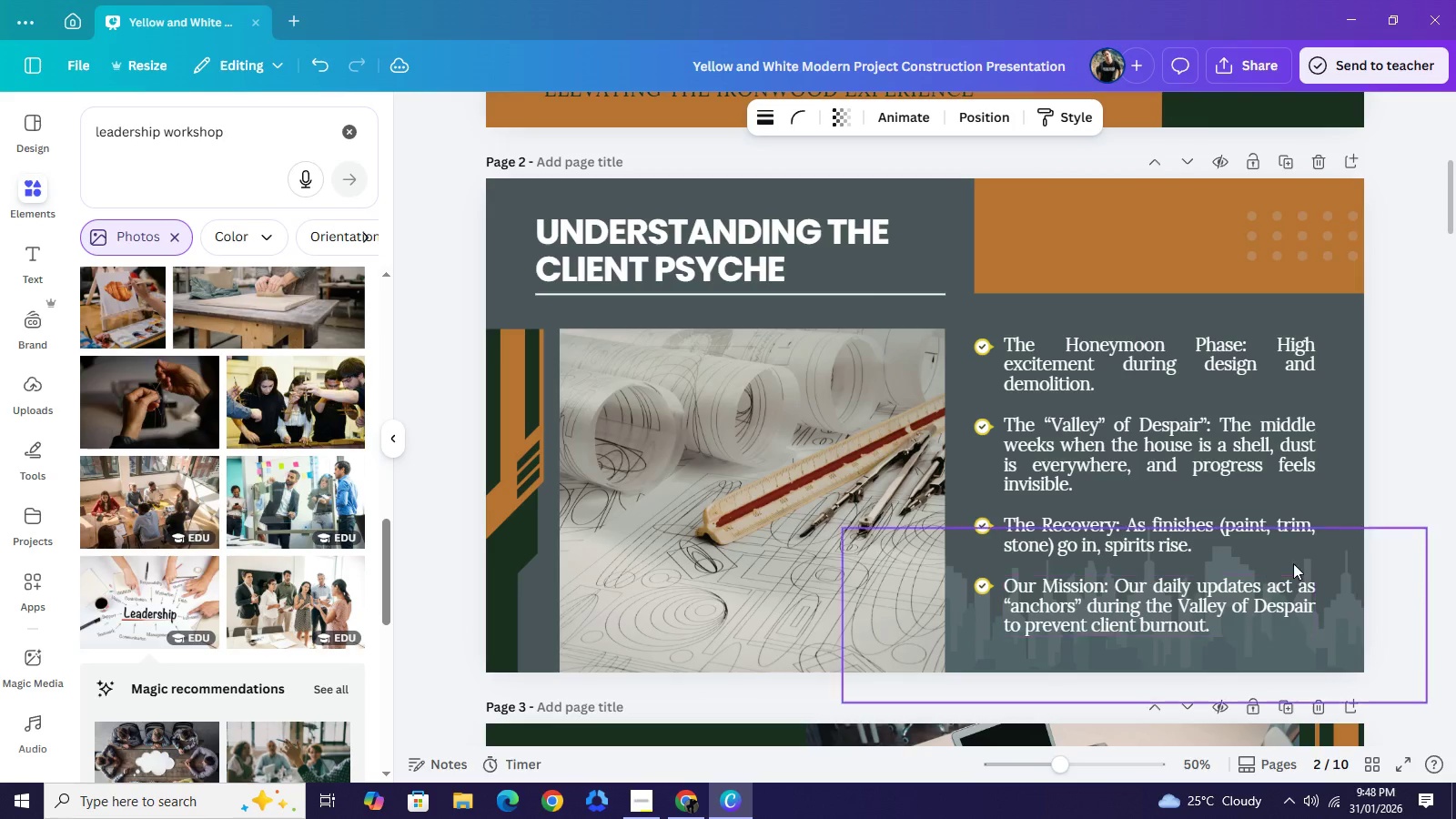 
key(ArrowDown)
 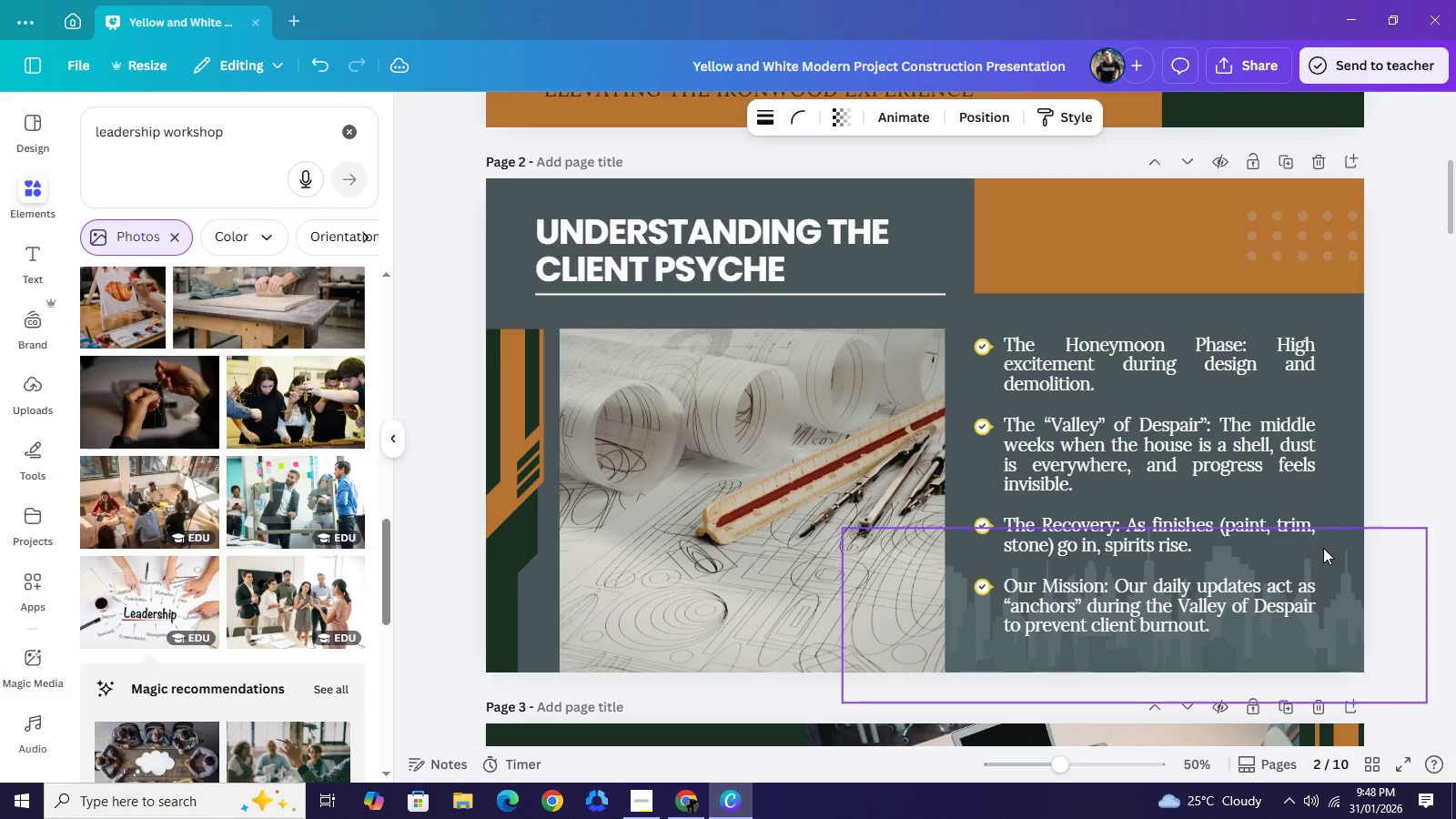 
key(ArrowDown)
 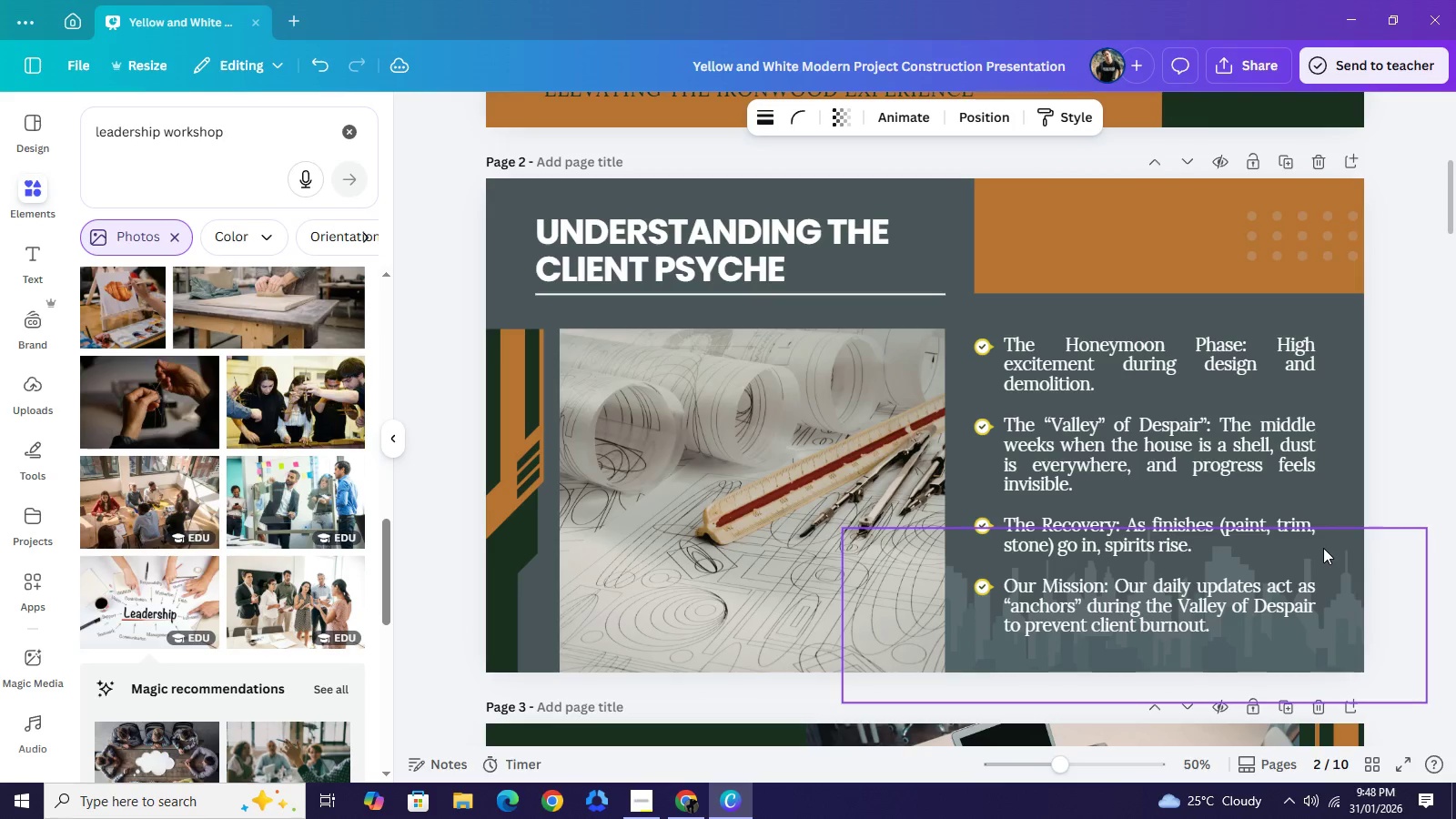 
key(ArrowDown)
 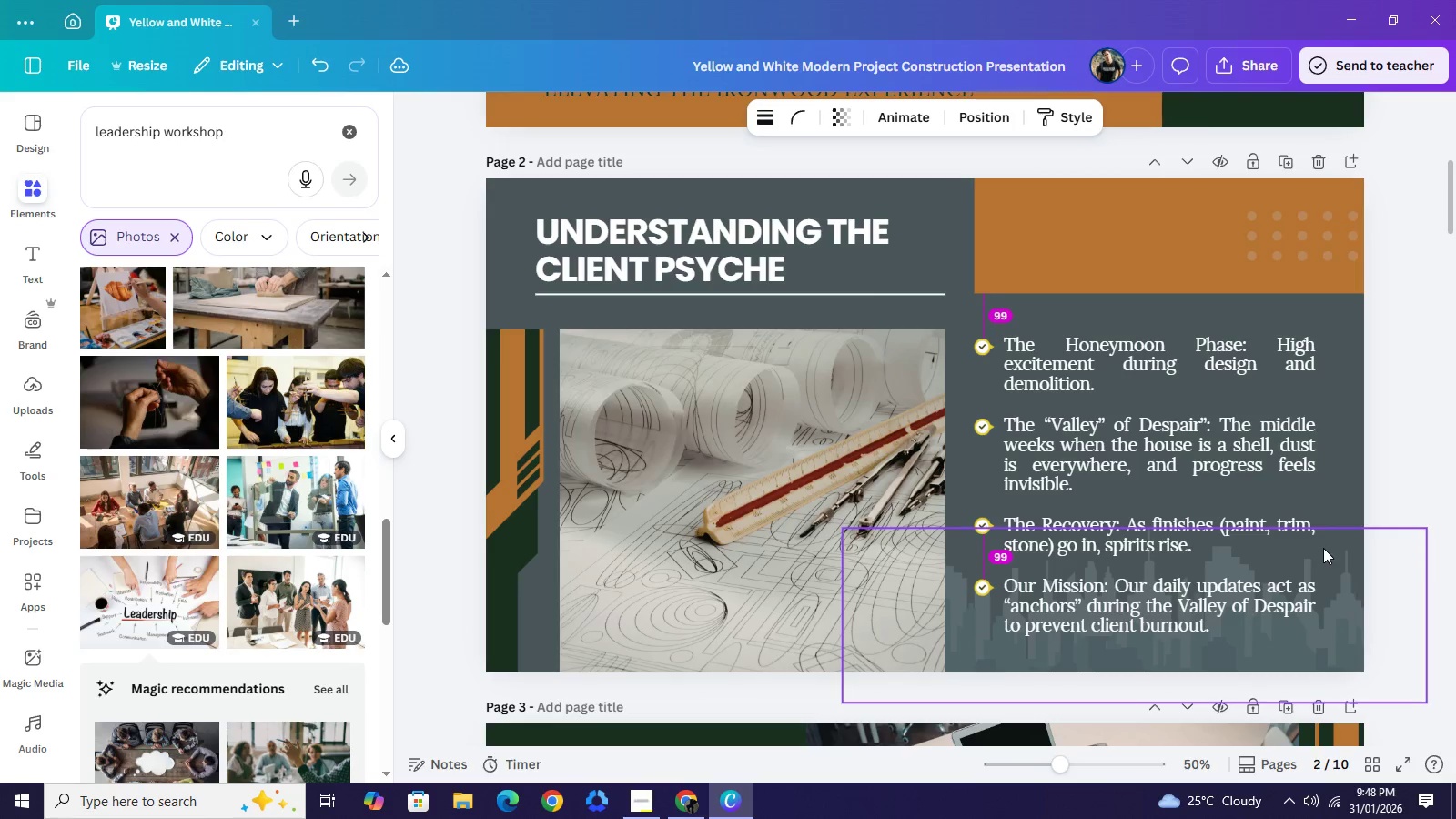 
key(ArrowDown)
 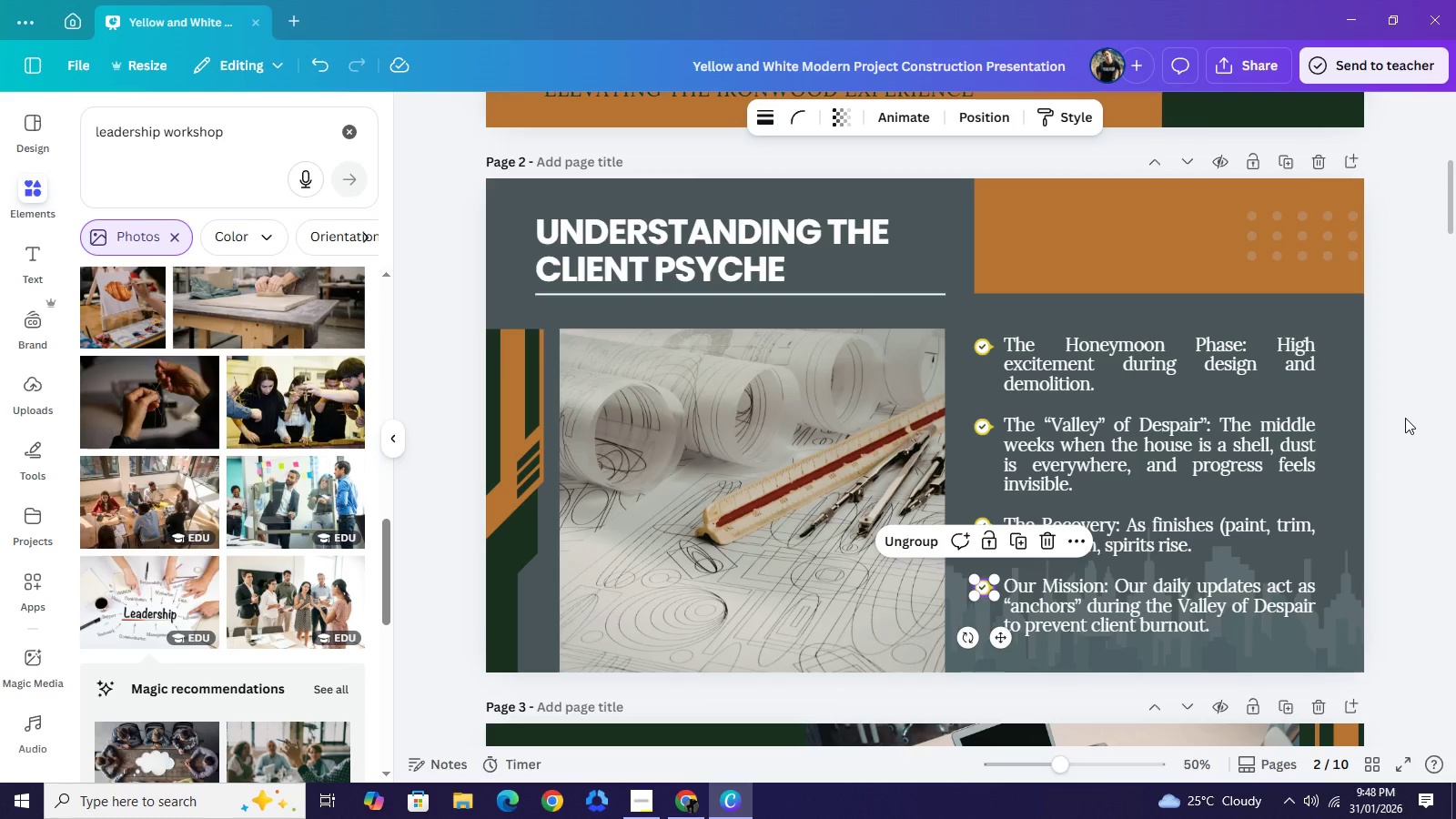 
left_click([1407, 416])
 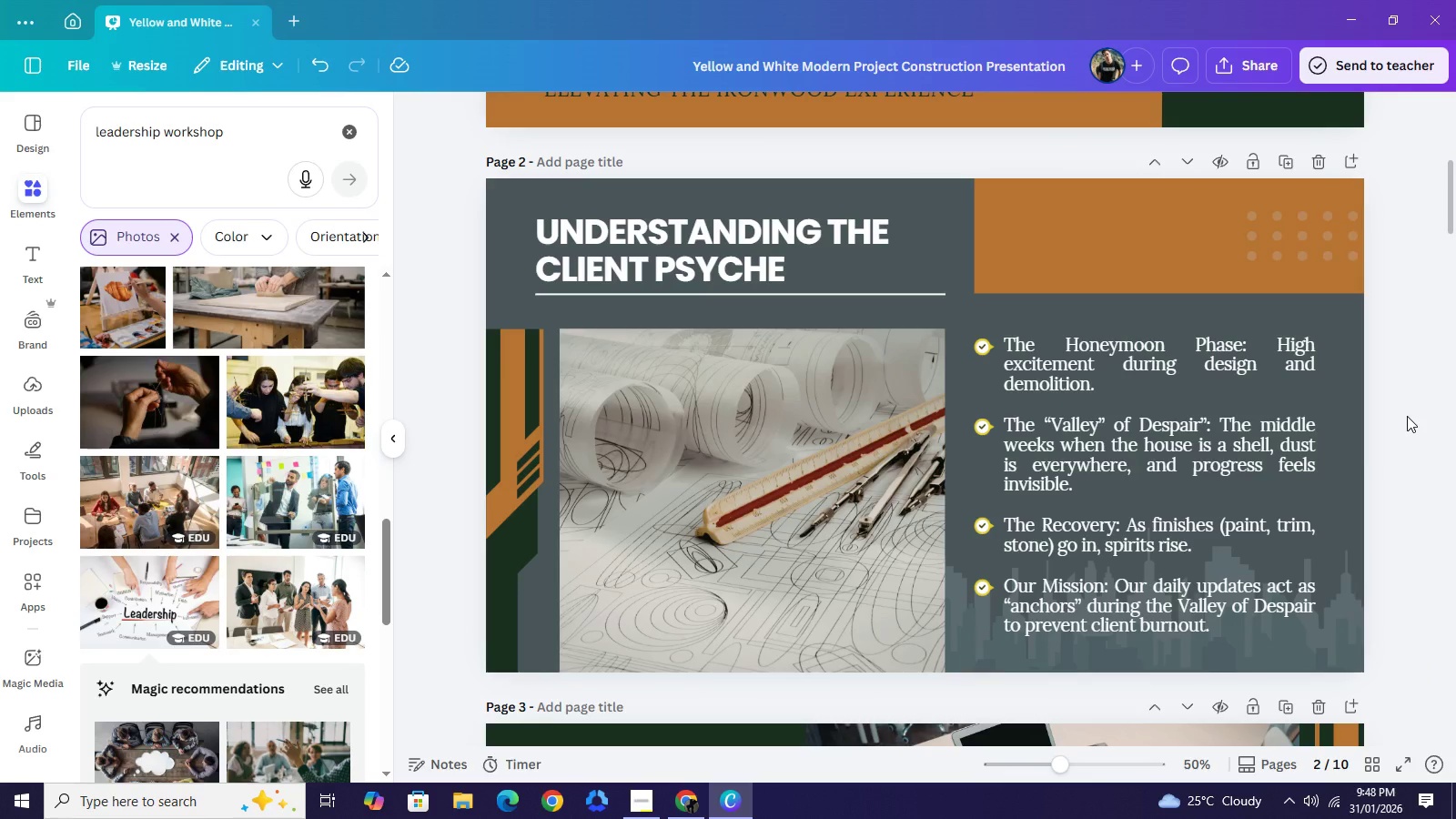 
left_click([1407, 416])
 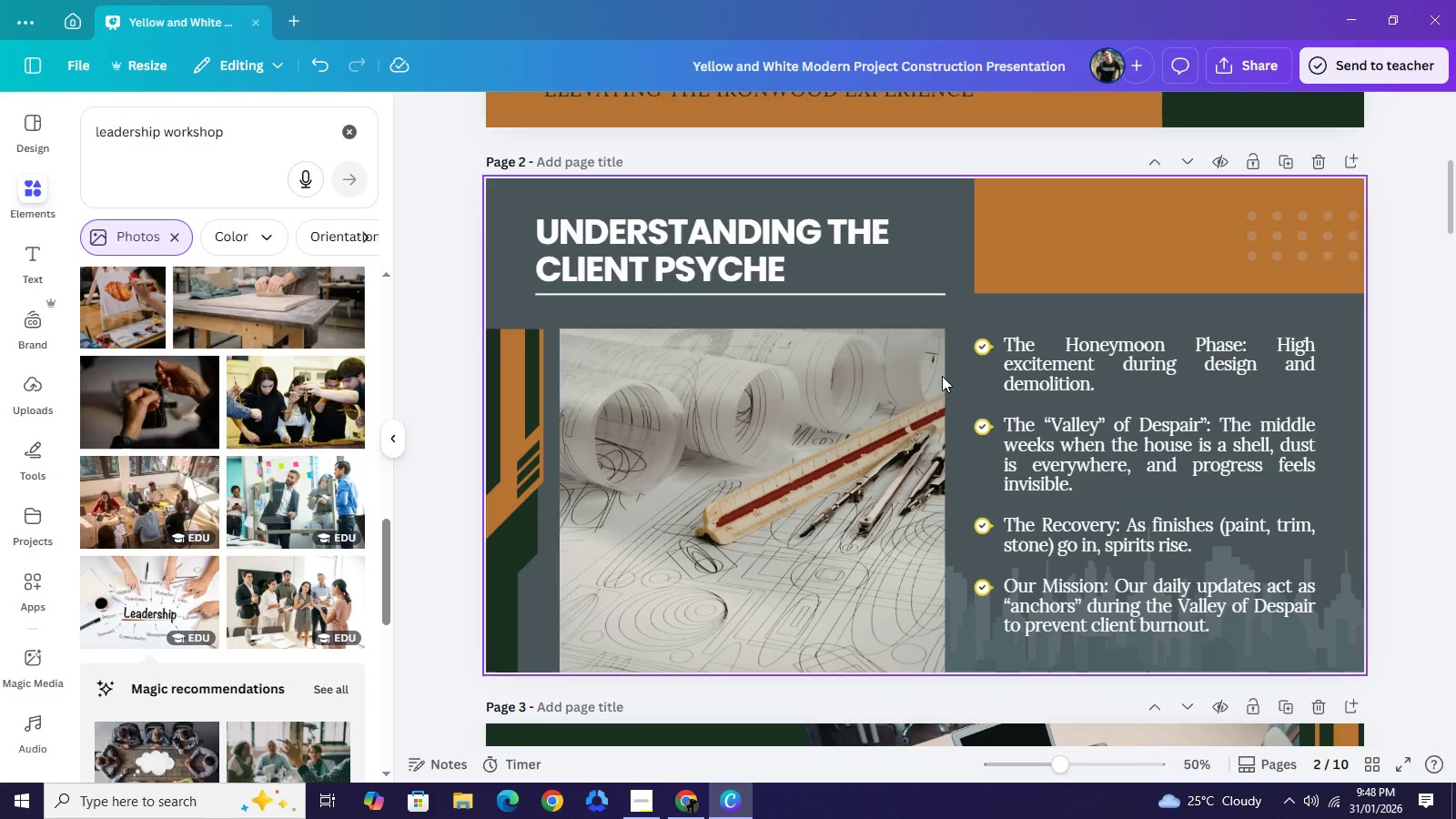 
left_click([982, 349])
 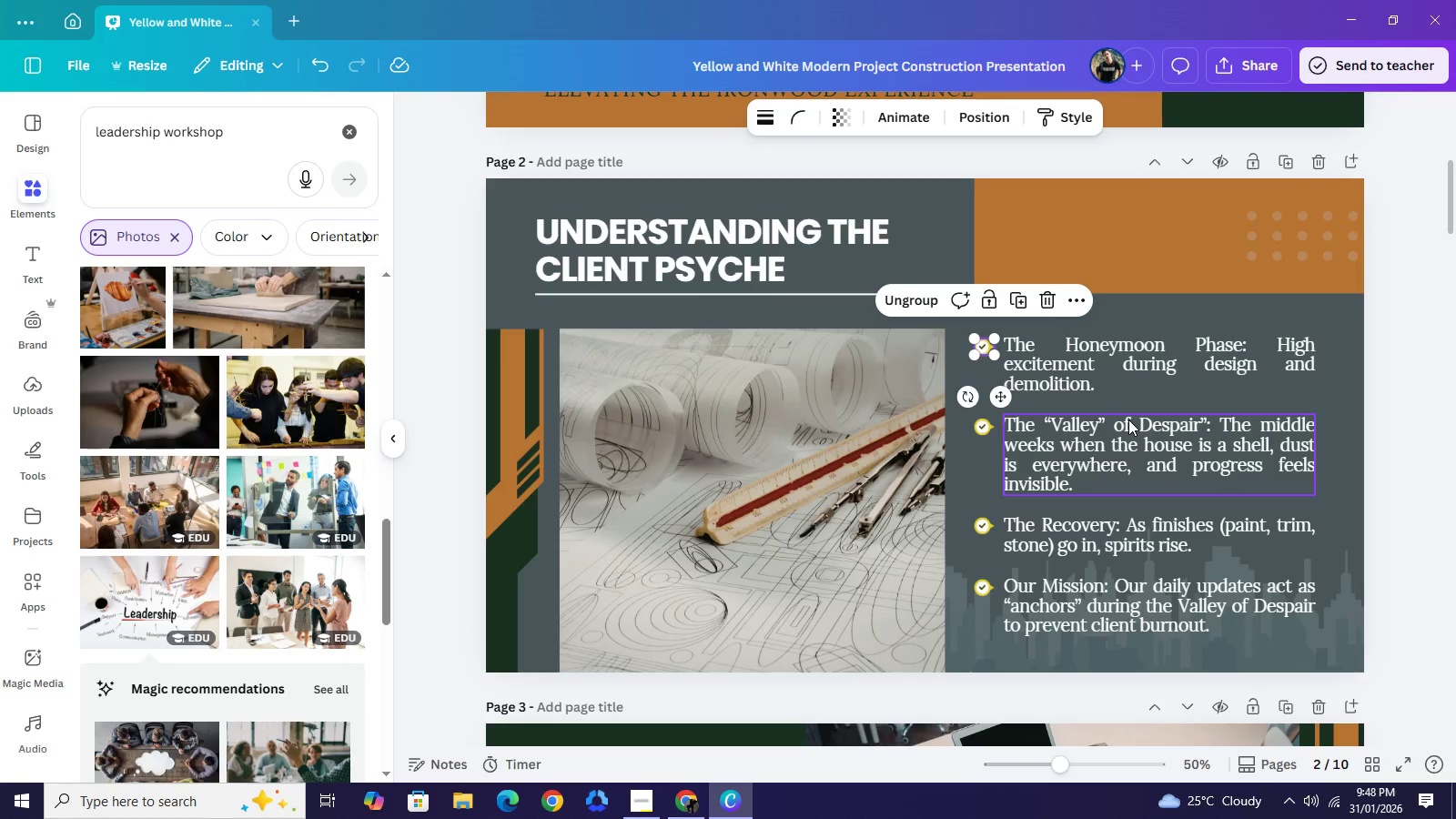 
wait(6.78)
 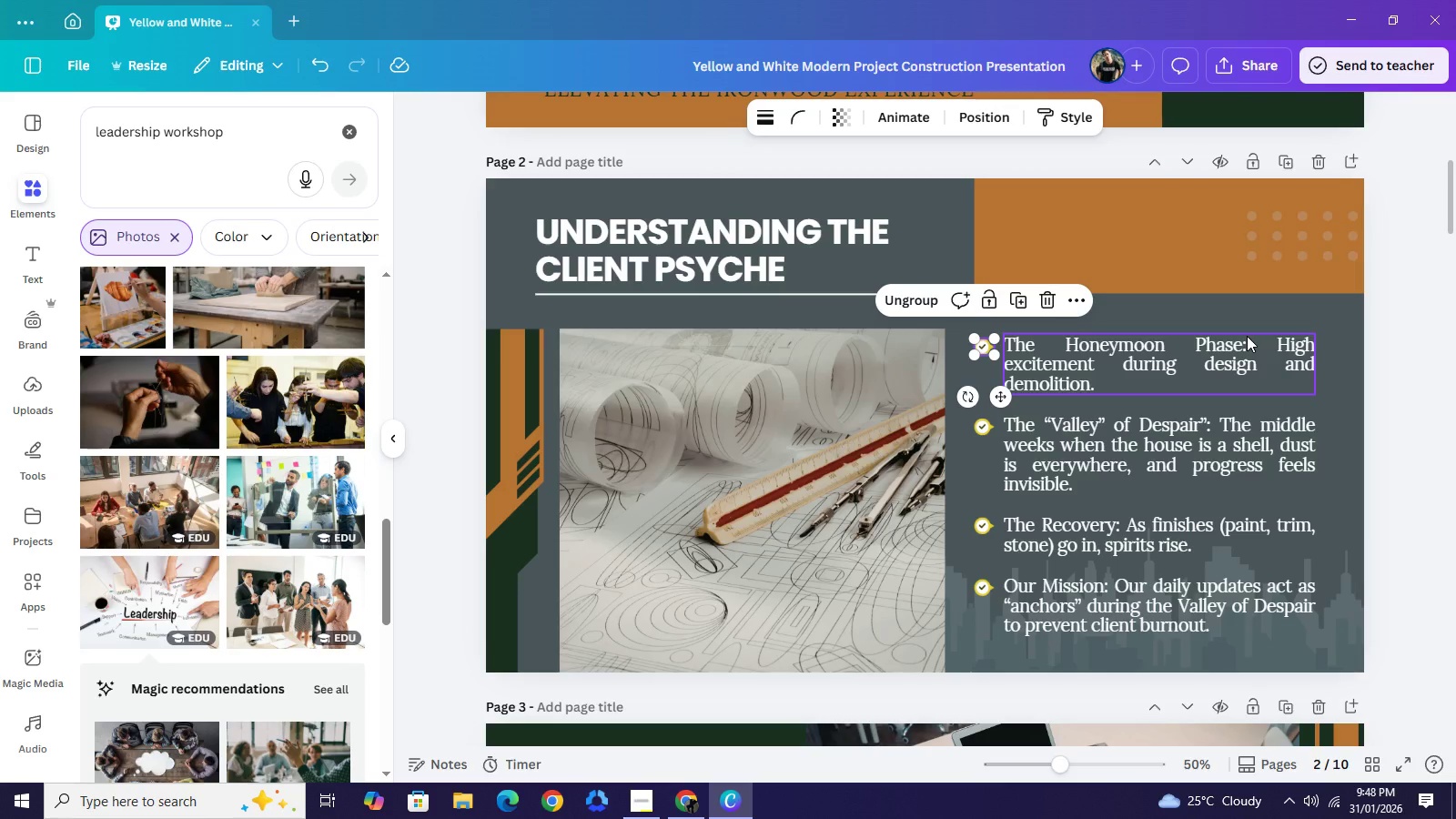 
key(Backspace)
 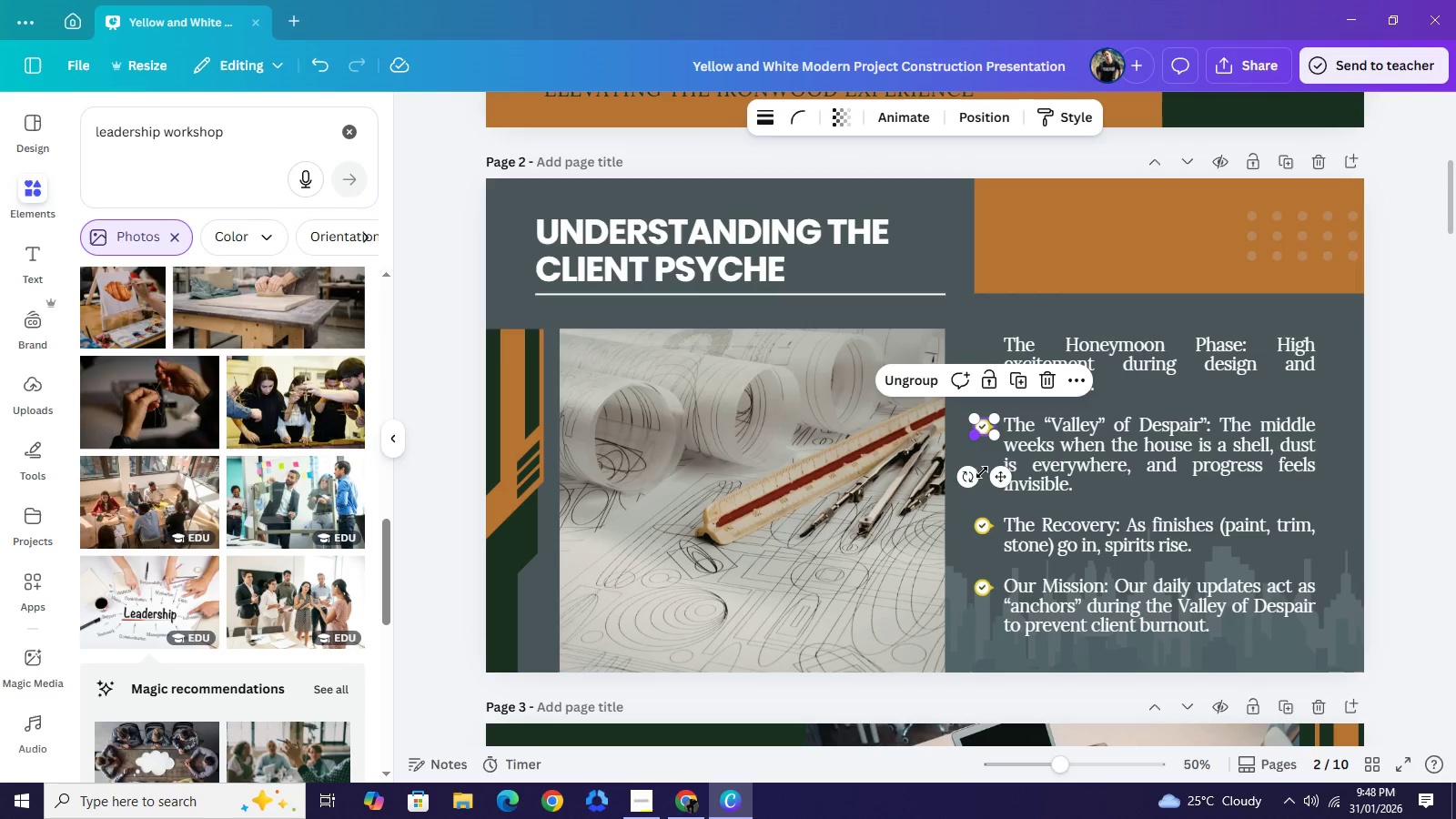 
key(Backspace)
 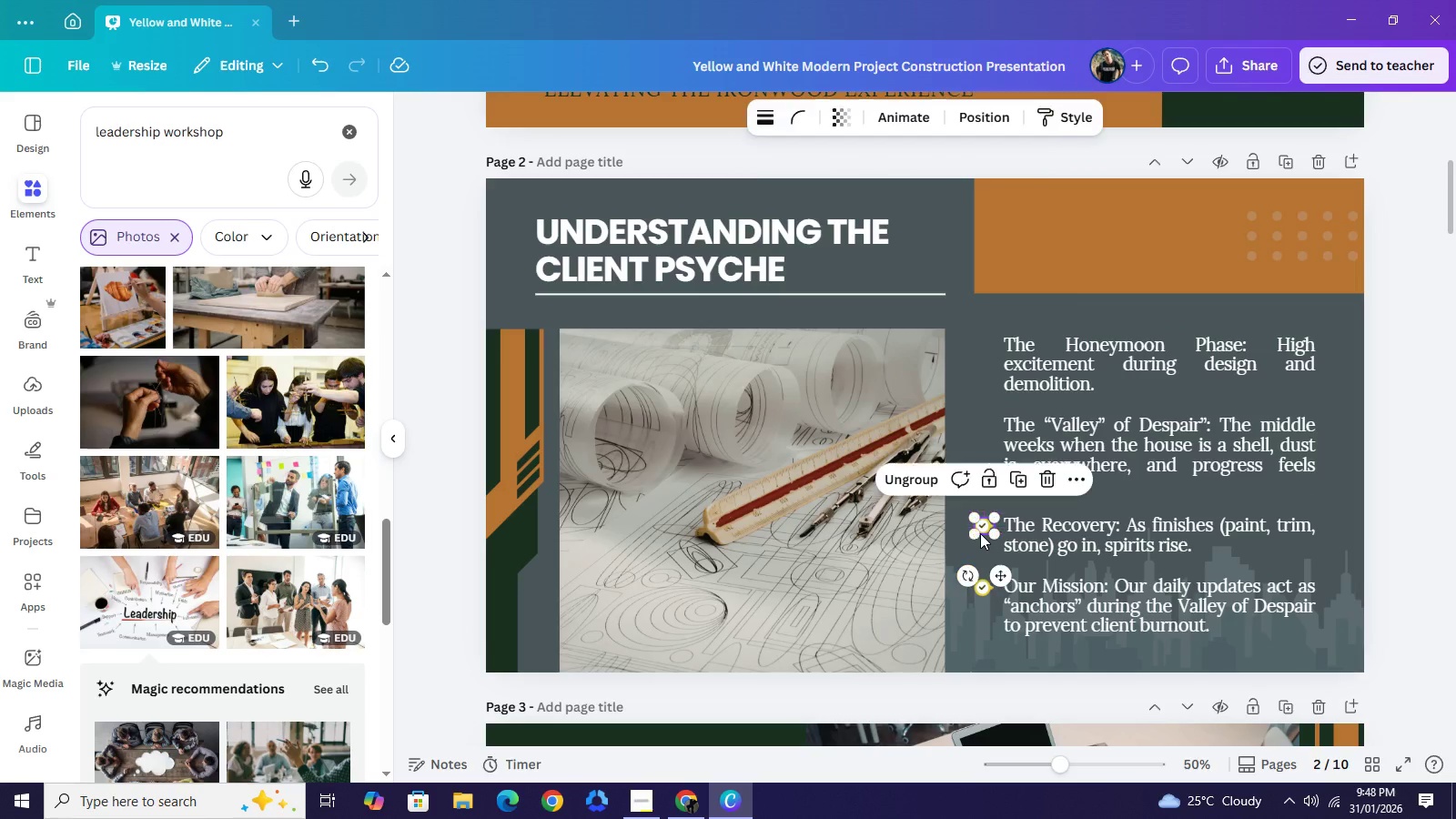 
left_click([980, 533])
 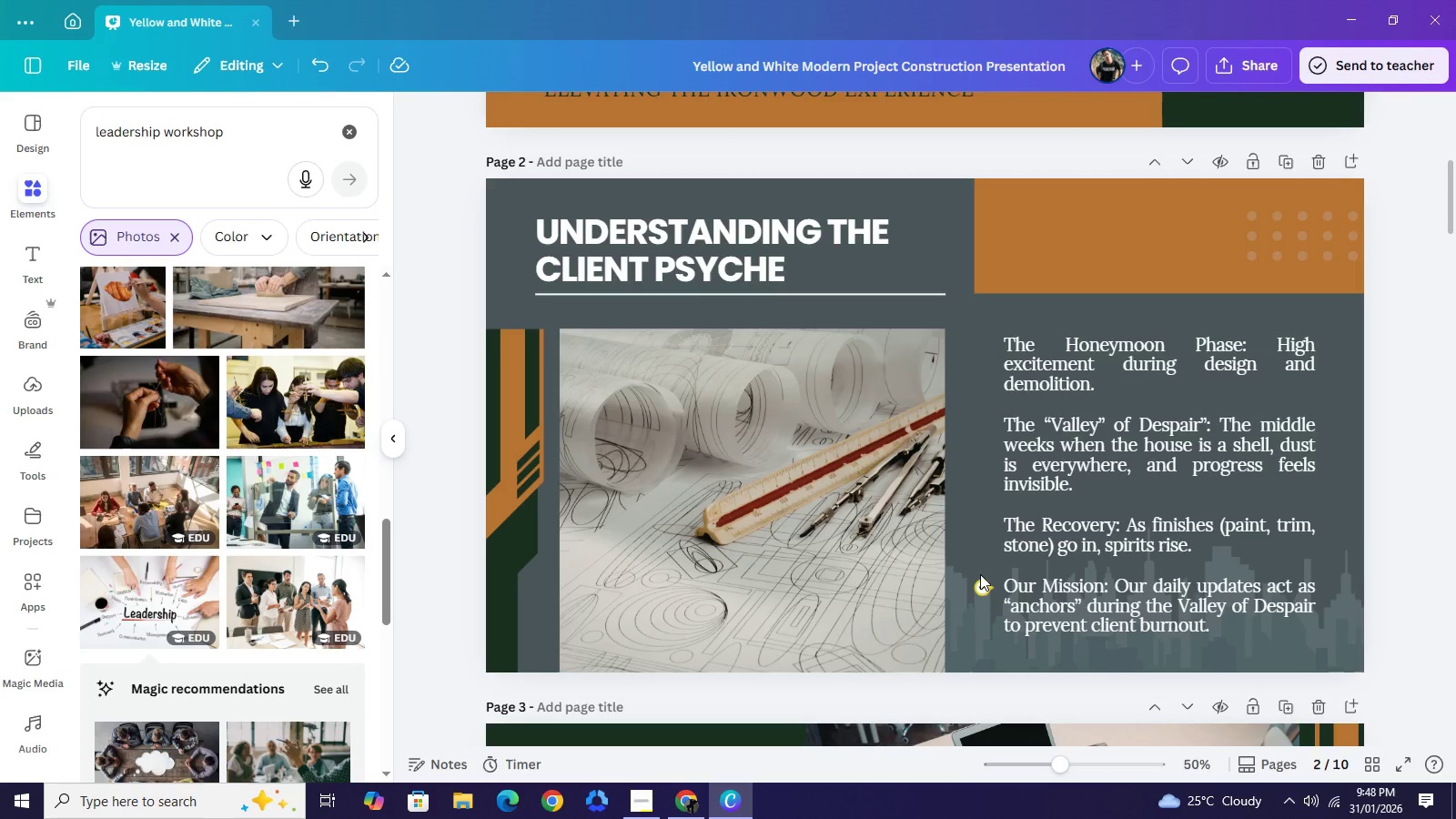 
key(Backspace)
 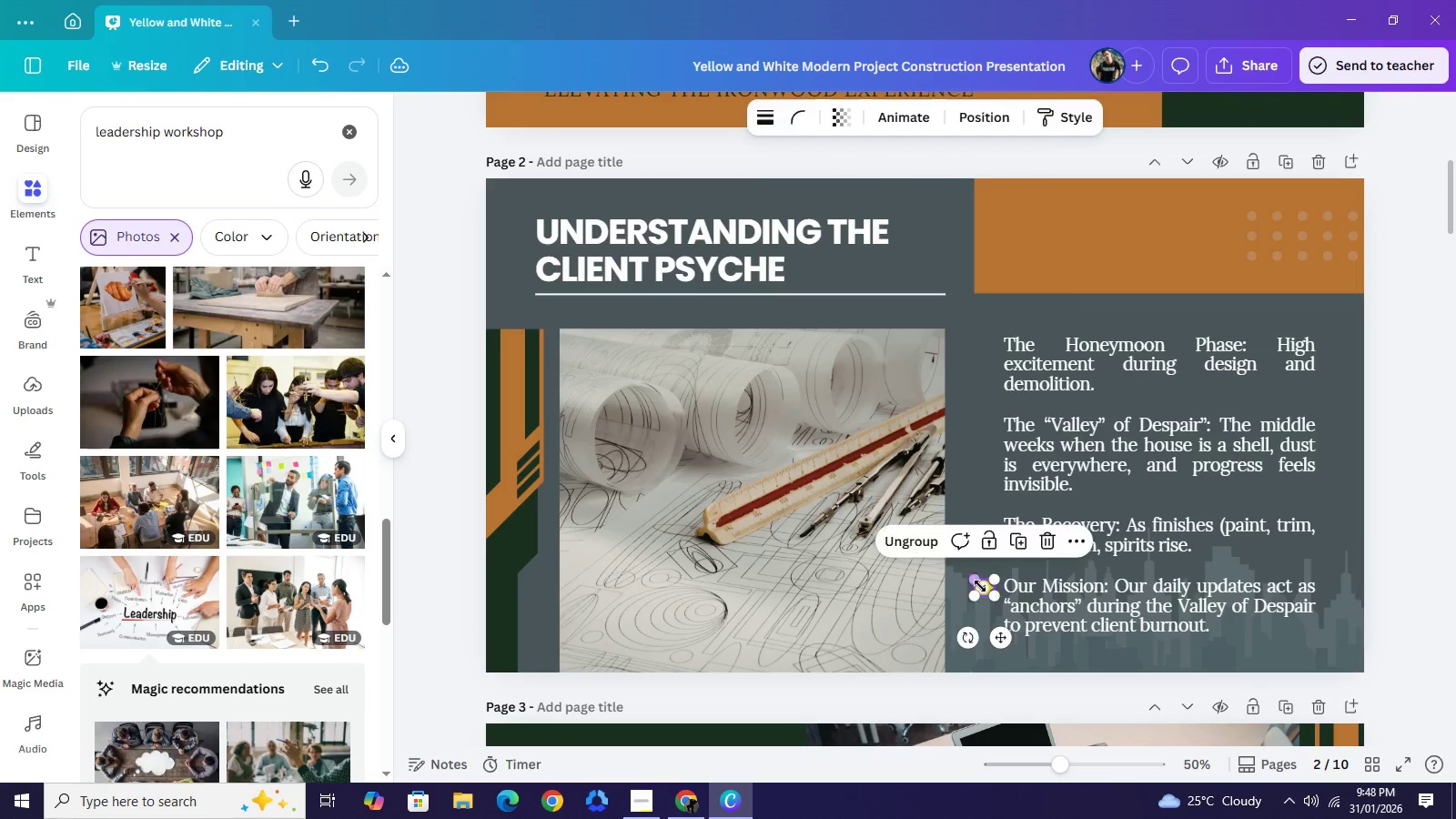 
left_click([980, 586])
 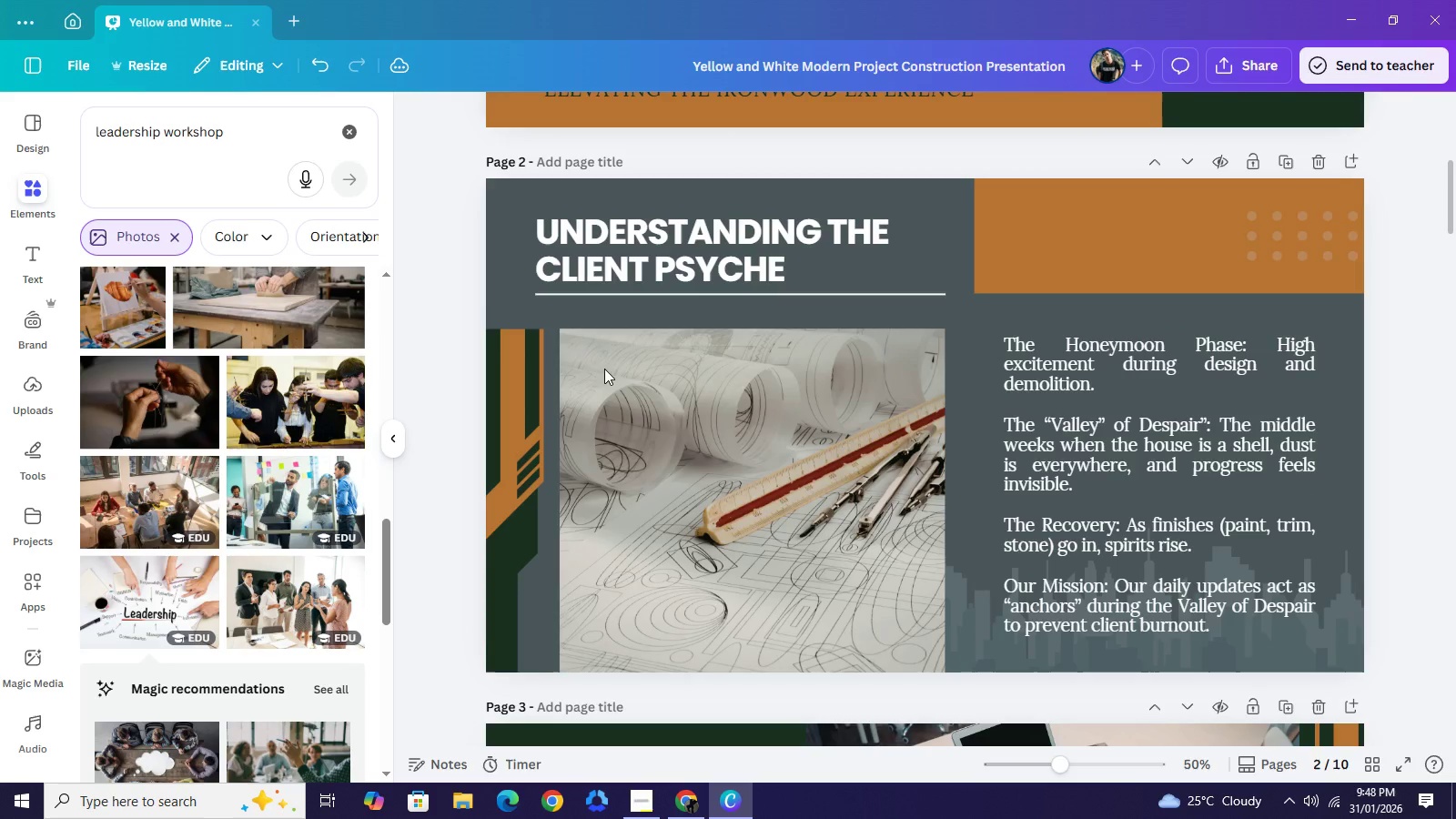 
key(Backspace)
 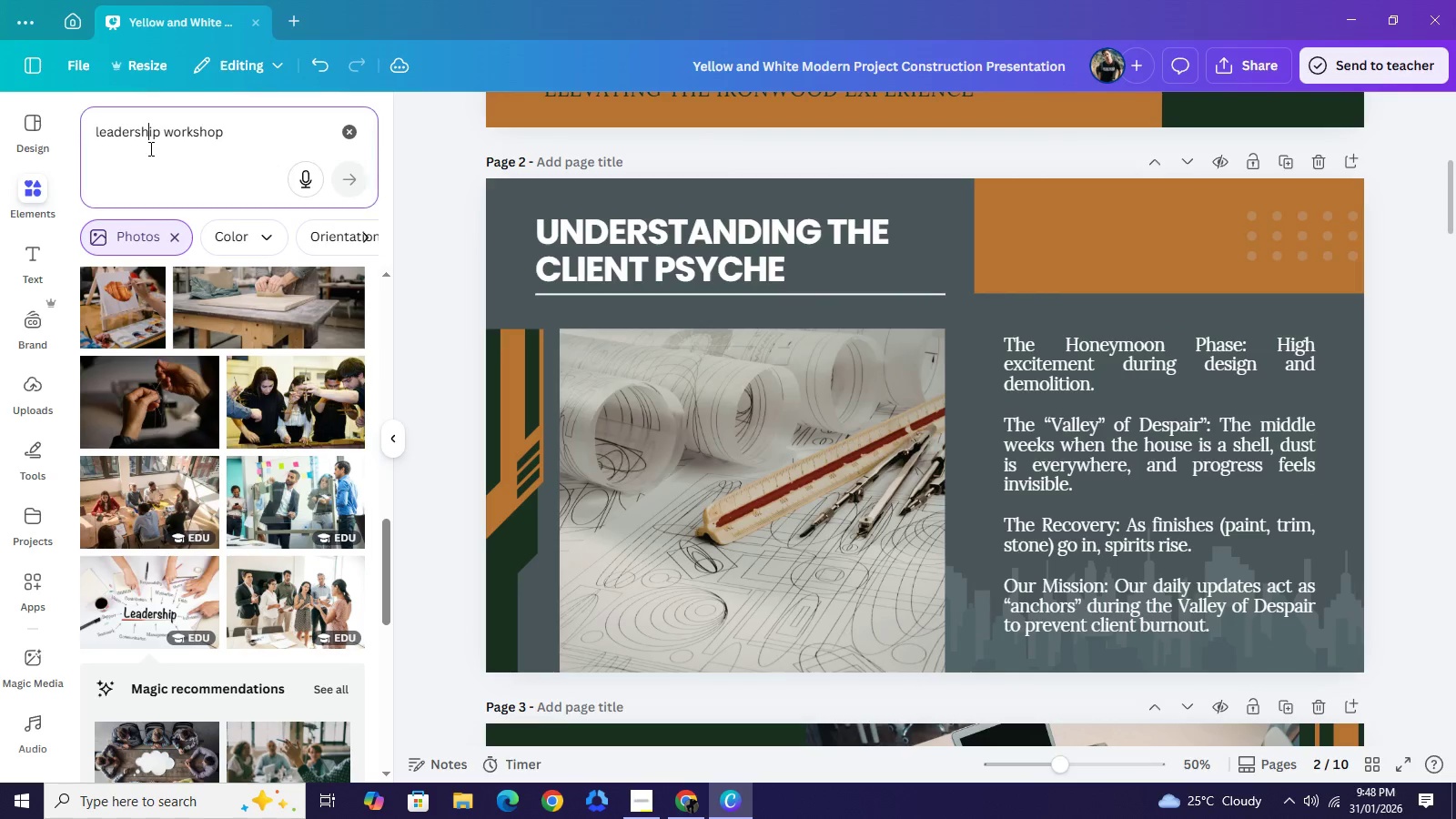 
double_click([149, 148])
 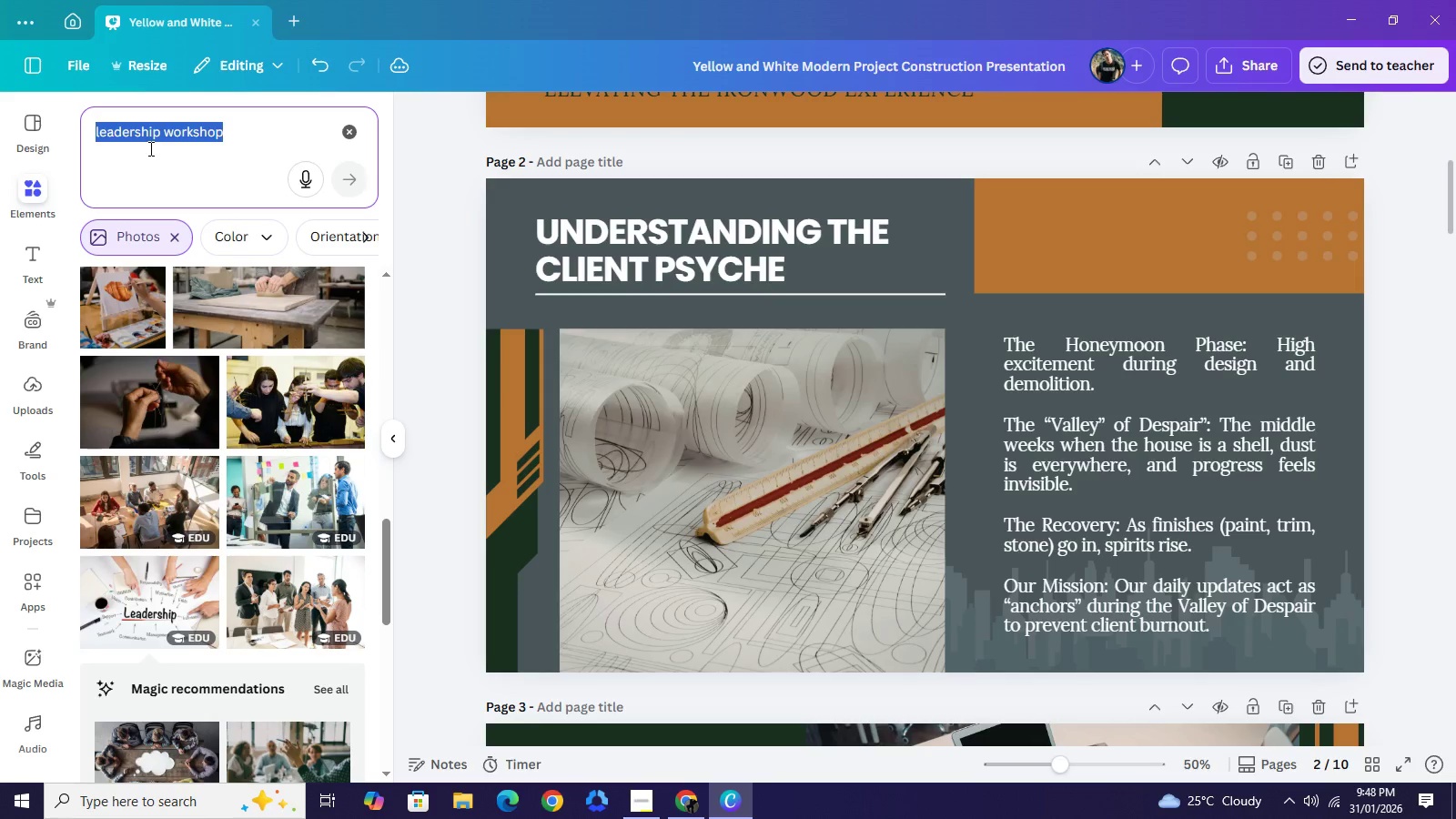 
triple_click([149, 148])
 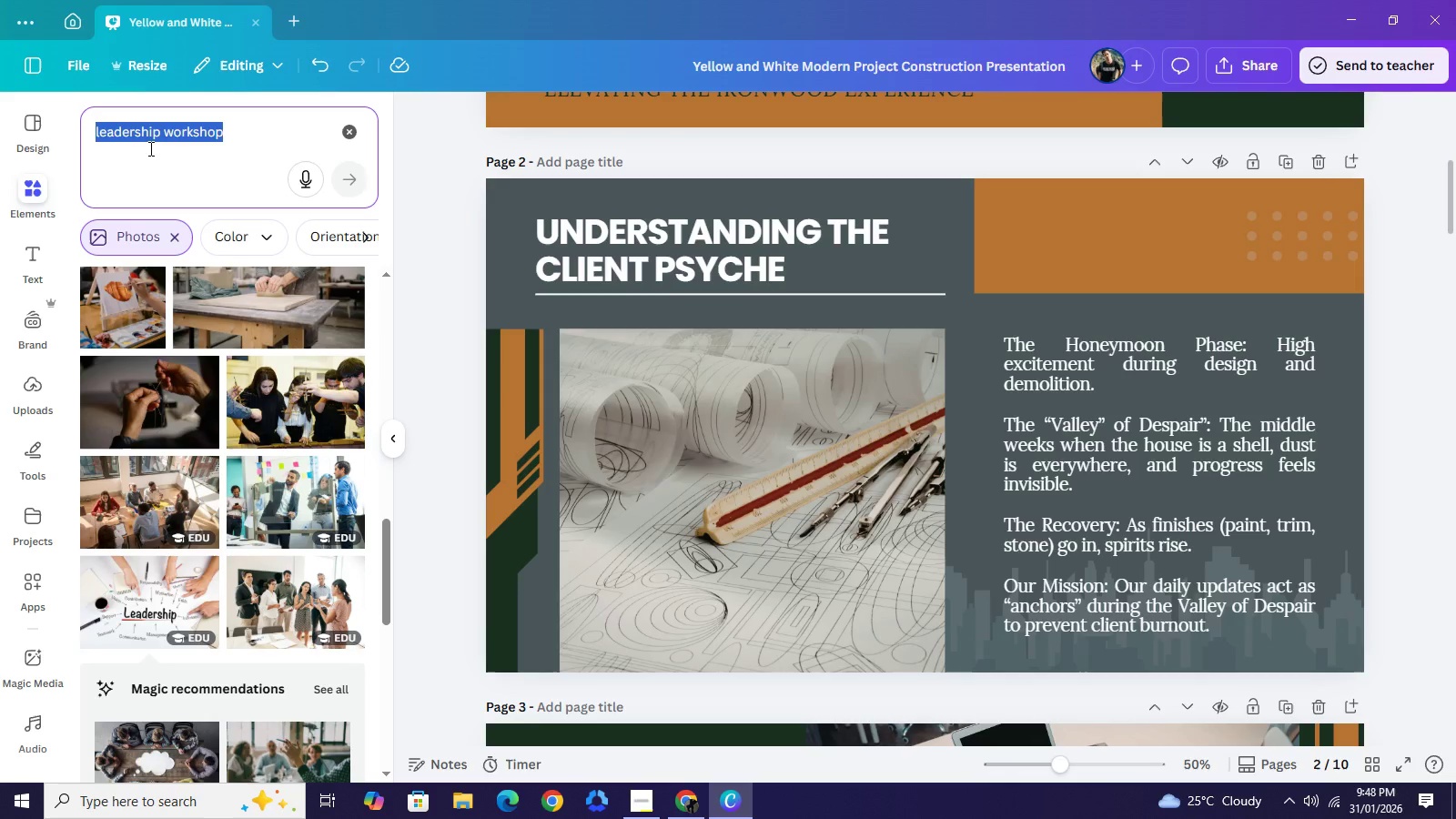 
type(bullet)
 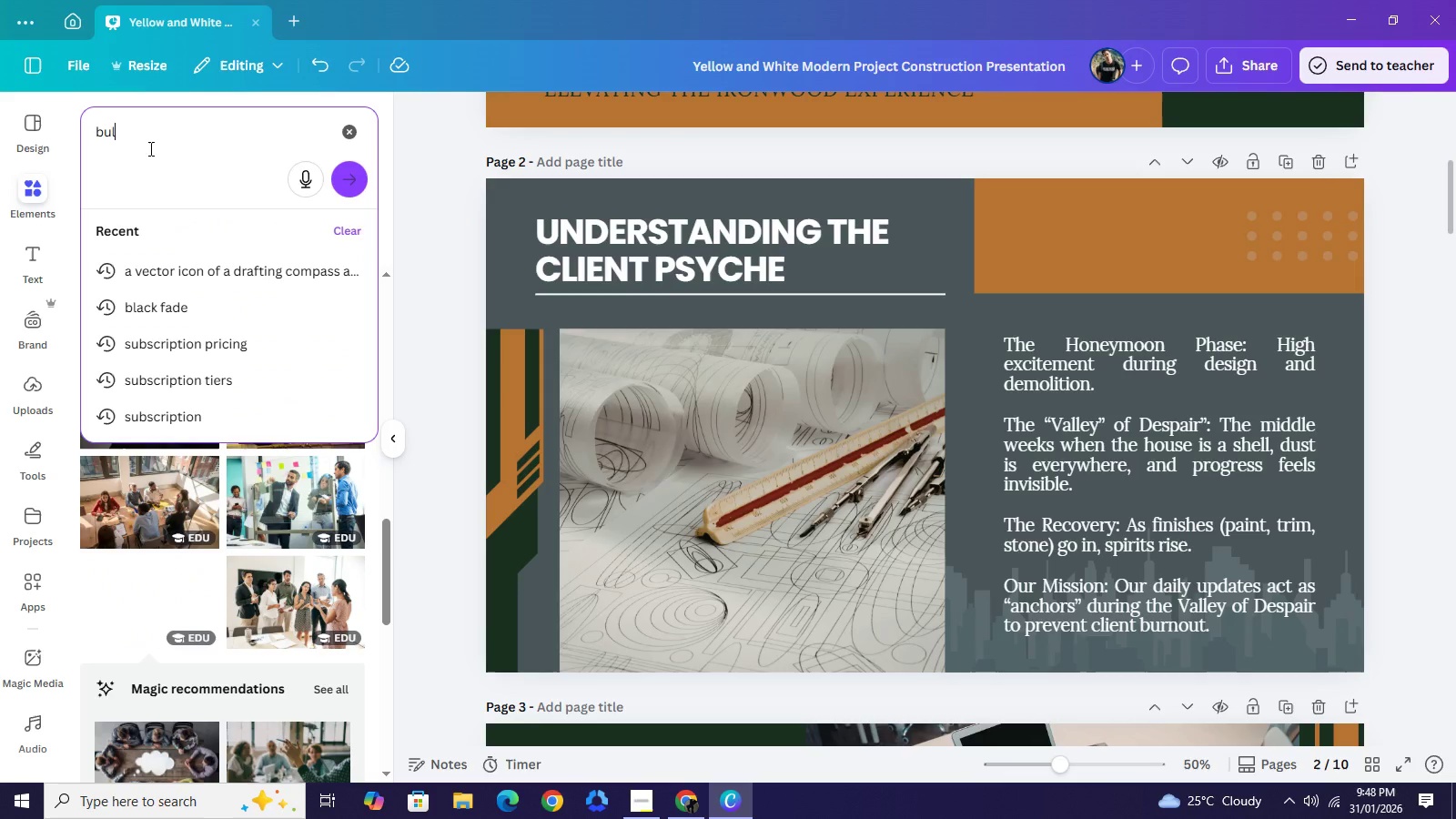 
key(Enter)
 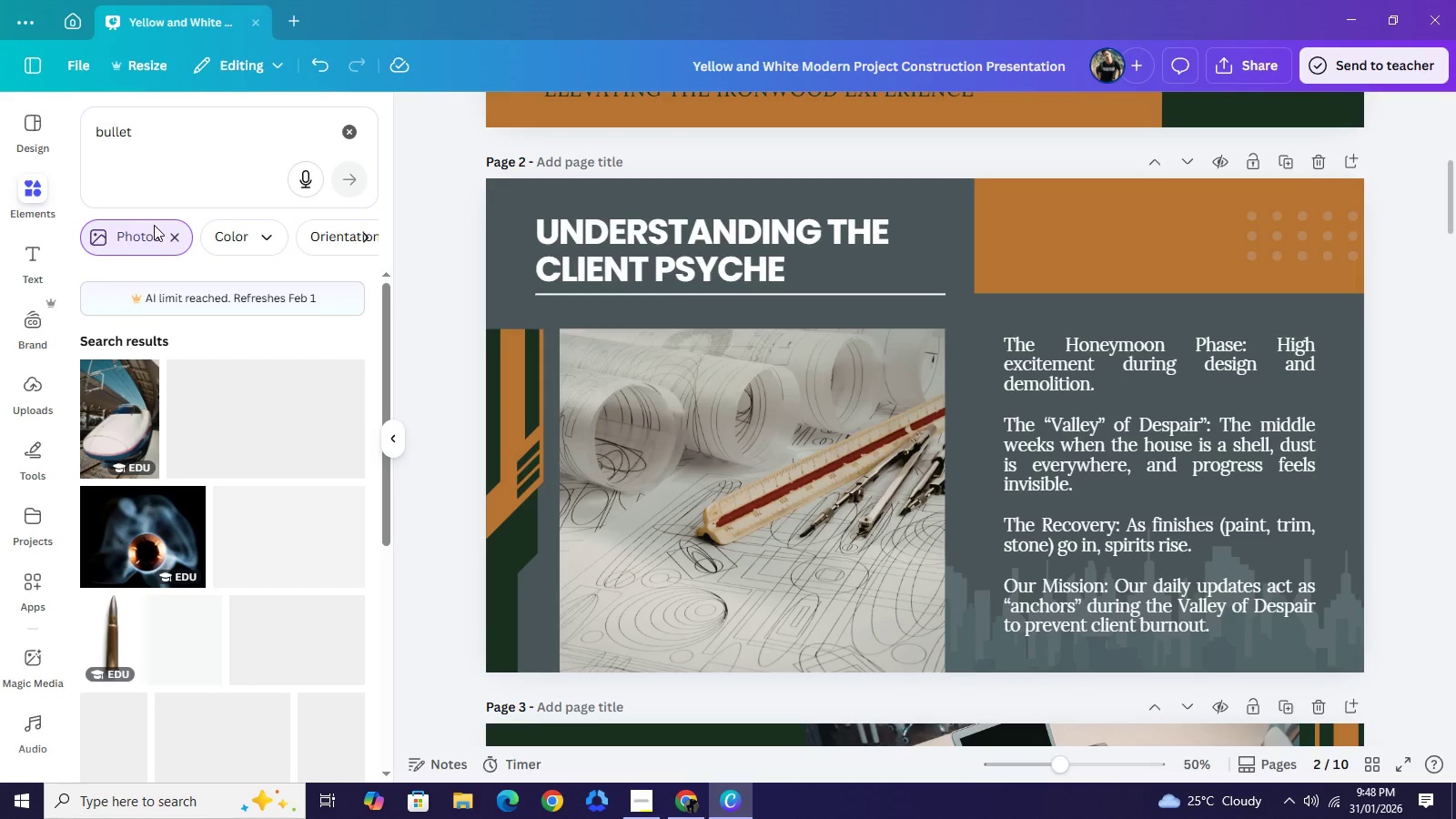 
left_click([175, 237])
 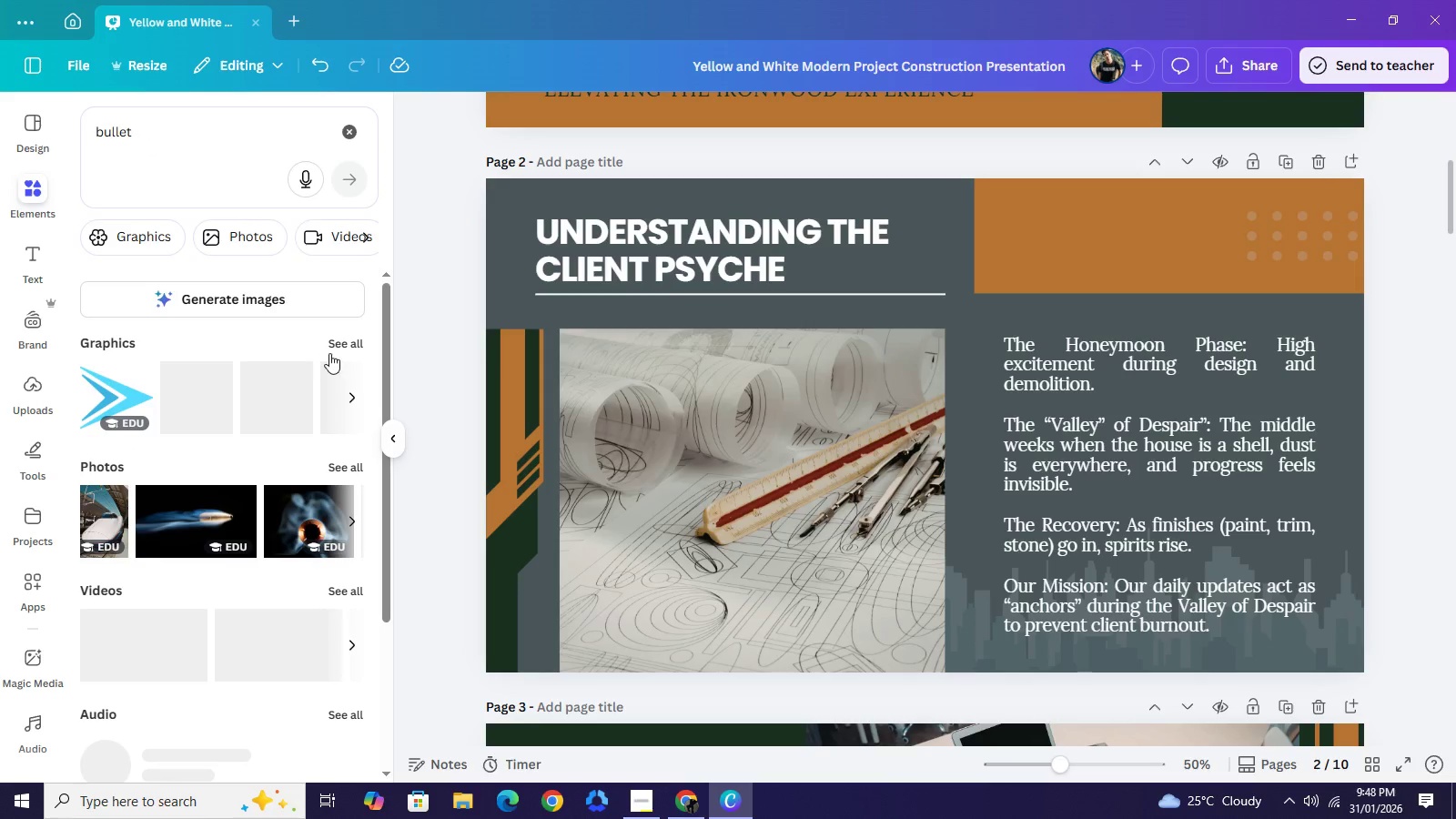 
left_click([338, 350])
 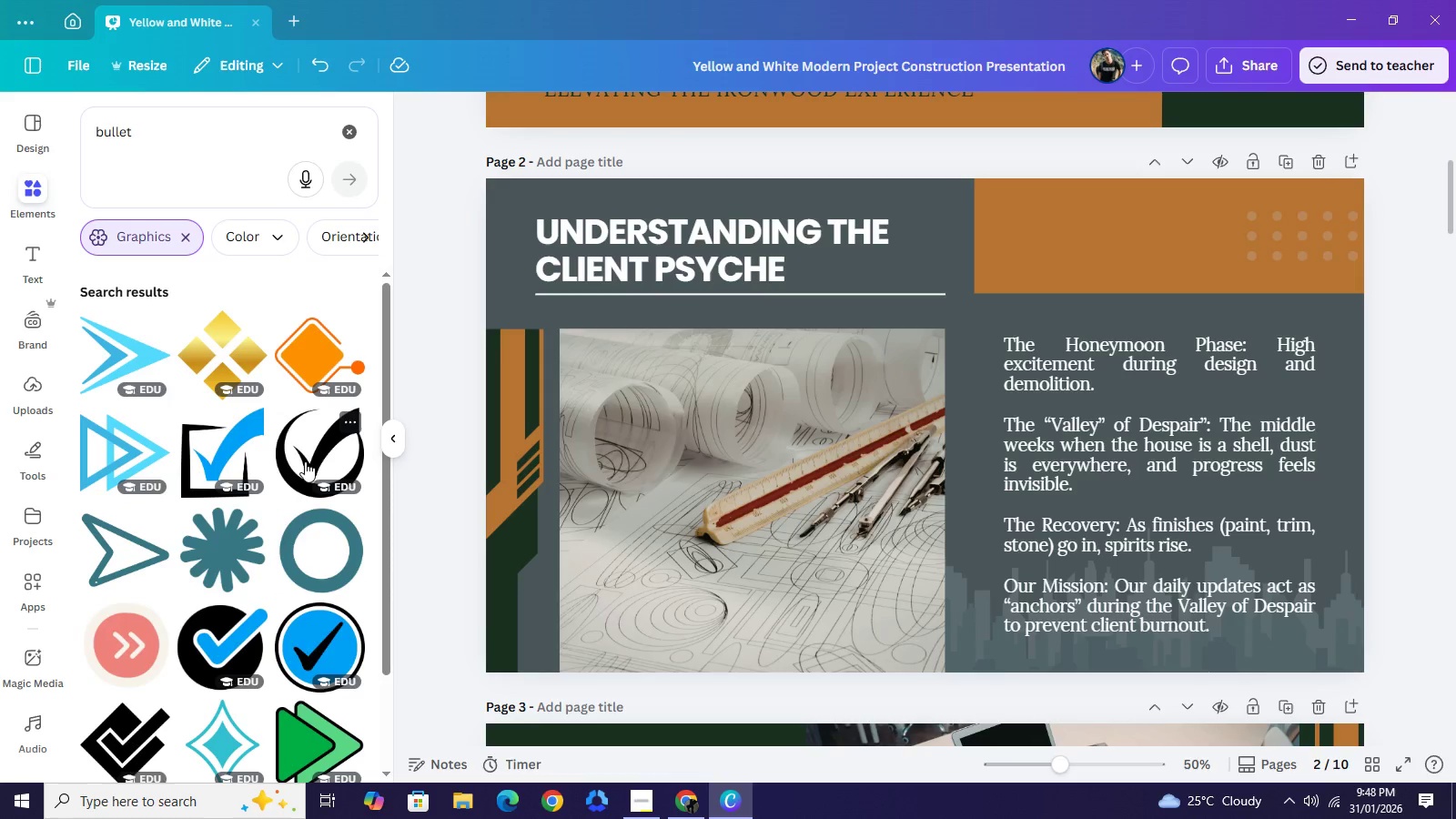 
mouse_move([346, 506])
 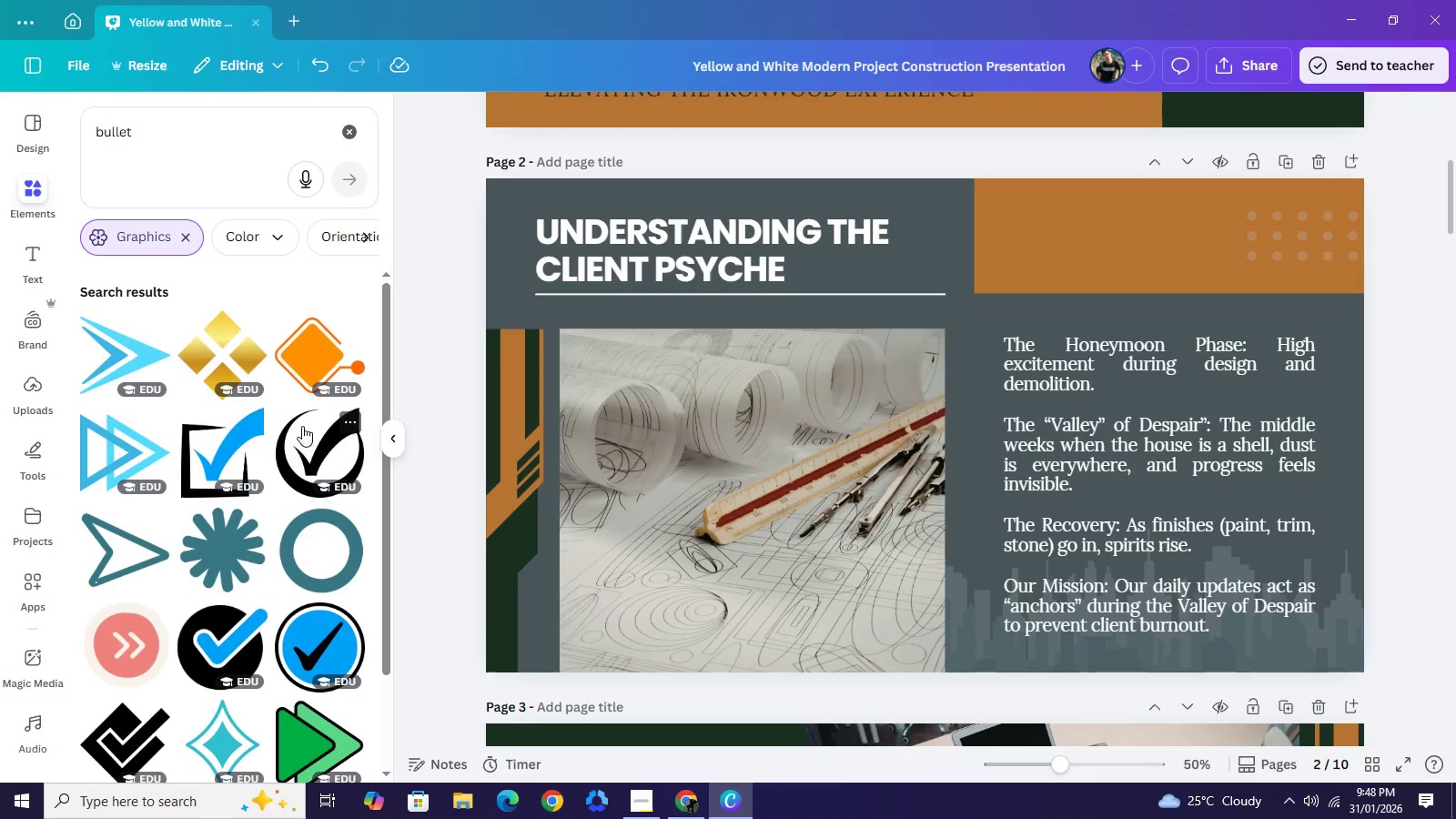 
left_click([312, 378])
 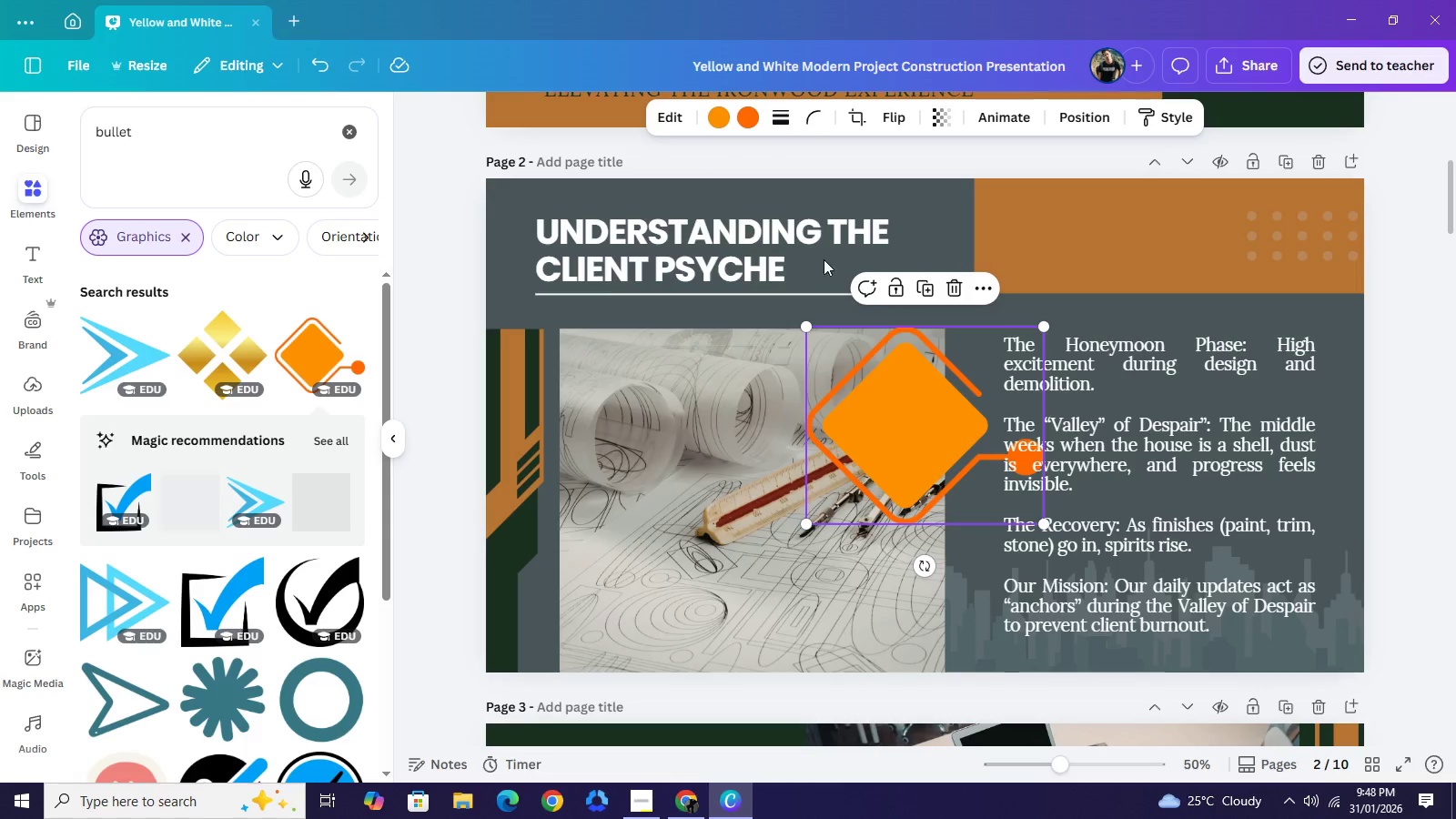 
key(Control+ControlLeft)
 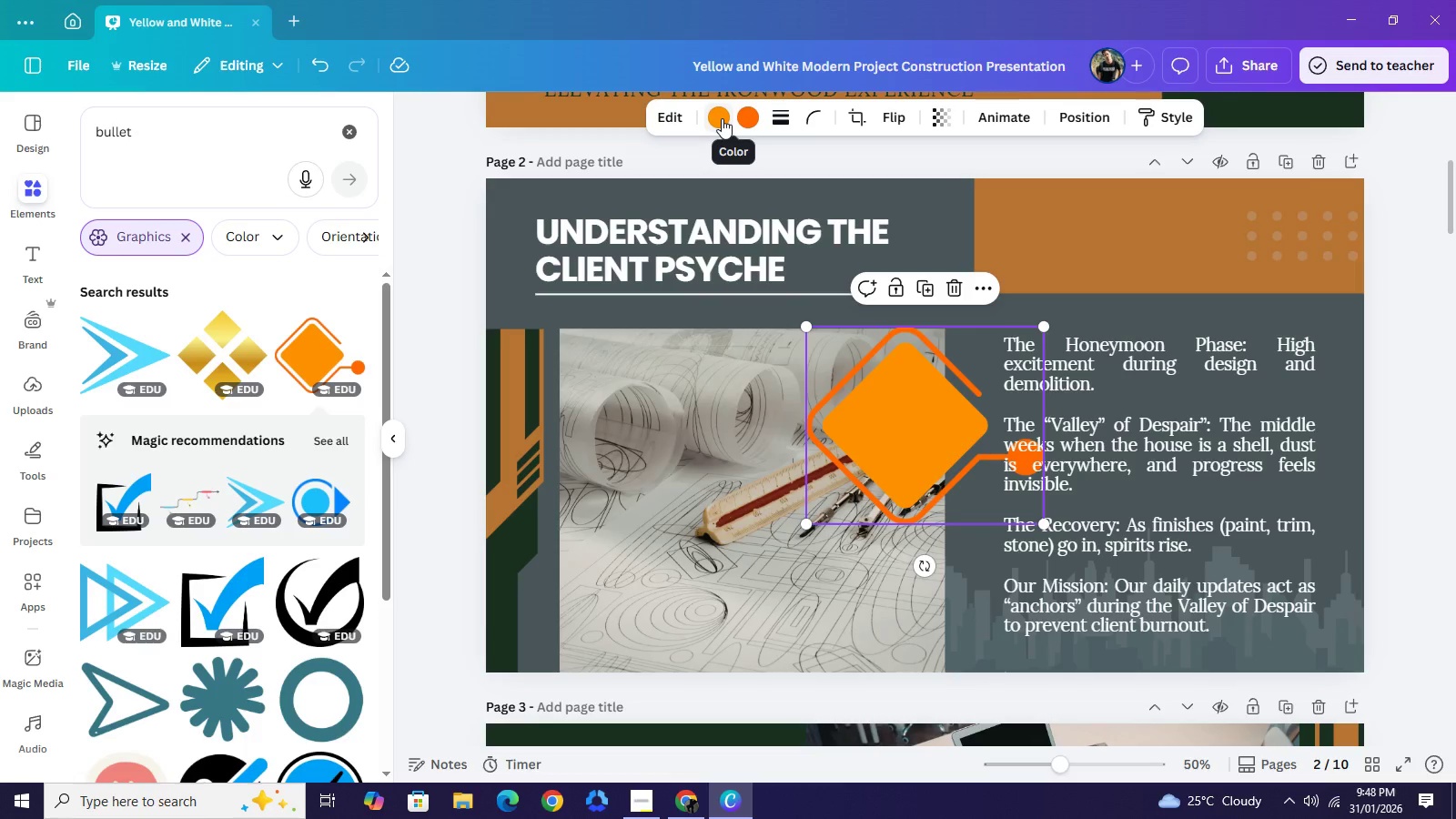 
left_click([722, 118])
 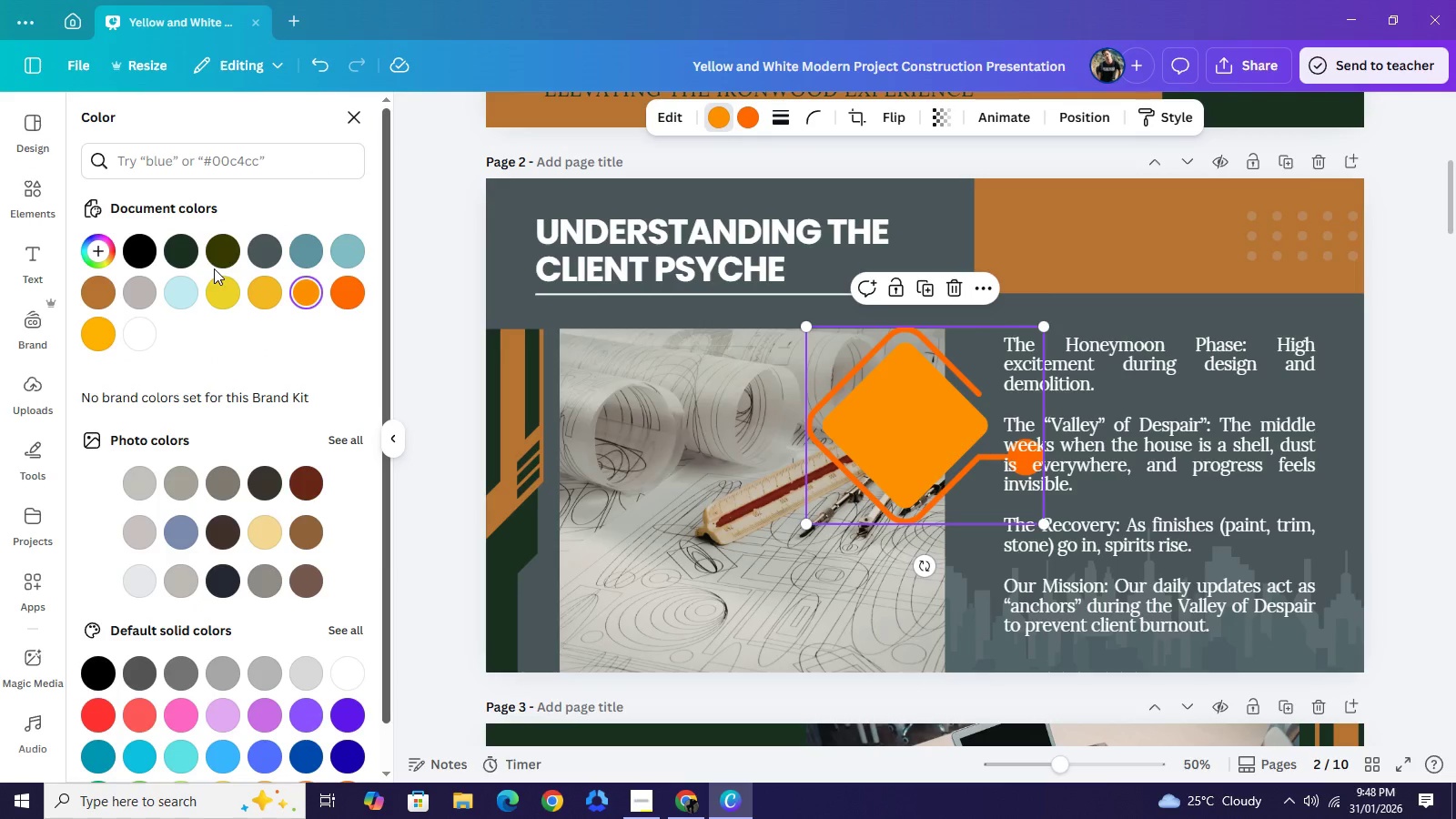 
mouse_move([130, 283])
 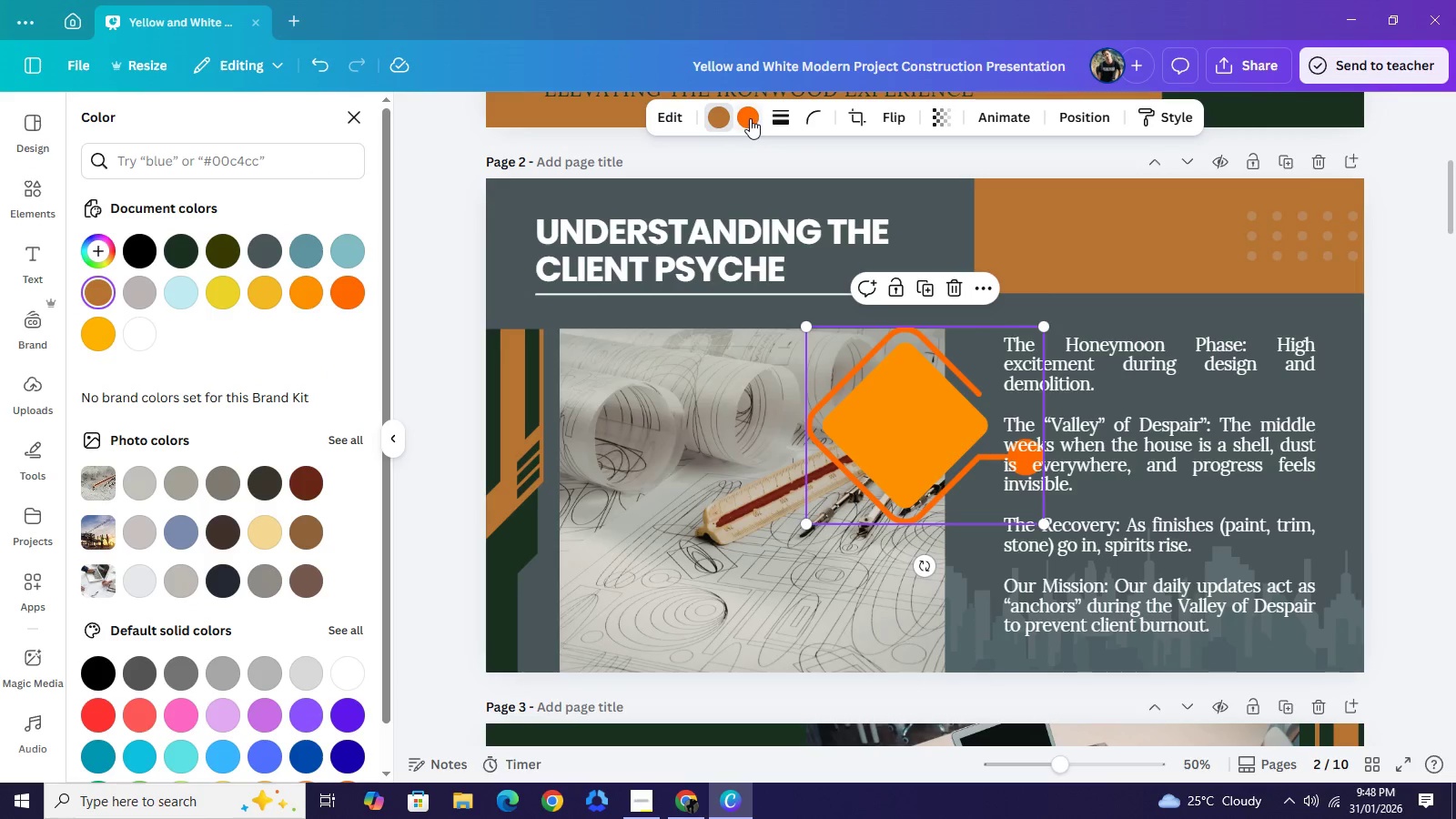 
left_click([750, 118])
 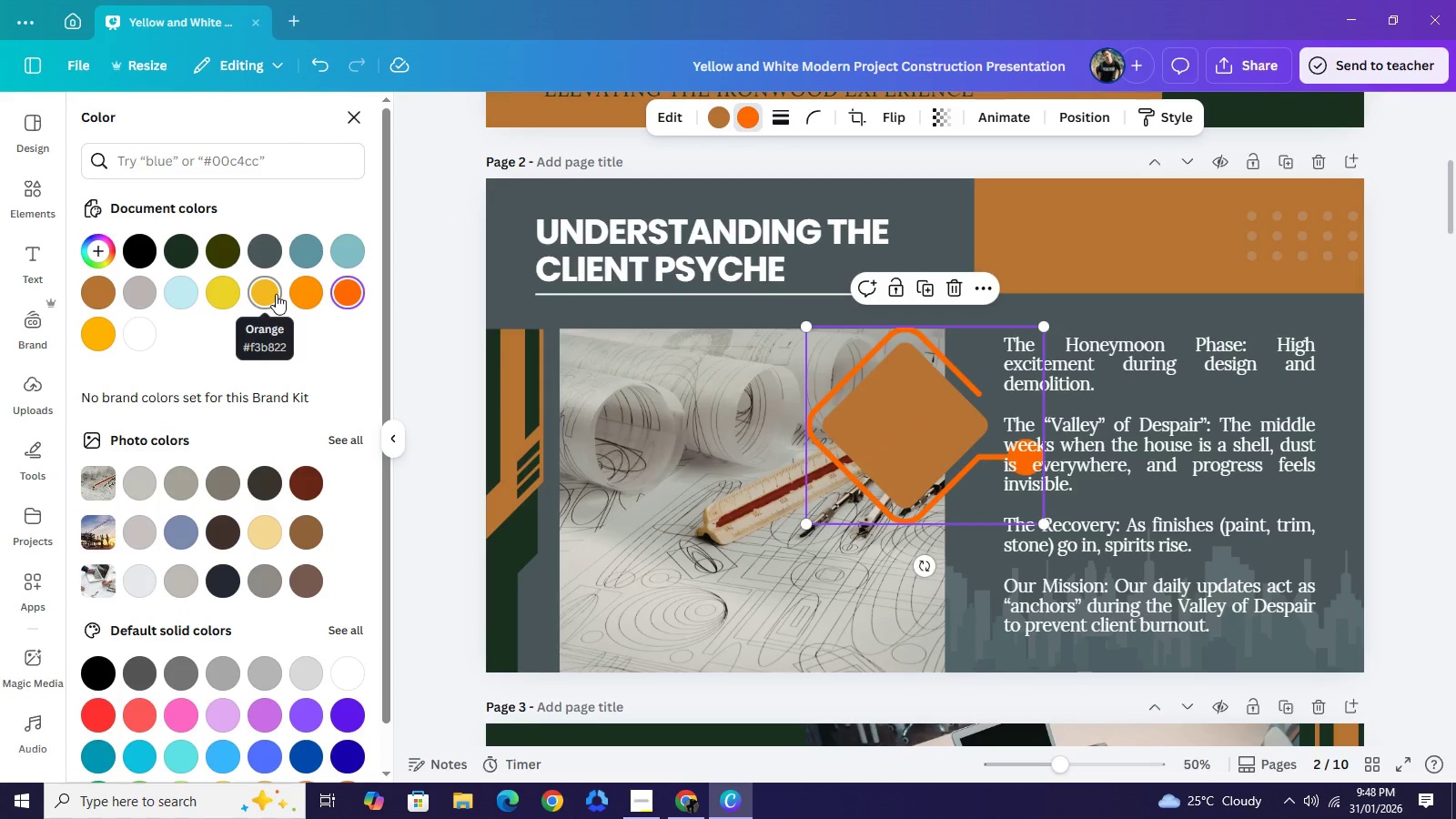 
wait(7.36)
 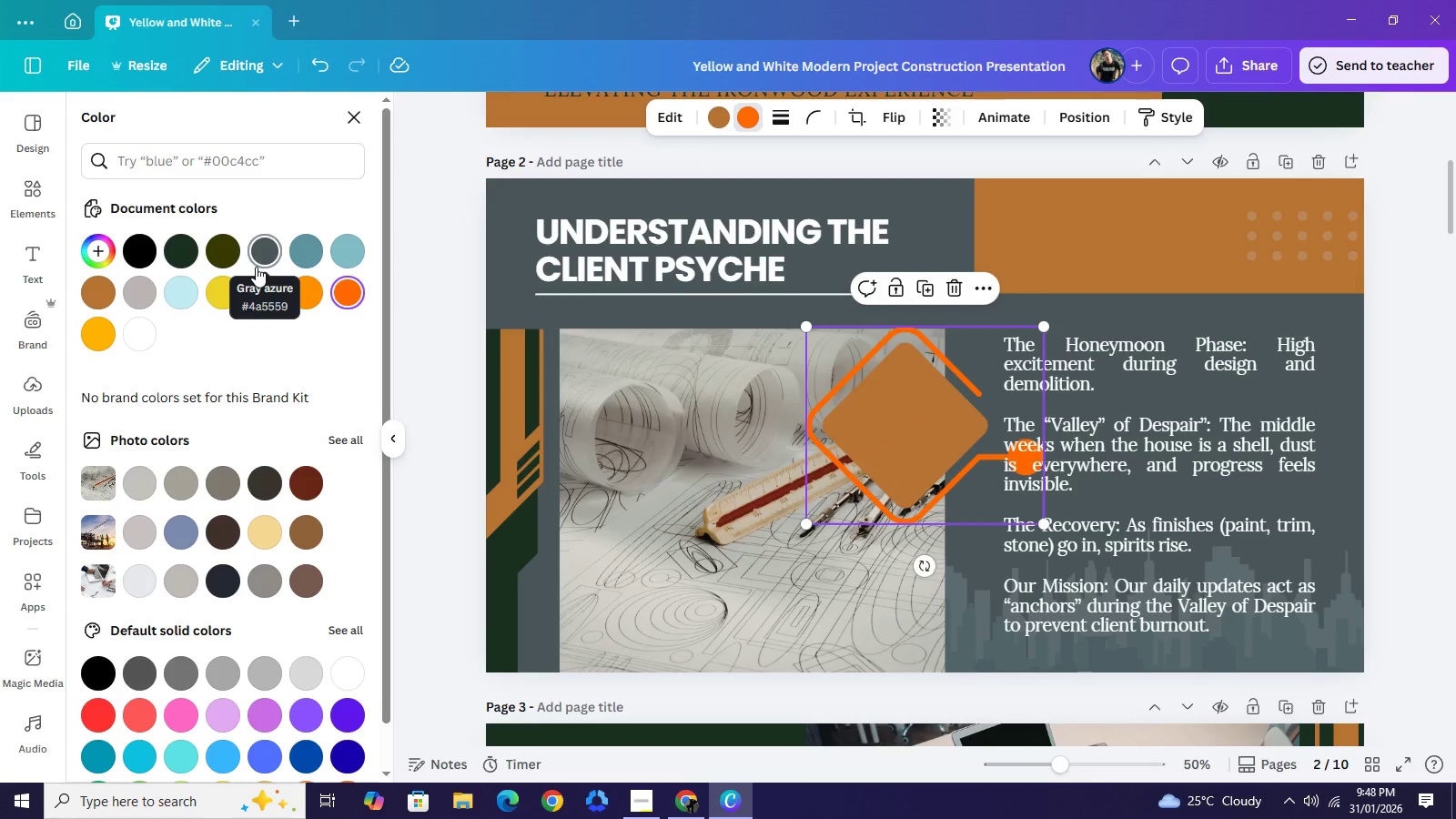 
left_click([136, 339])
 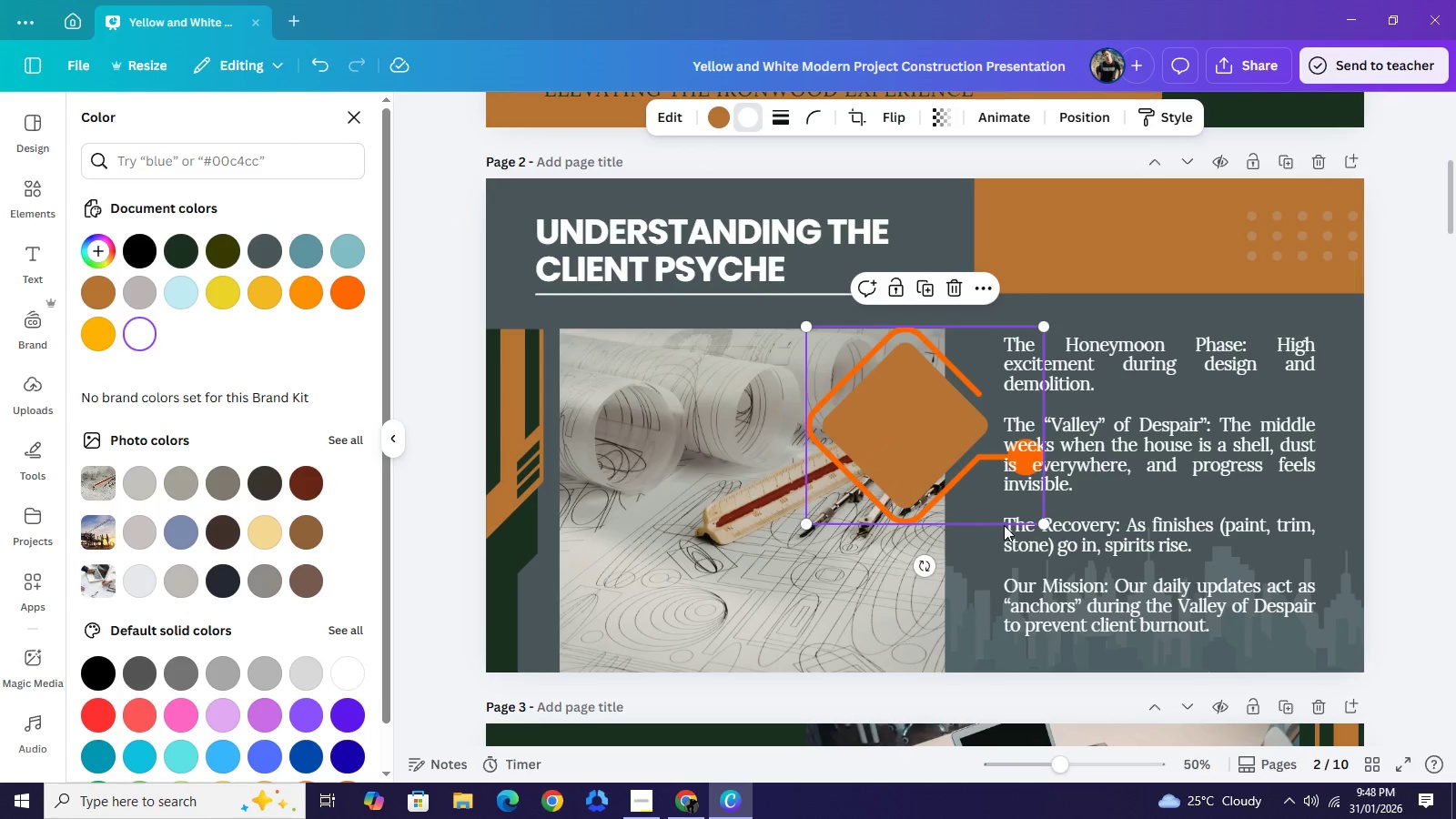 
left_click_drag(start_coordinate=[1043, 525], to_coordinate=[841, 379])
 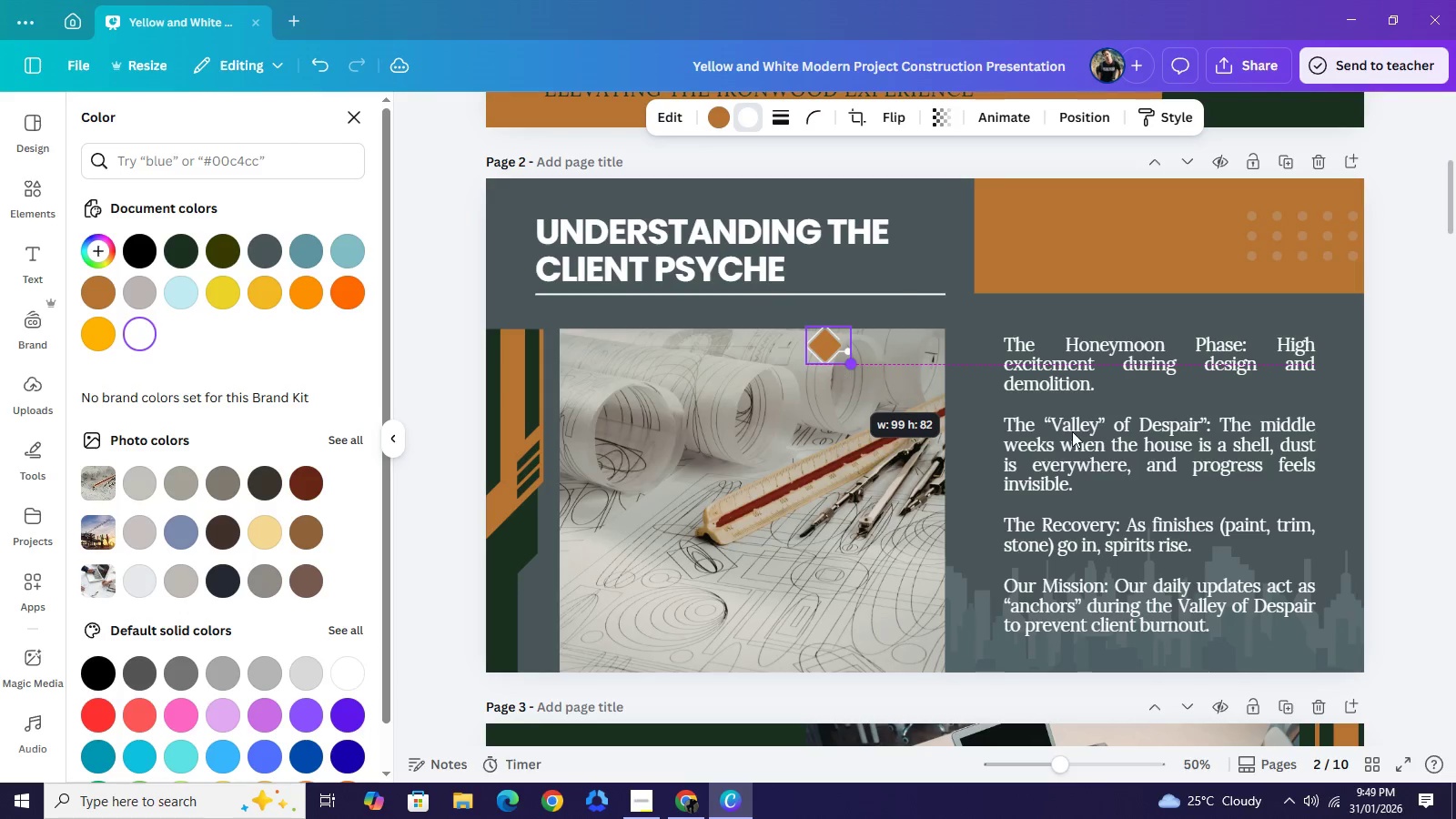 
left_click_drag(start_coordinate=[841, 401], to_coordinate=[995, 413])
 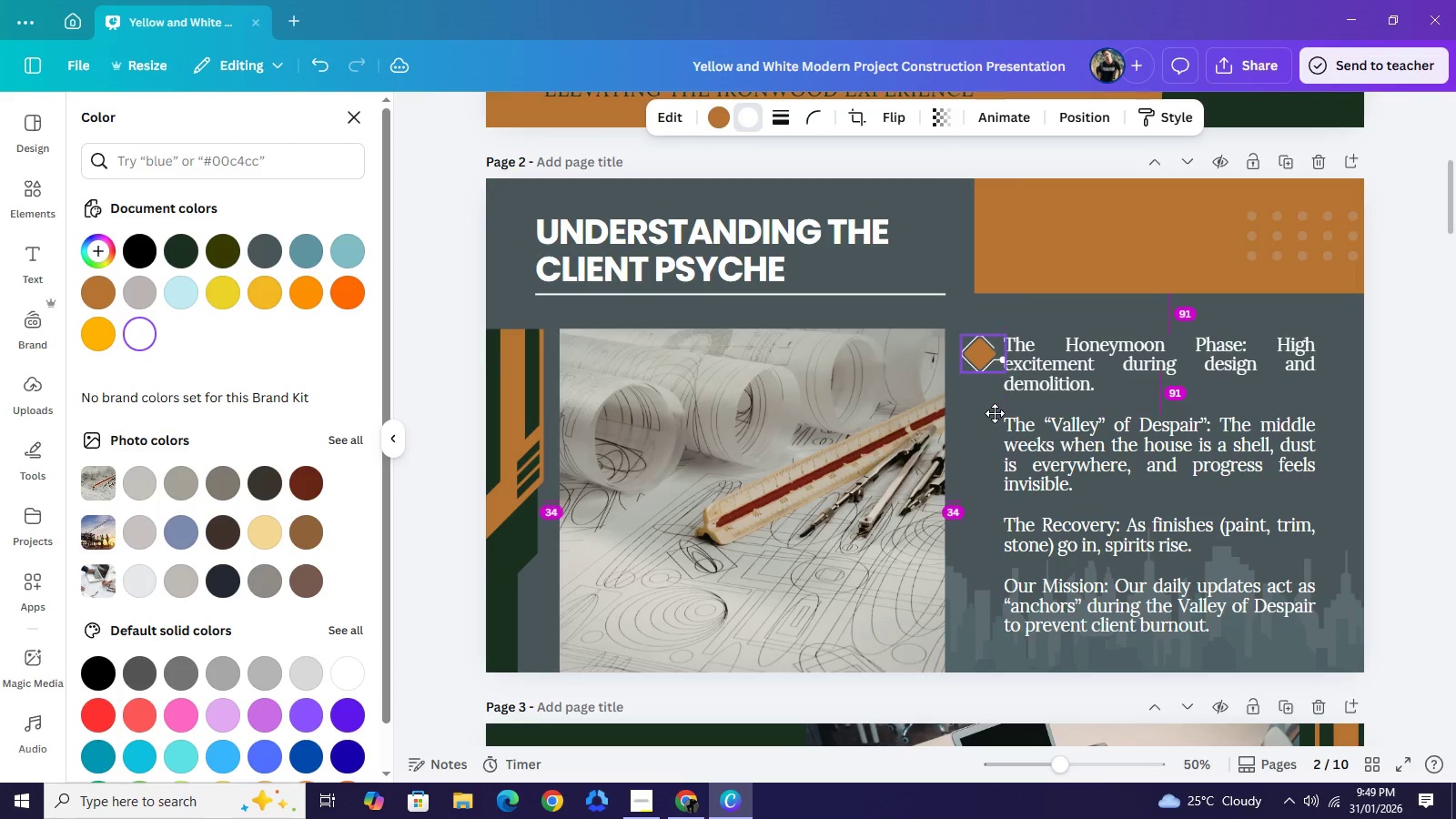 
left_click_drag(start_coordinate=[1005, 372], to_coordinate=[990, 364])
 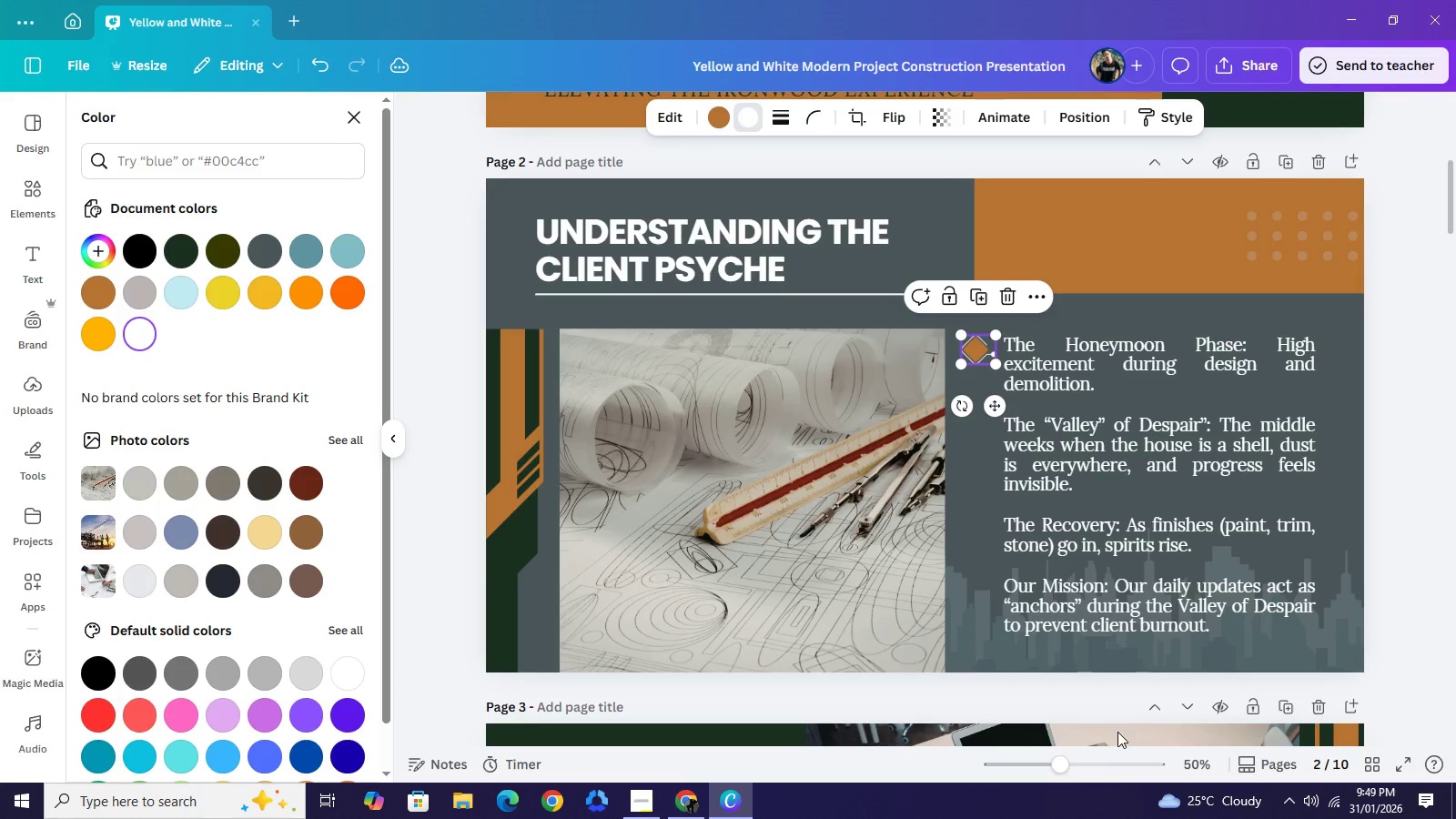 
left_click([1096, 763])
 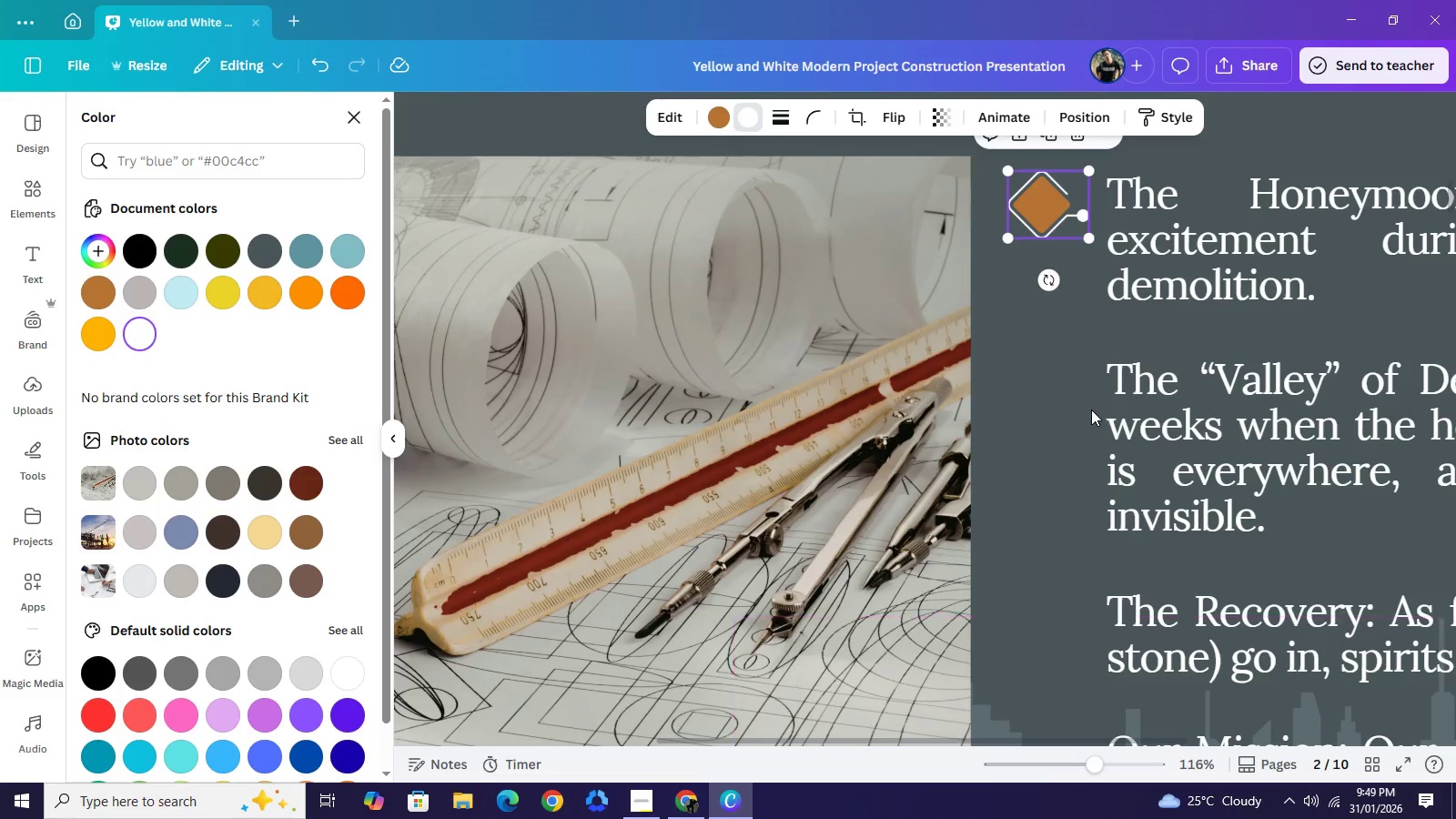 
scroll: coordinate [1086, 458], scroll_direction: up, amount: 1.0
 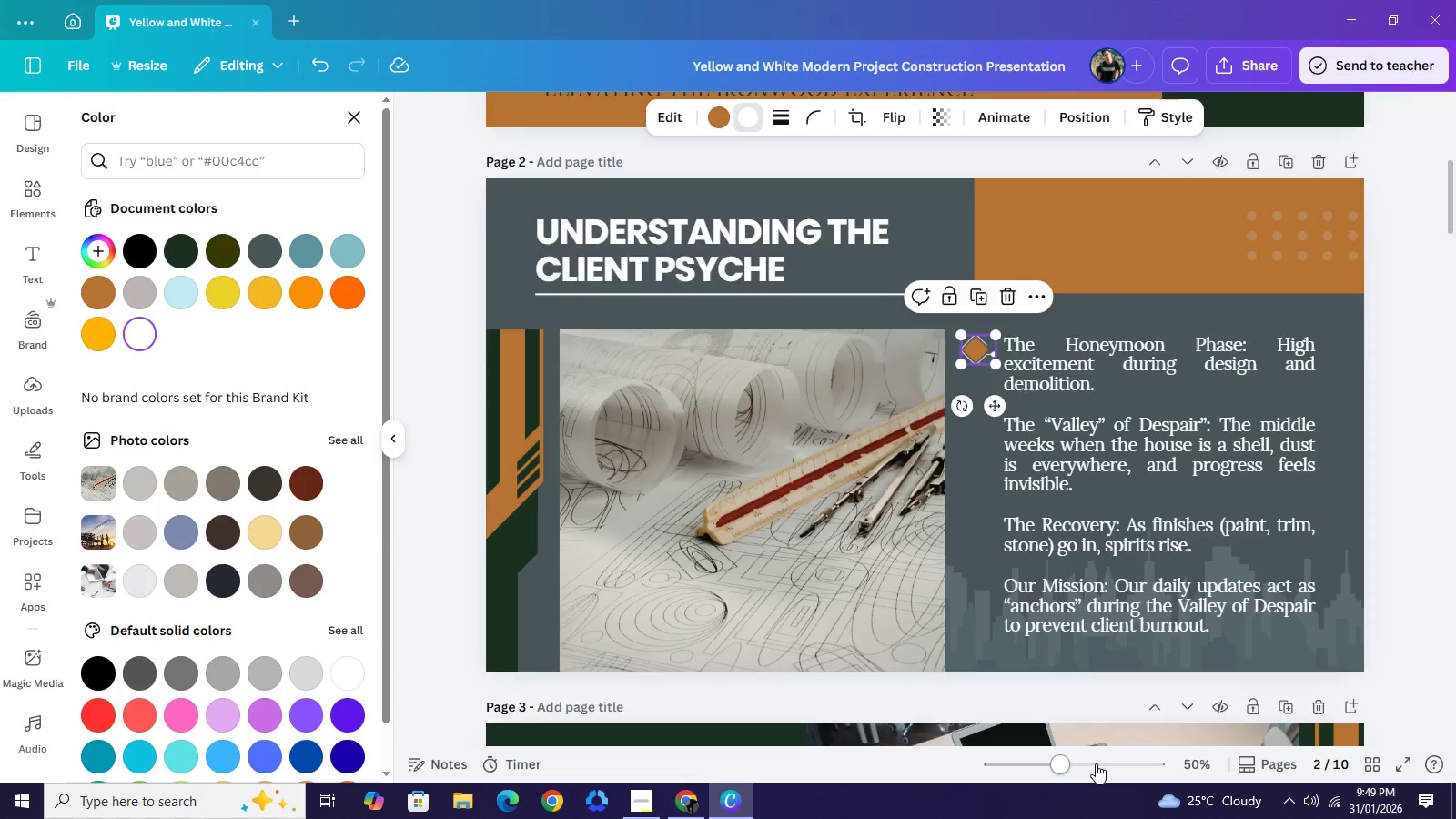 
left_click_drag(start_coordinate=[1043, 294], to_coordinate=[1038, 301])
 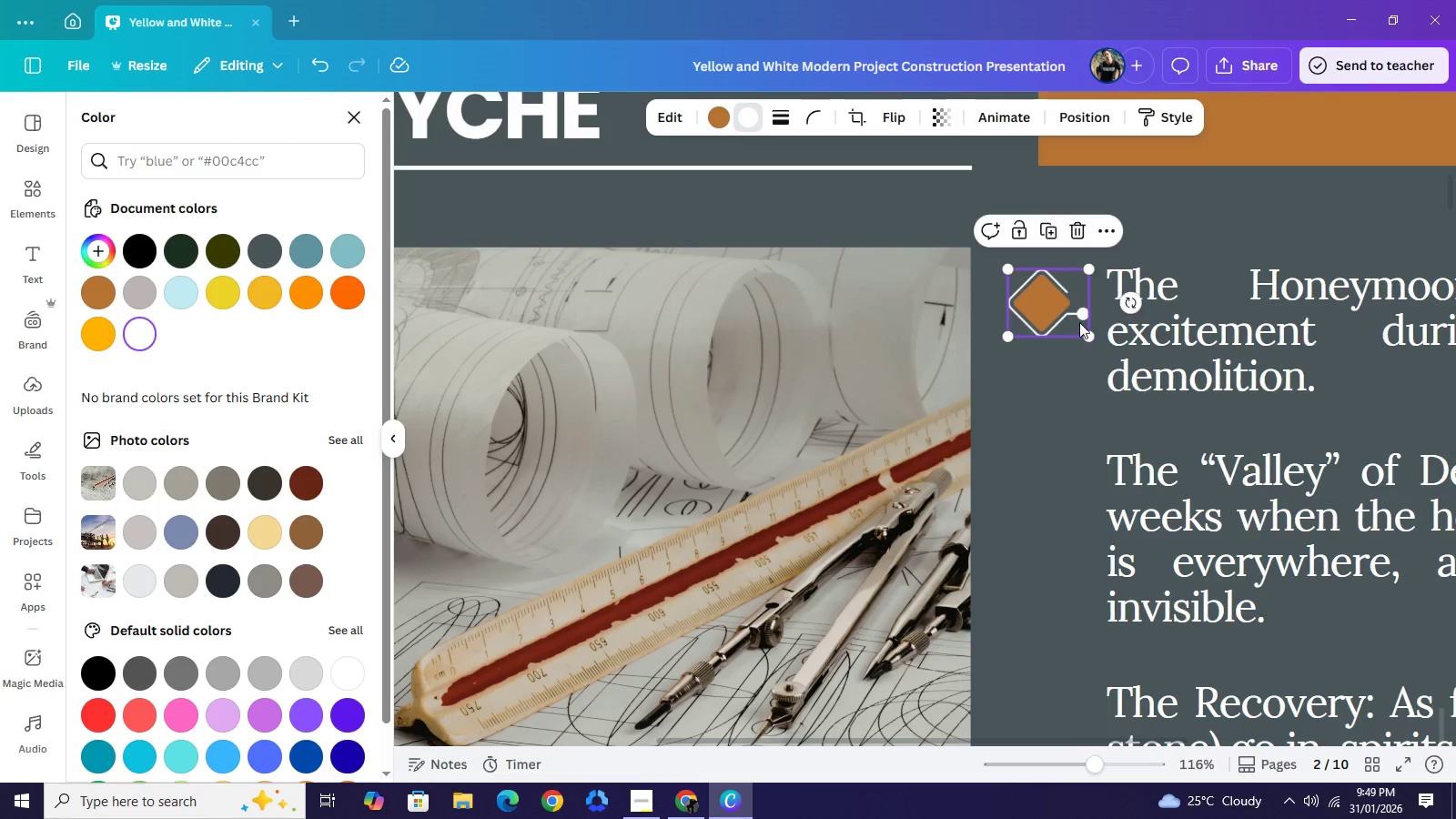 
left_click_drag(start_coordinate=[1087, 337], to_coordinate=[1061, 315])
 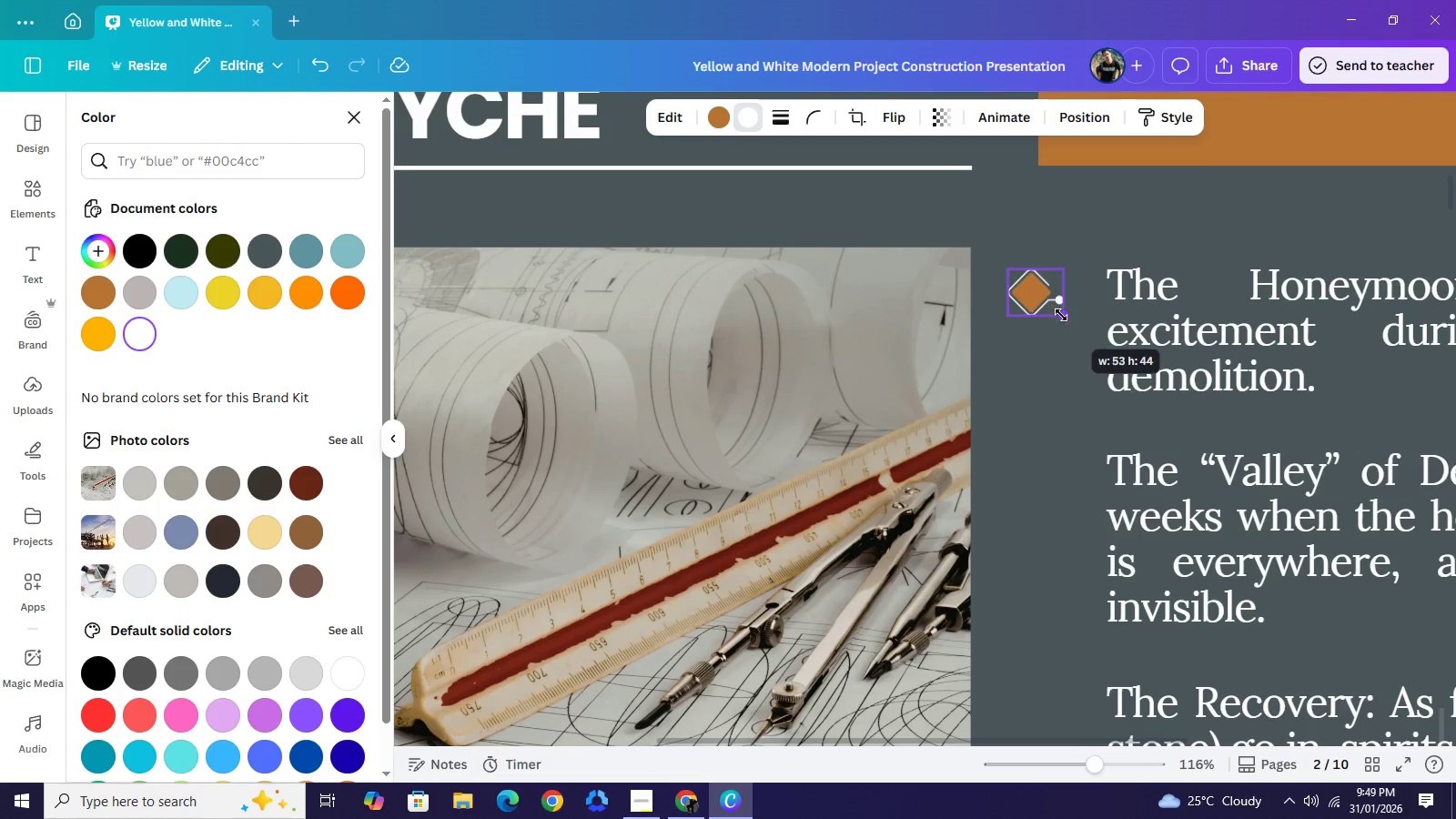 
left_click_drag(start_coordinate=[1040, 293], to_coordinate=[1053, 286])
 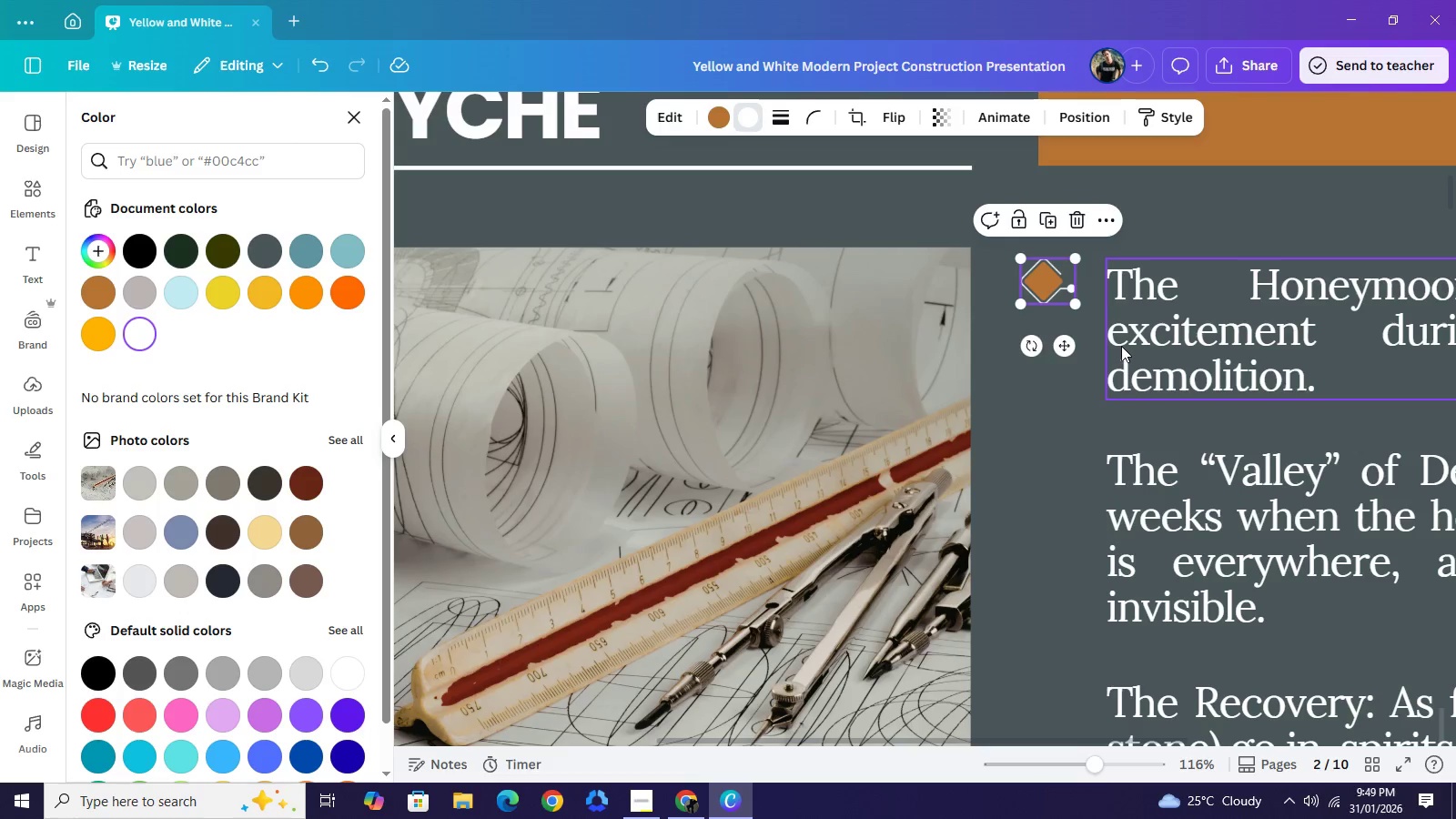 
left_click_drag(start_coordinate=[987, 738], to_coordinate=[1096, 748])
 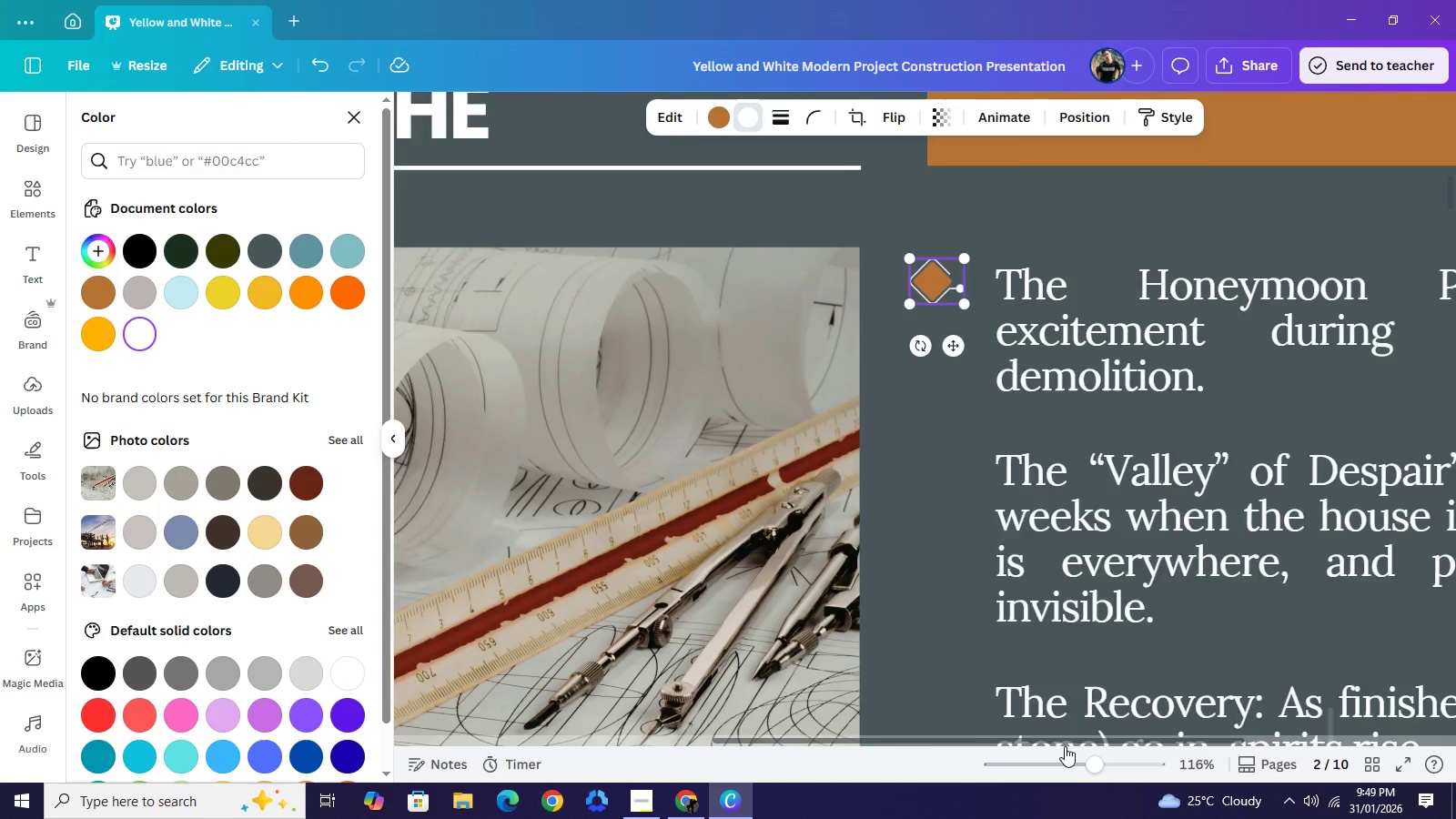 
key(Control+C)
 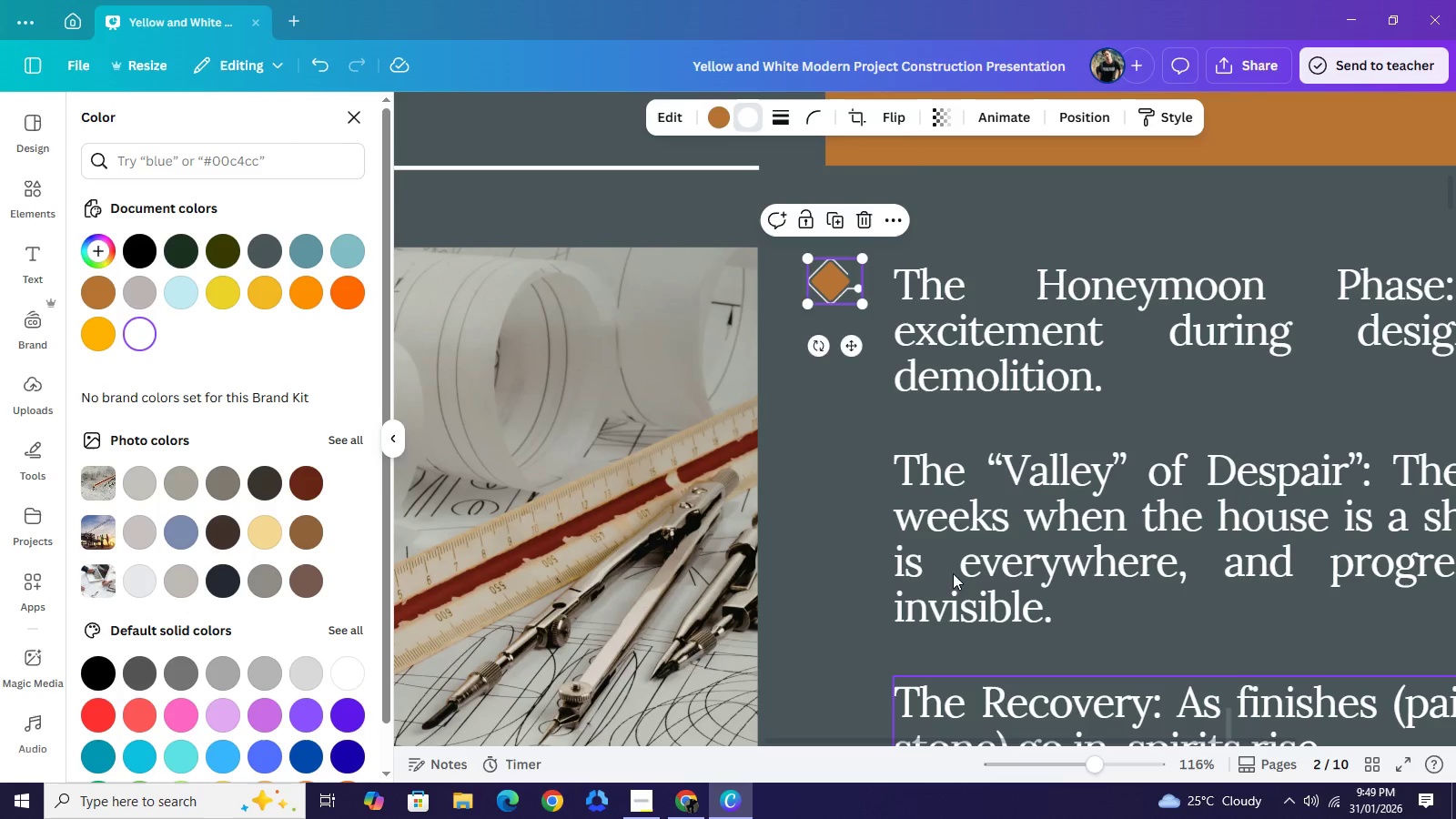 
key(Control+V)
 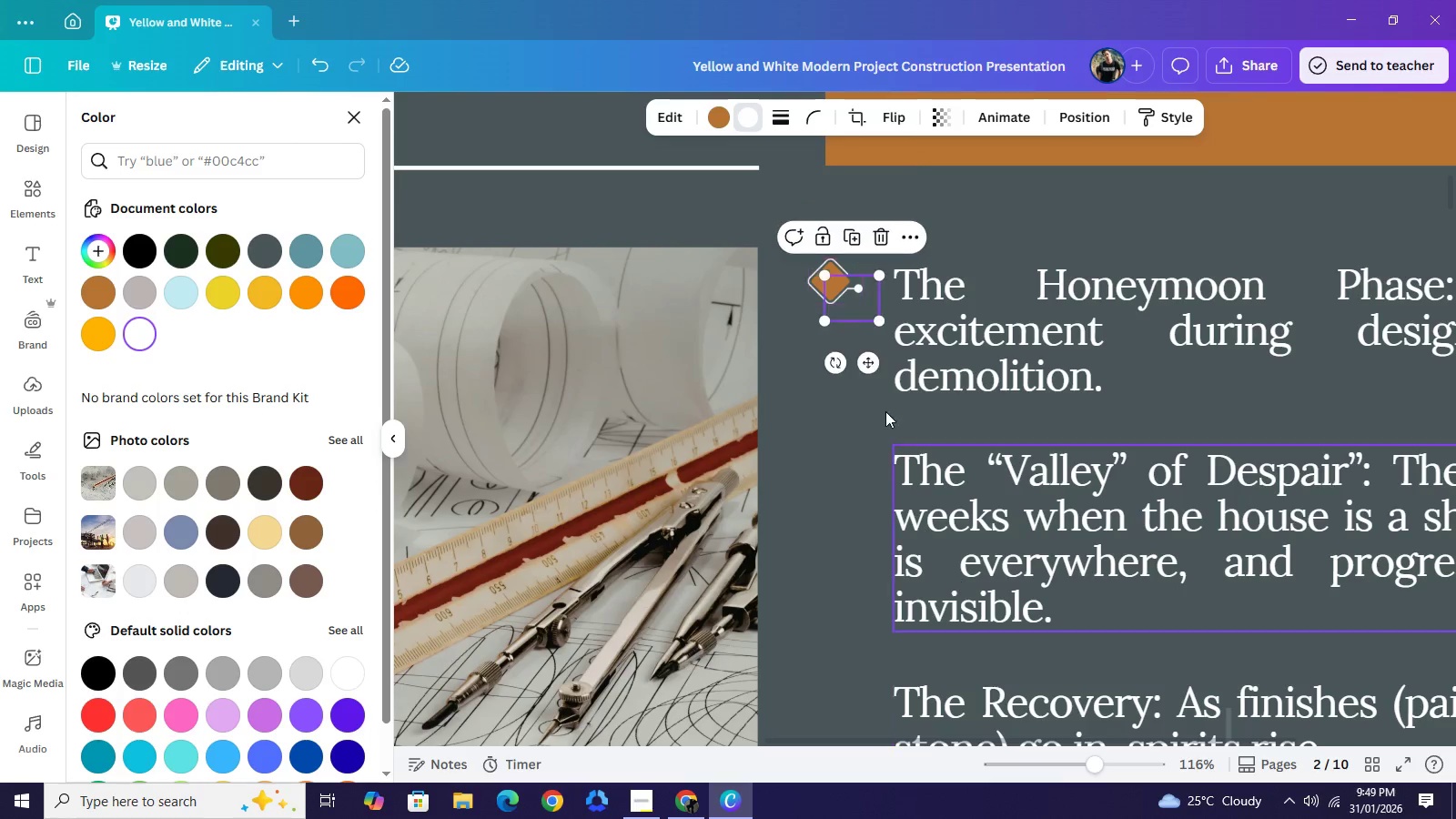 
left_click_drag(start_coordinate=[869, 363], to_coordinate=[853, 531])
 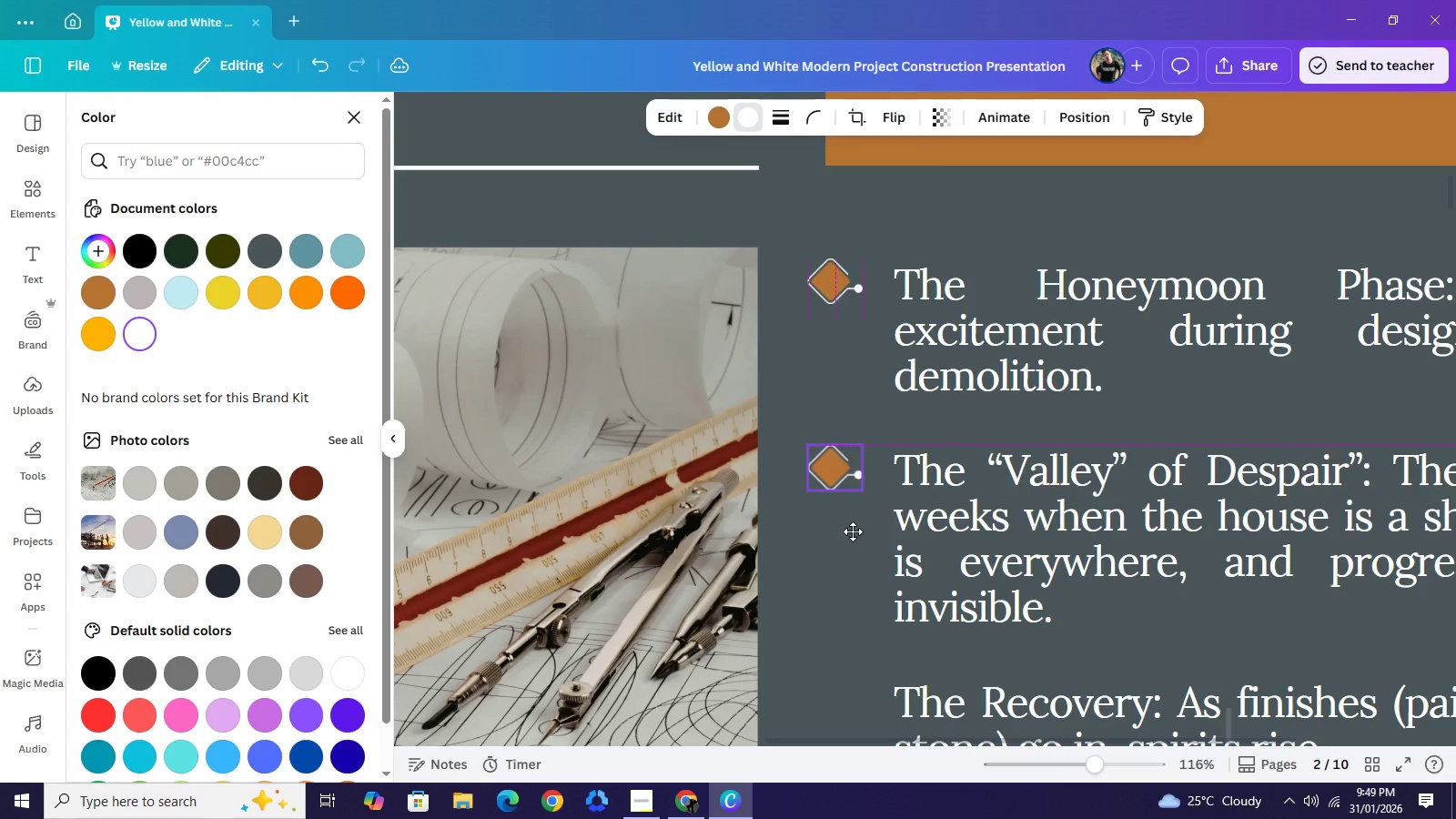 
scroll: coordinate [844, 599], scroll_direction: down, amount: 1.0
 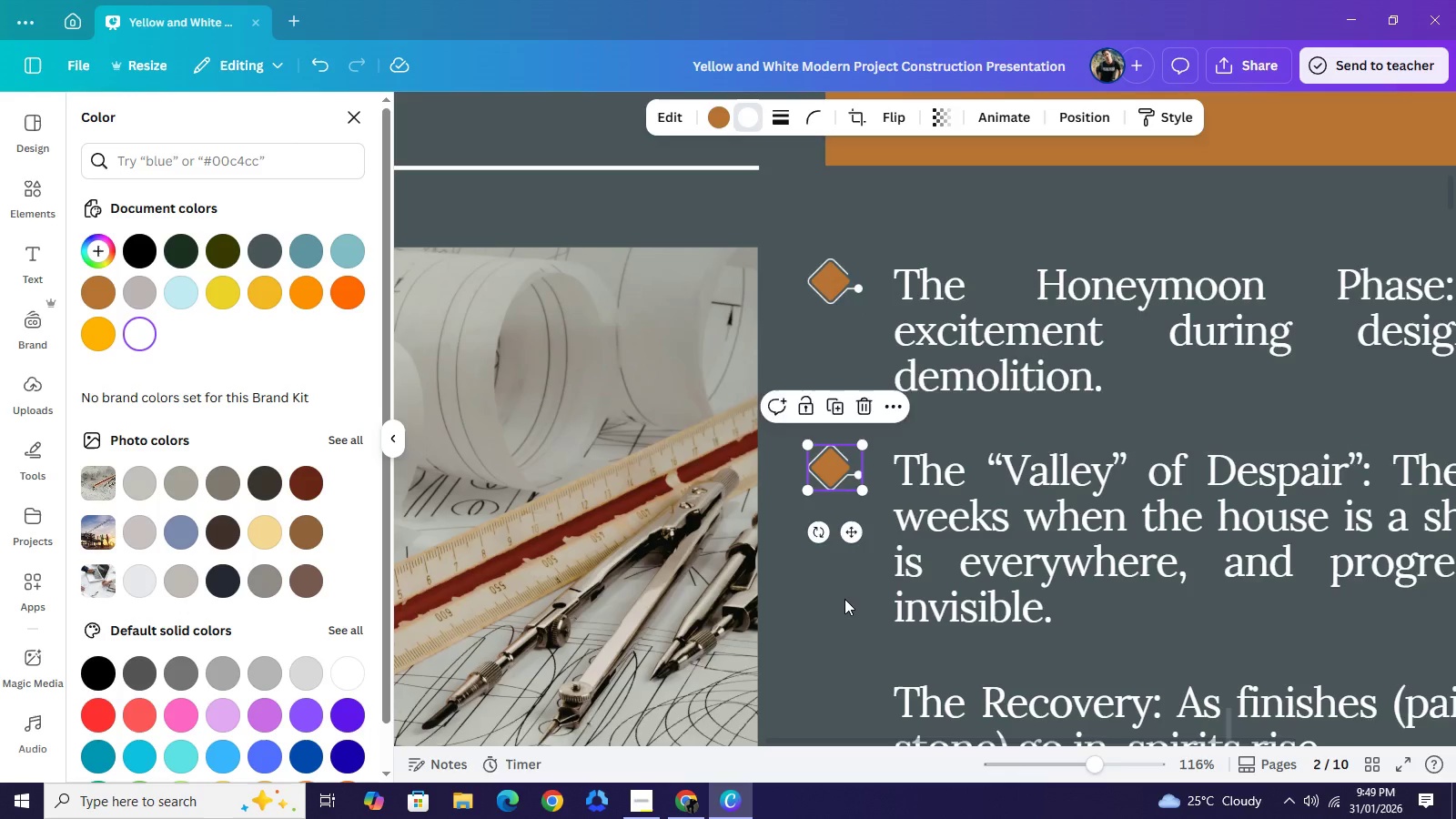 
key(Control+ControlLeft)
 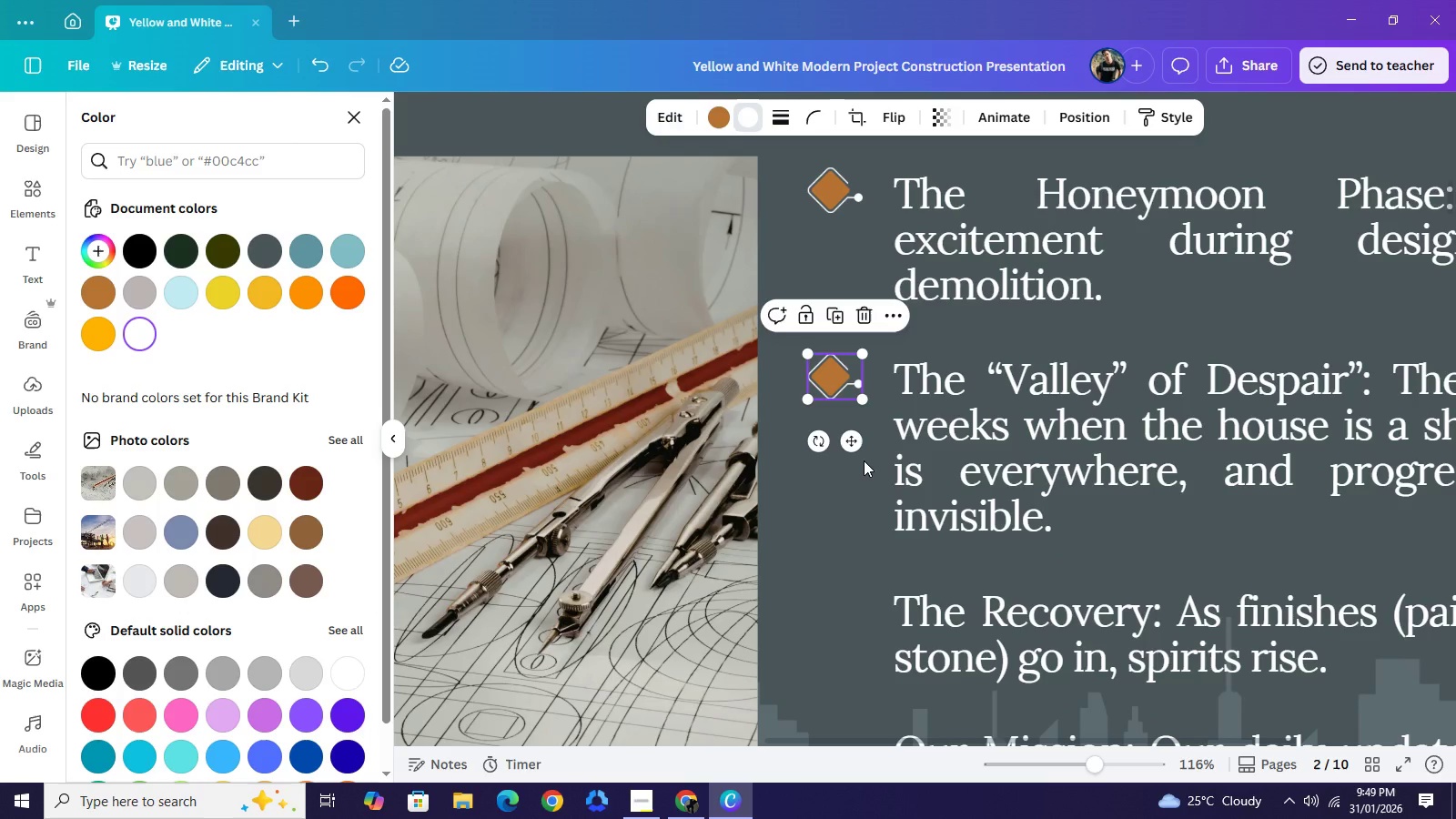 
key(Control+C)
 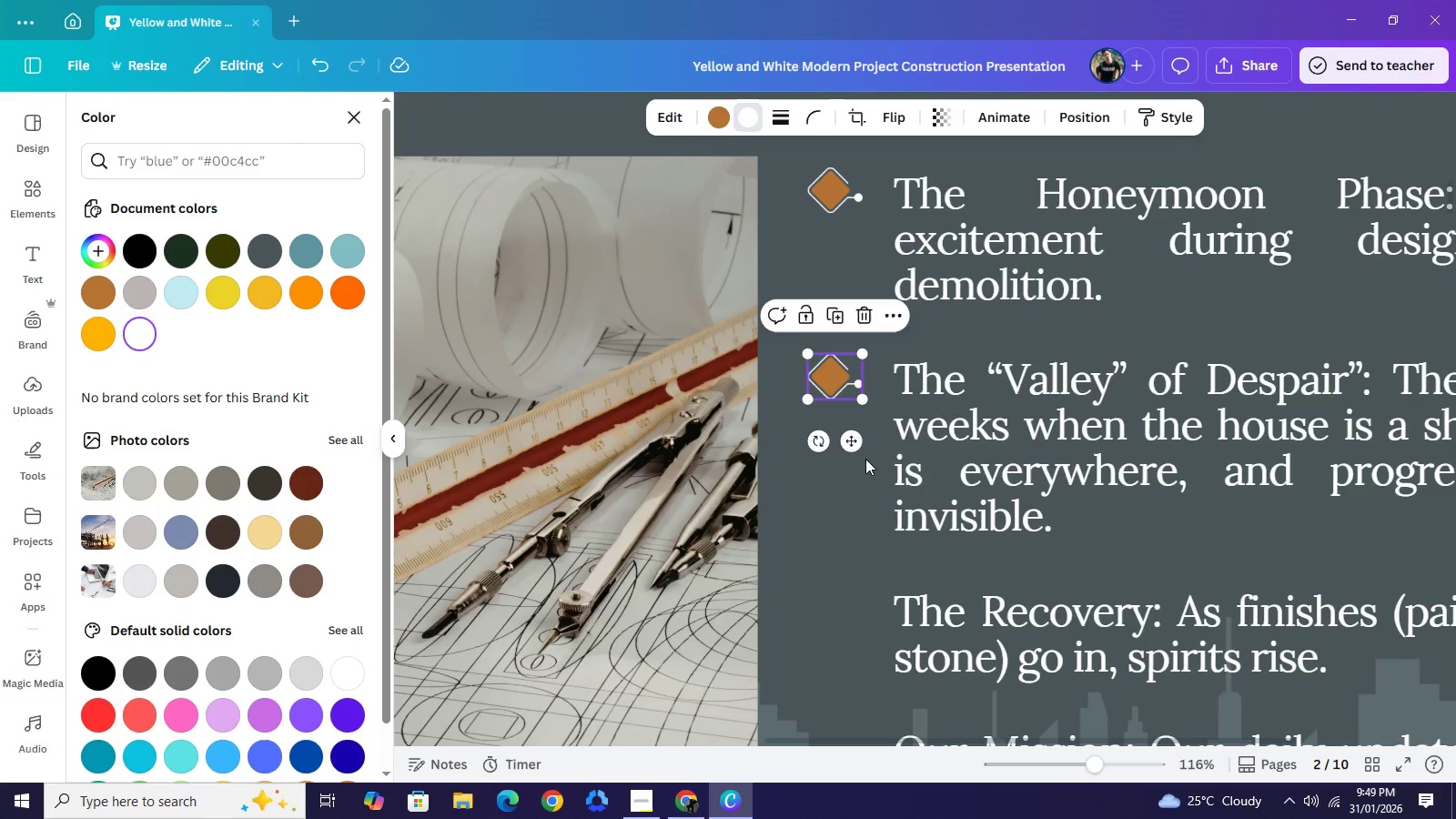 
key(Control+B)
 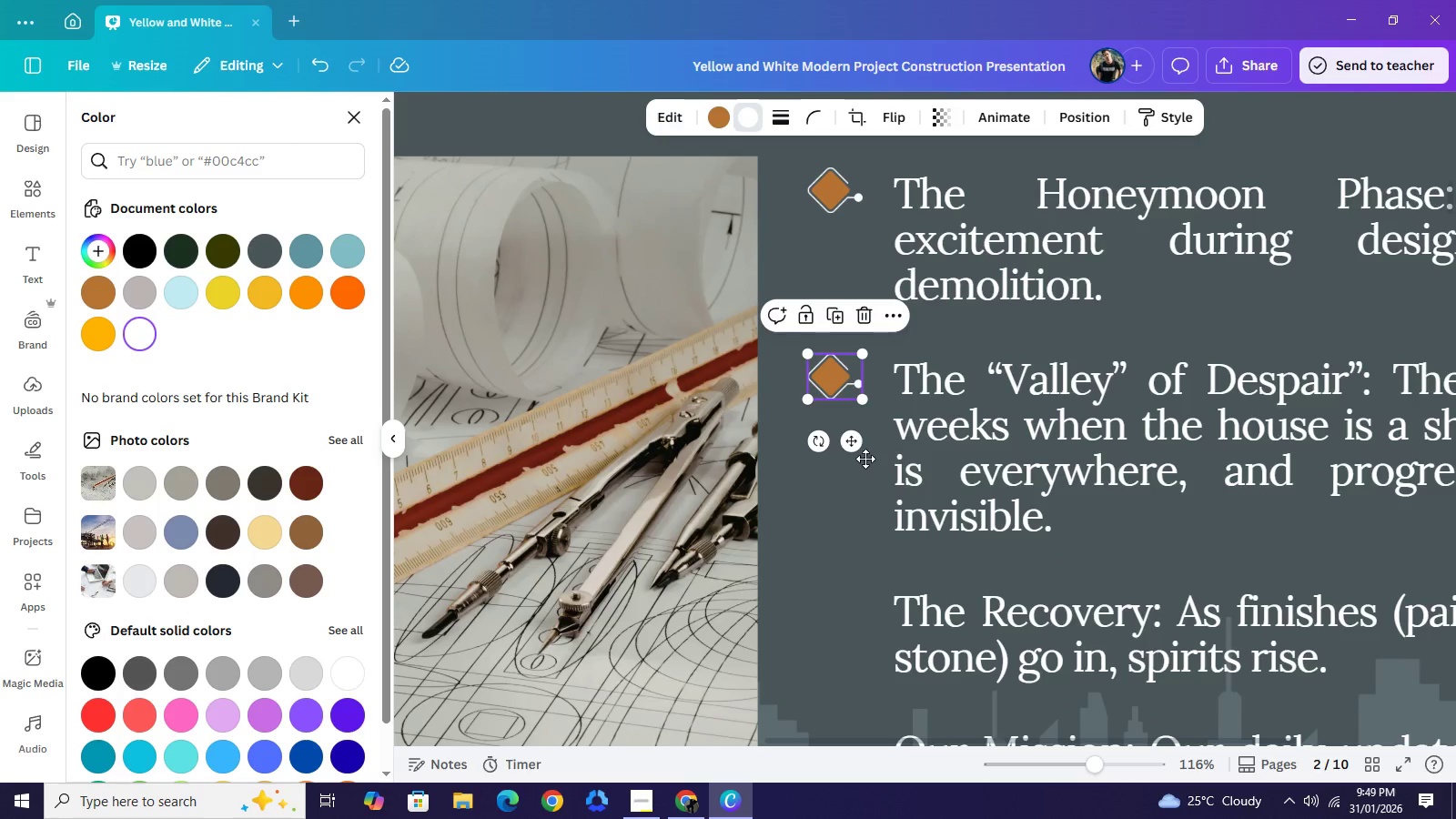 
key(Control+V)
 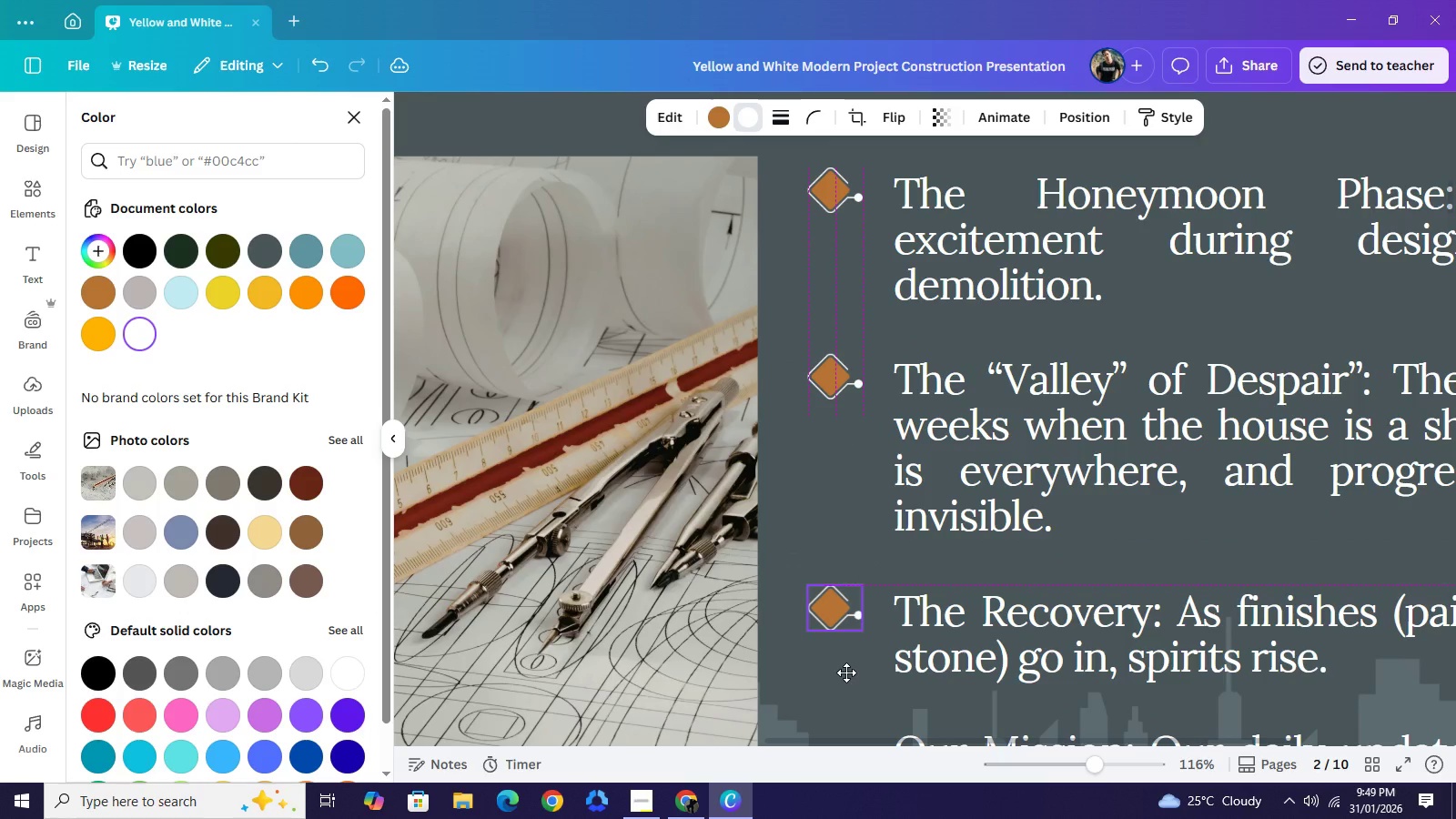 
left_click_drag(start_coordinate=[864, 459], to_coordinate=[846, 672])
 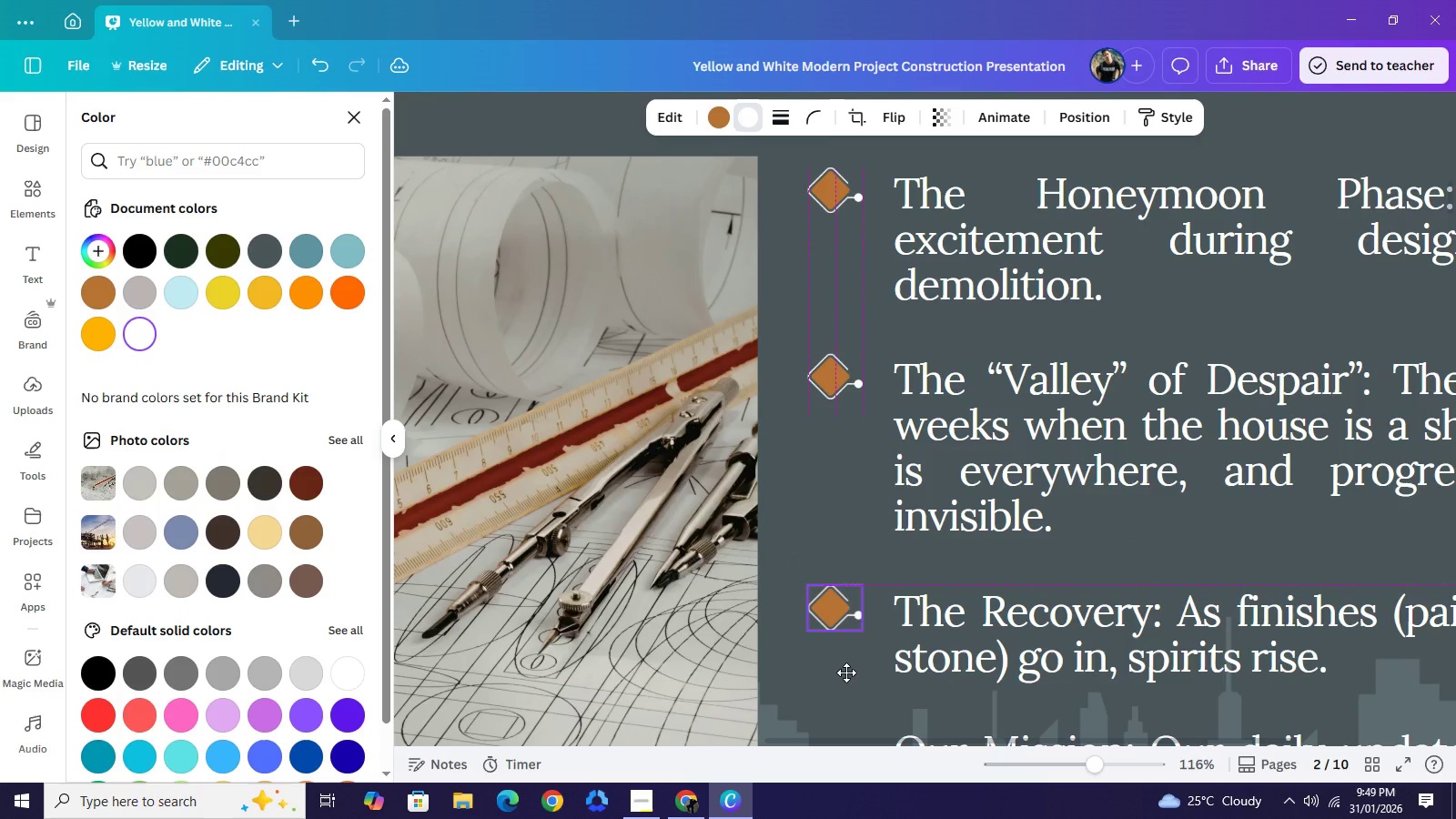 
scroll: coordinate [947, 564], scroll_direction: down, amount: 2.0
 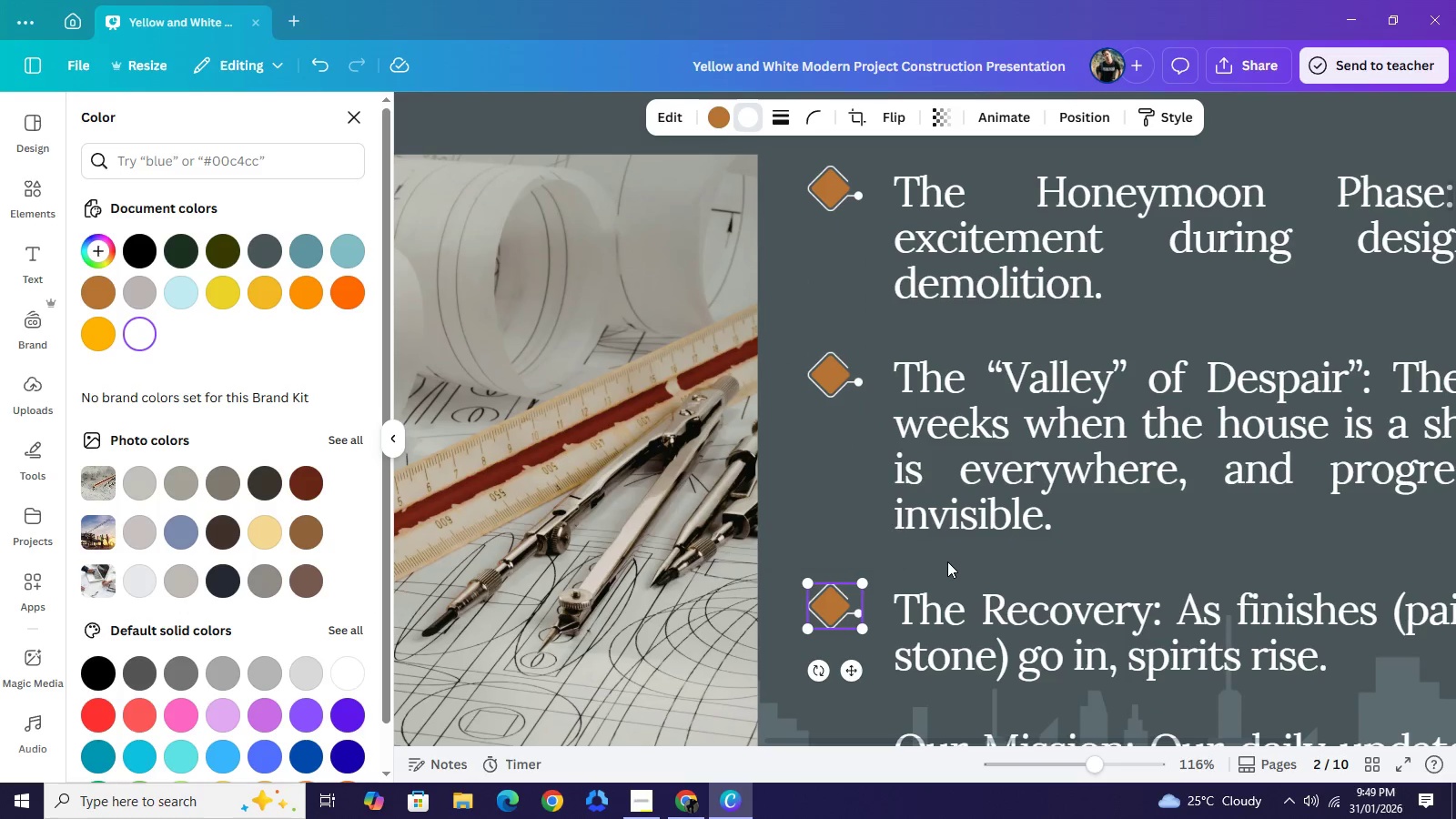 
key(Control+C)
 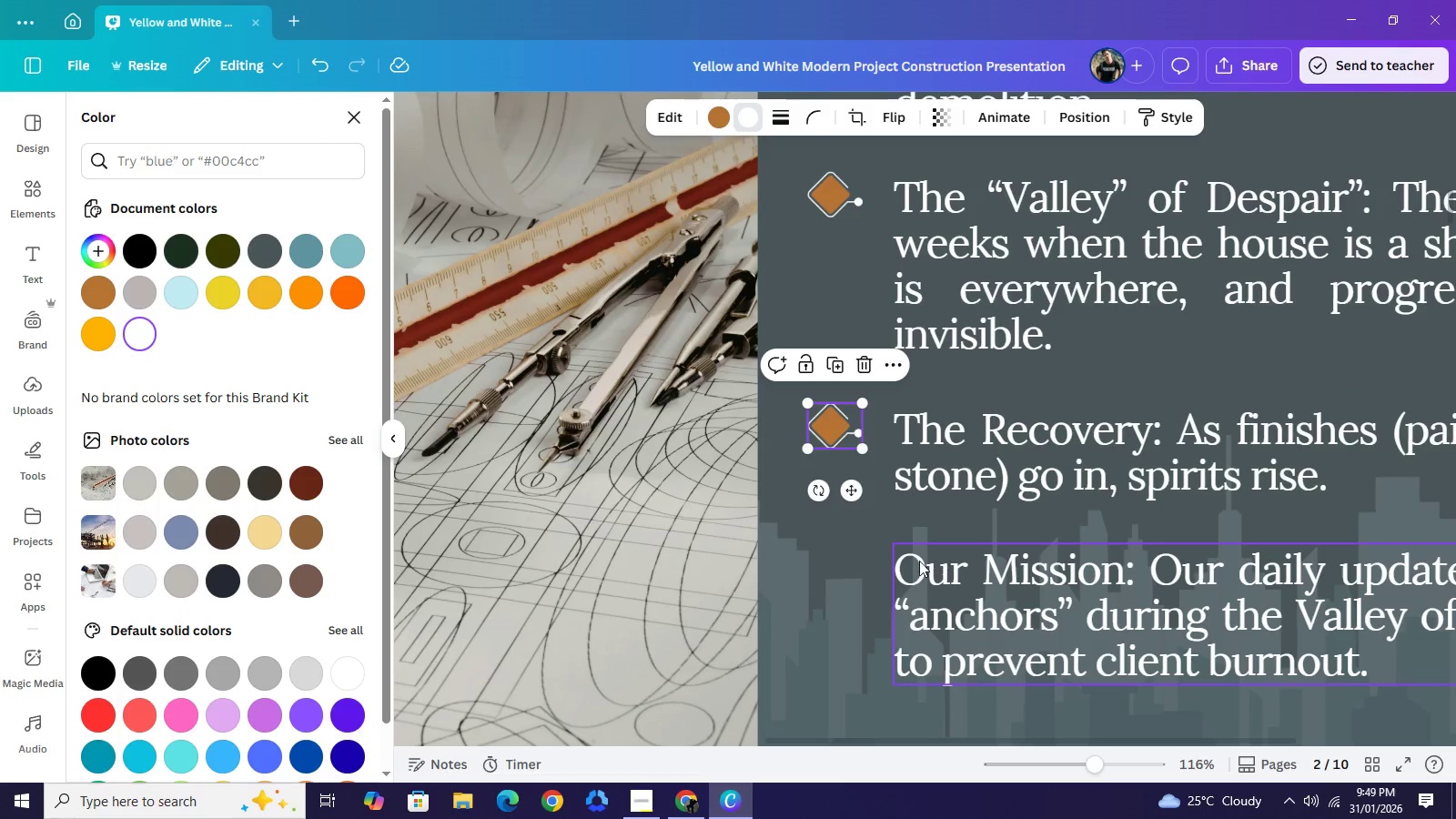 
key(Control+V)
 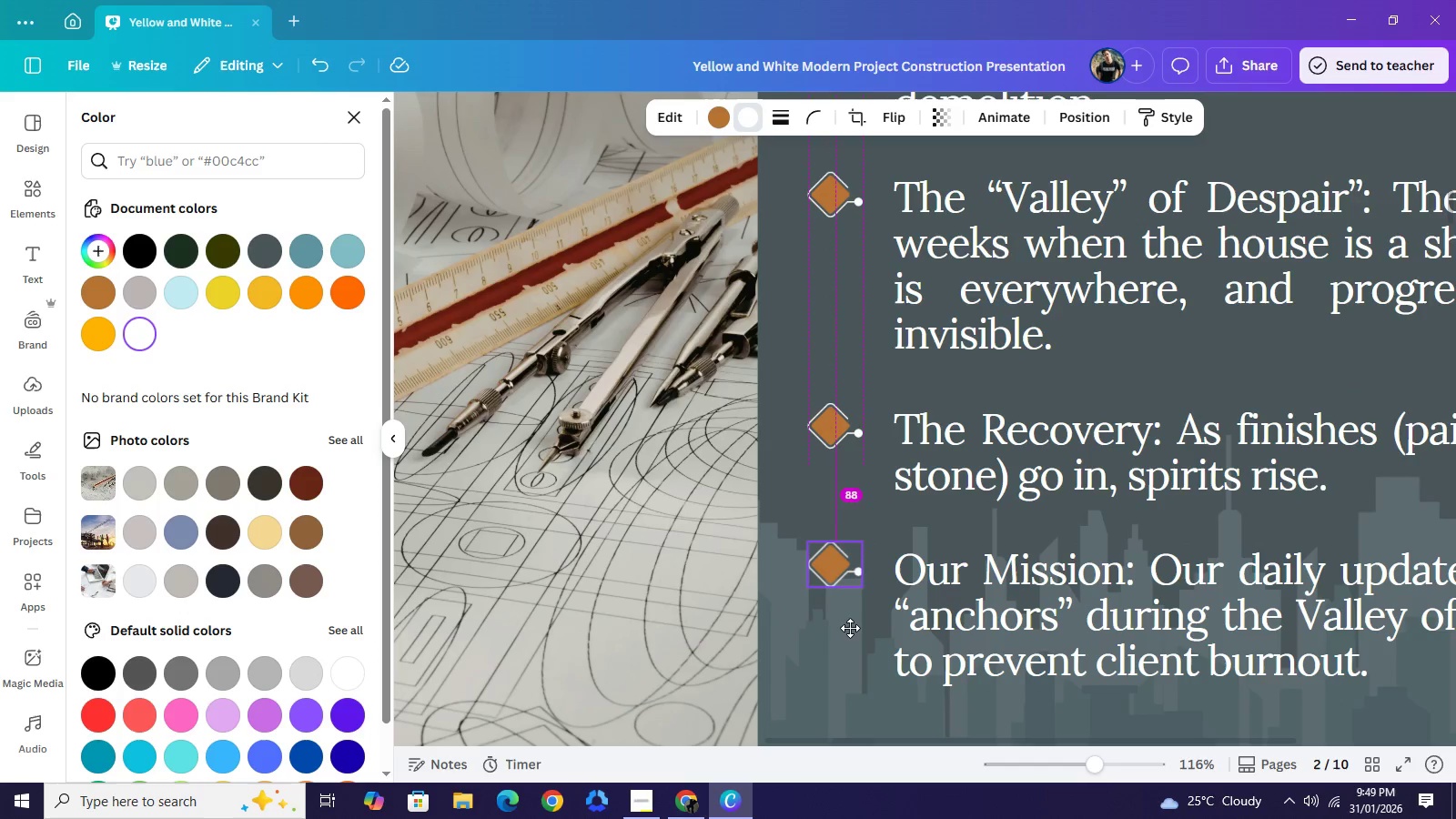 
left_click_drag(start_coordinate=[869, 504], to_coordinate=[850, 630])
 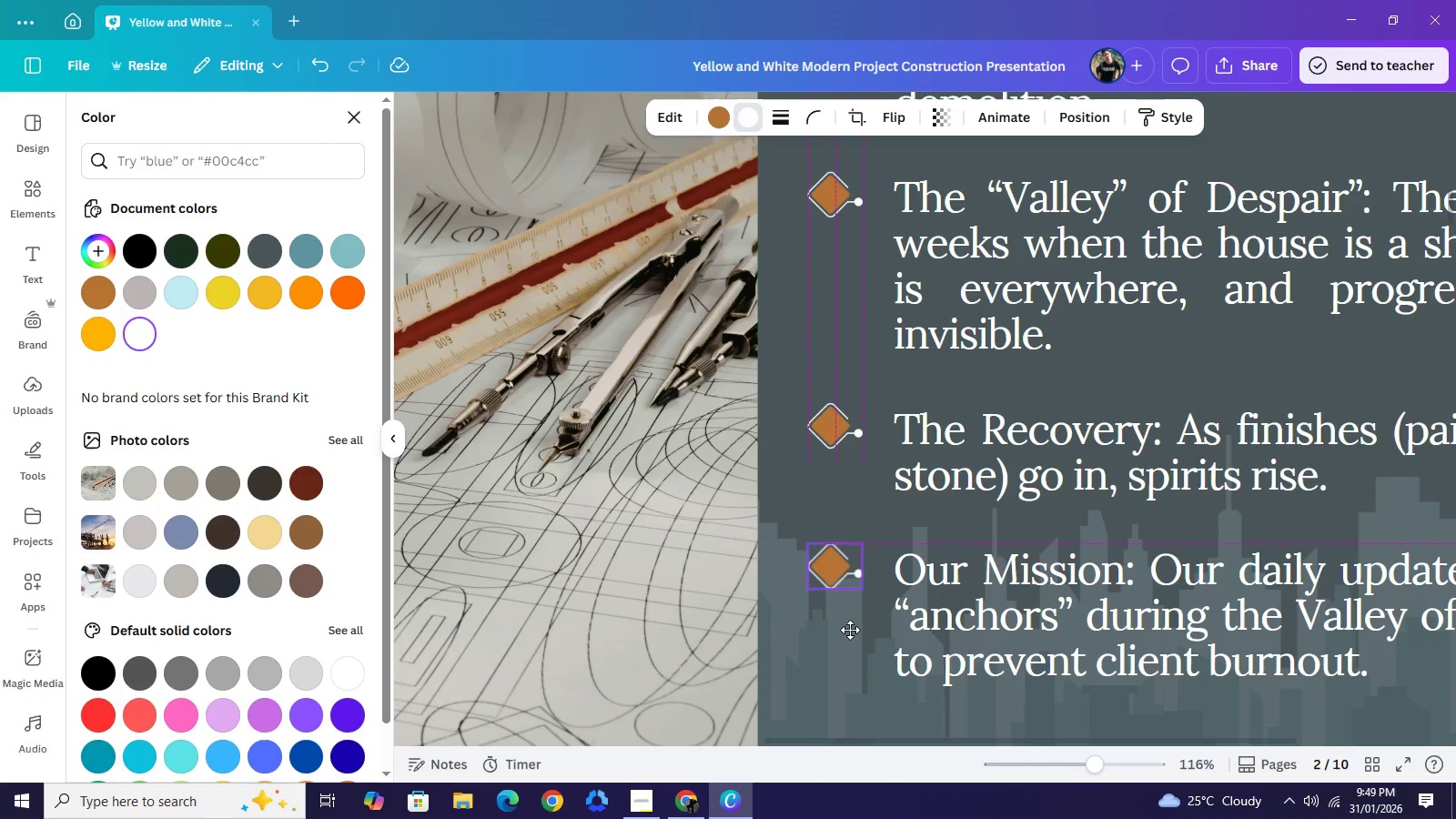 
left_click([1054, 766])
 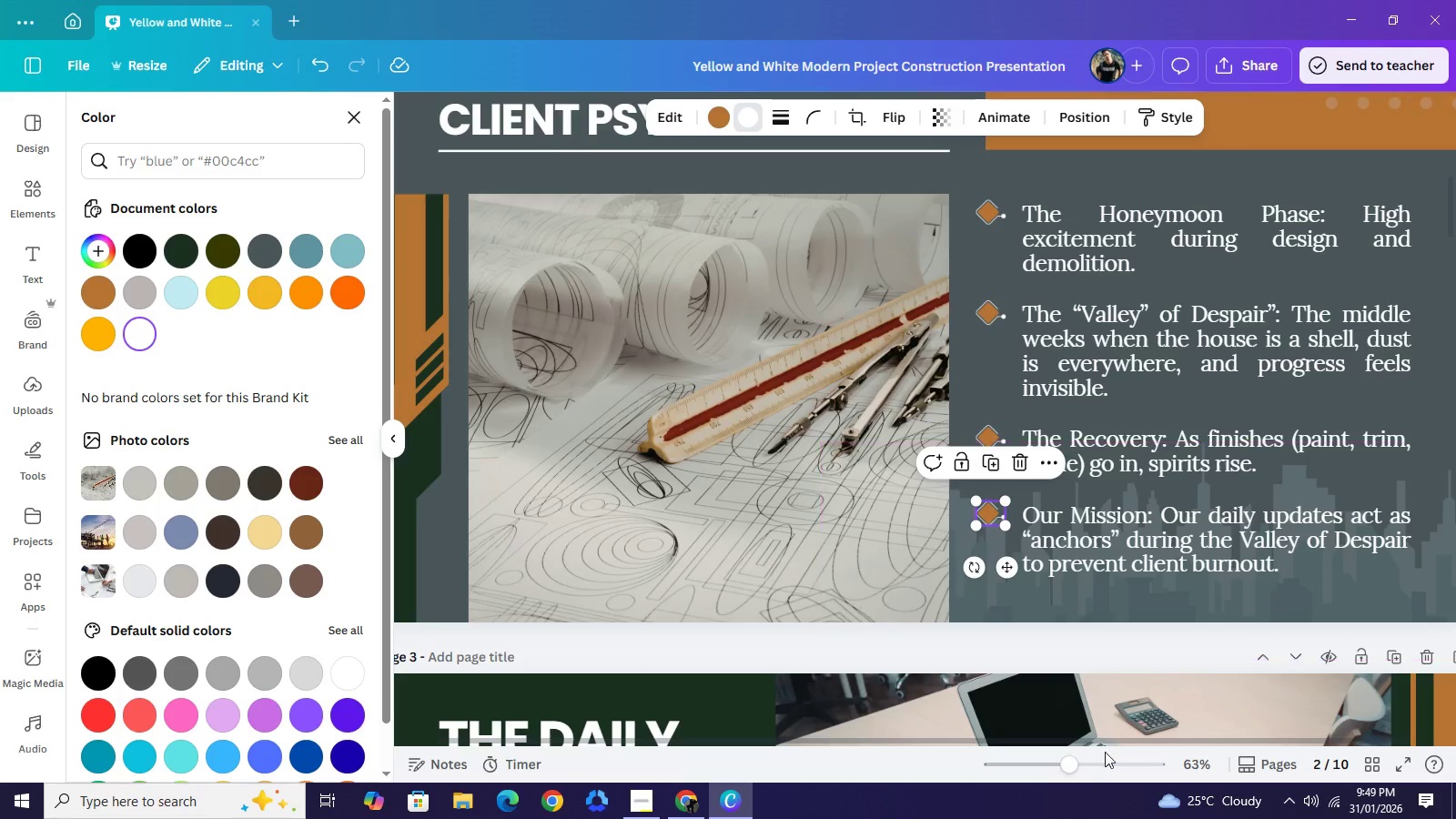 
left_click([1041, 782])
 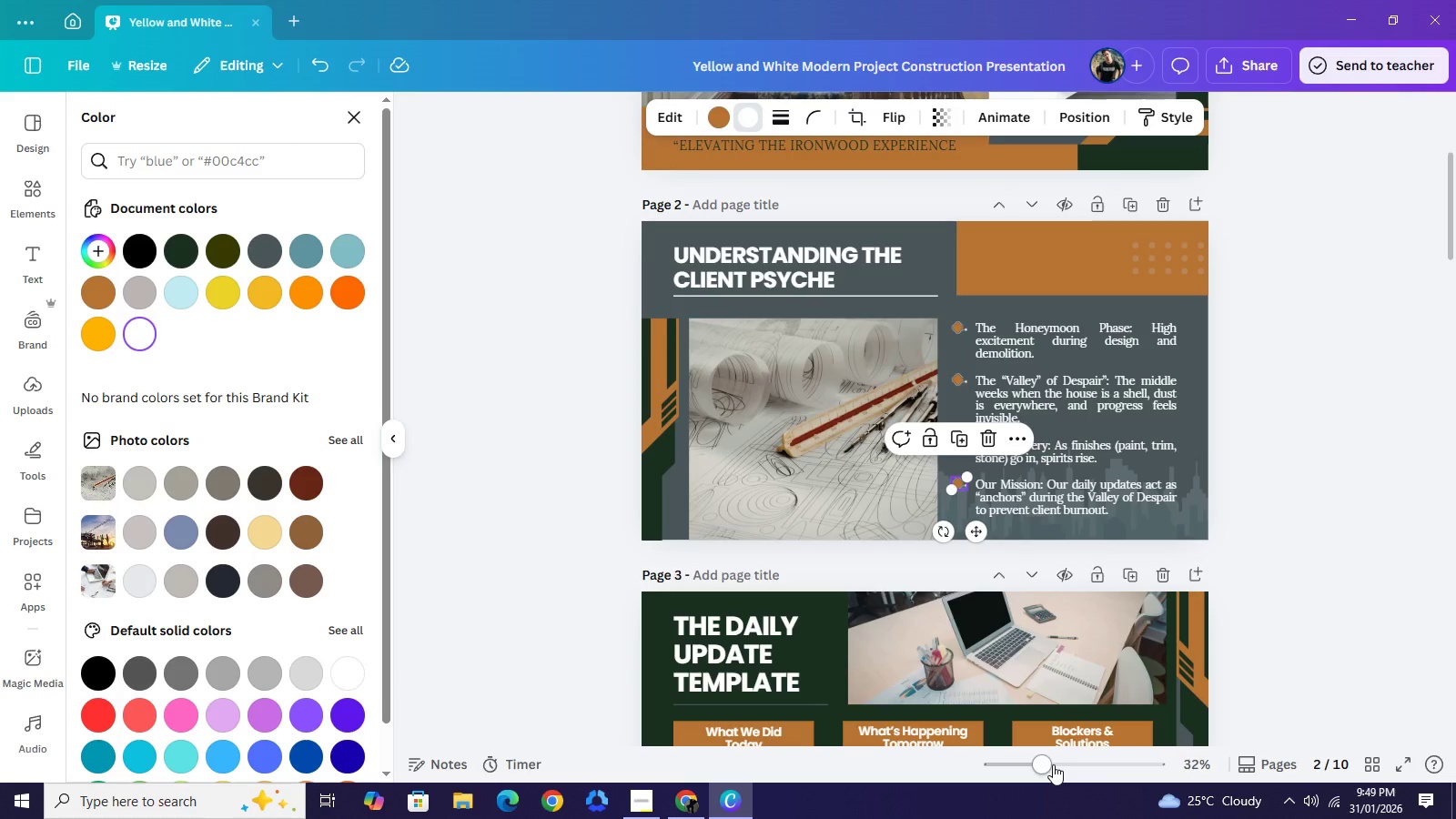 
left_click([1053, 764])
 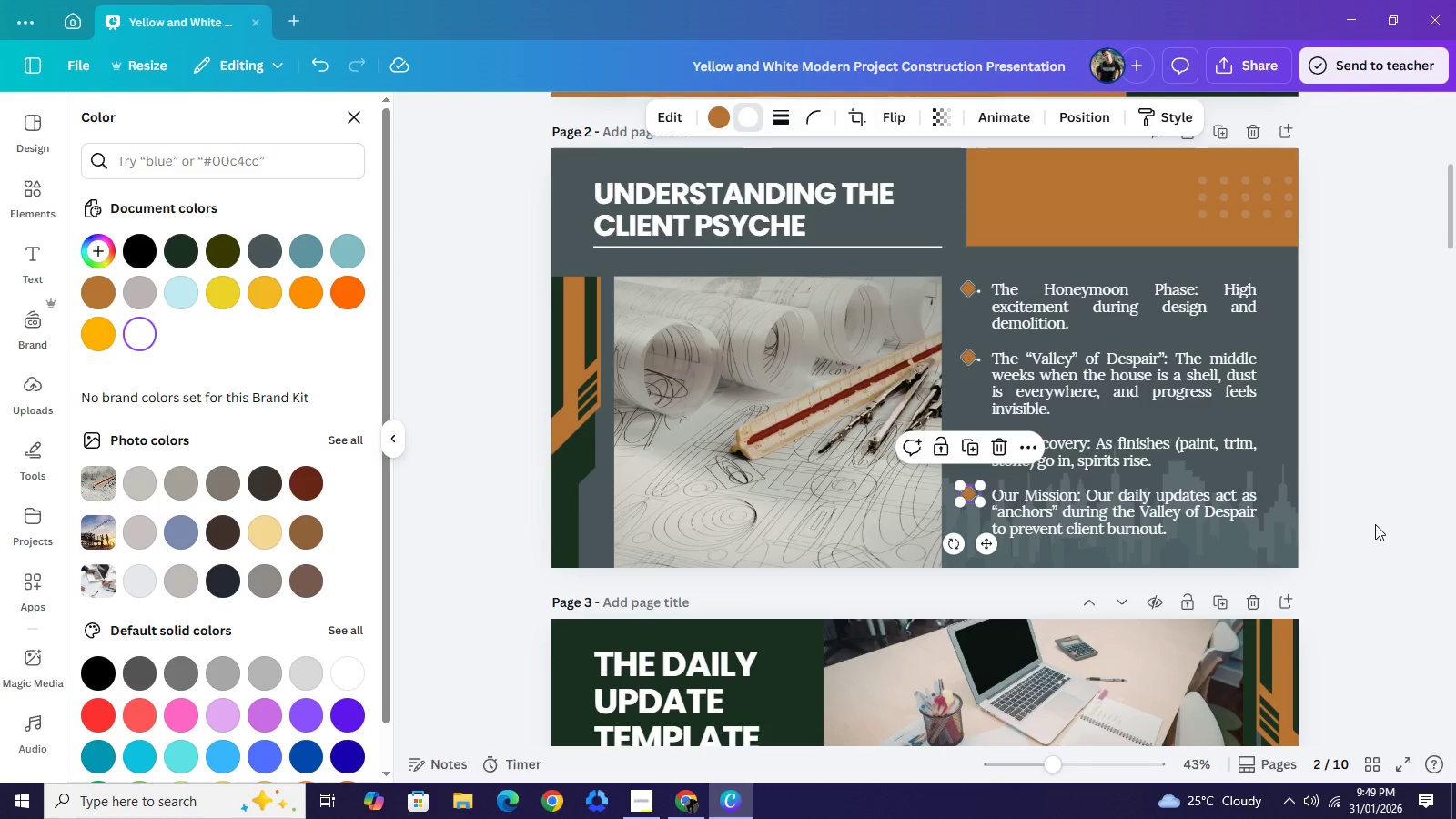 
double_click([1375, 524])
 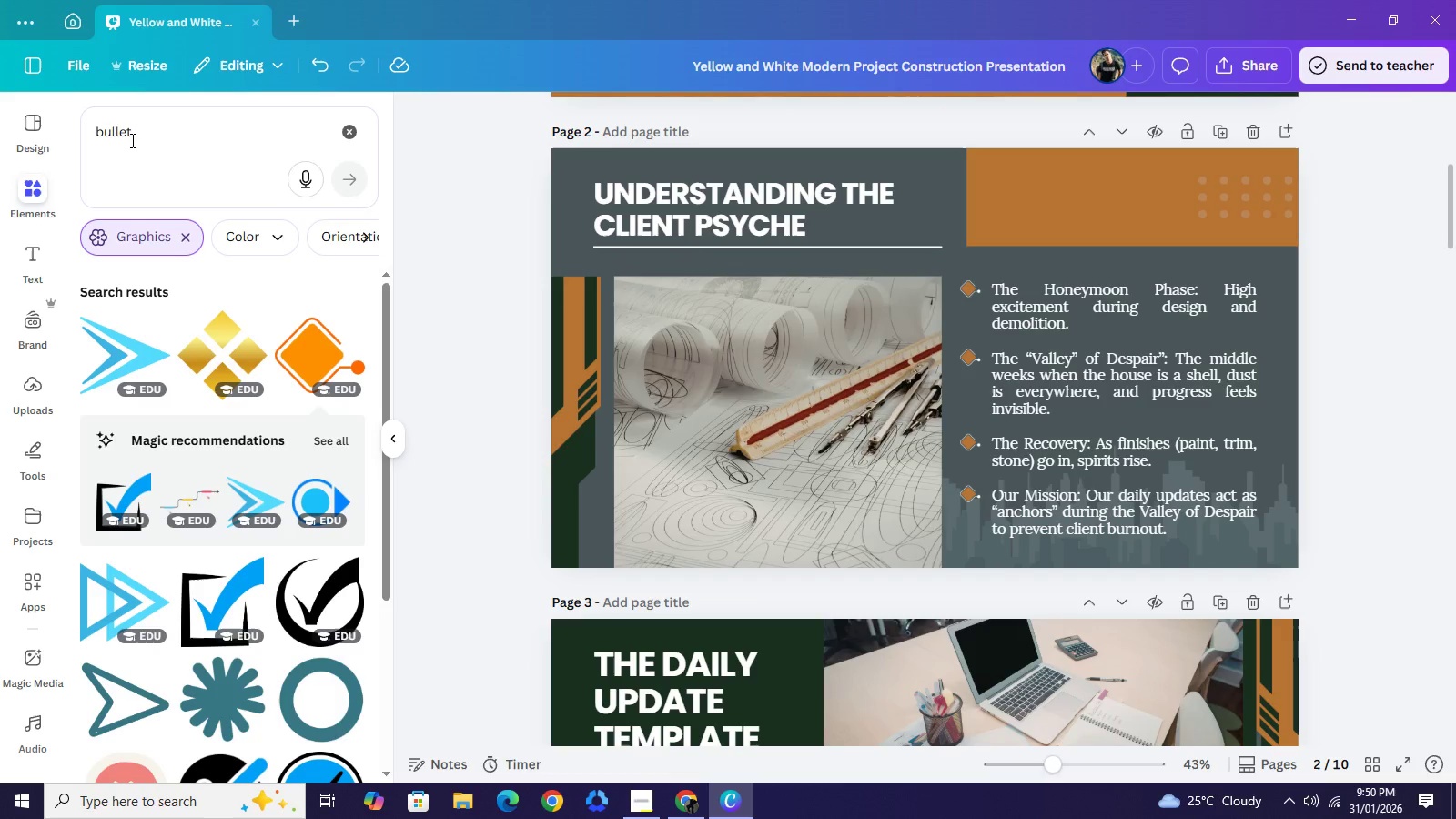 
wait(10.05)
 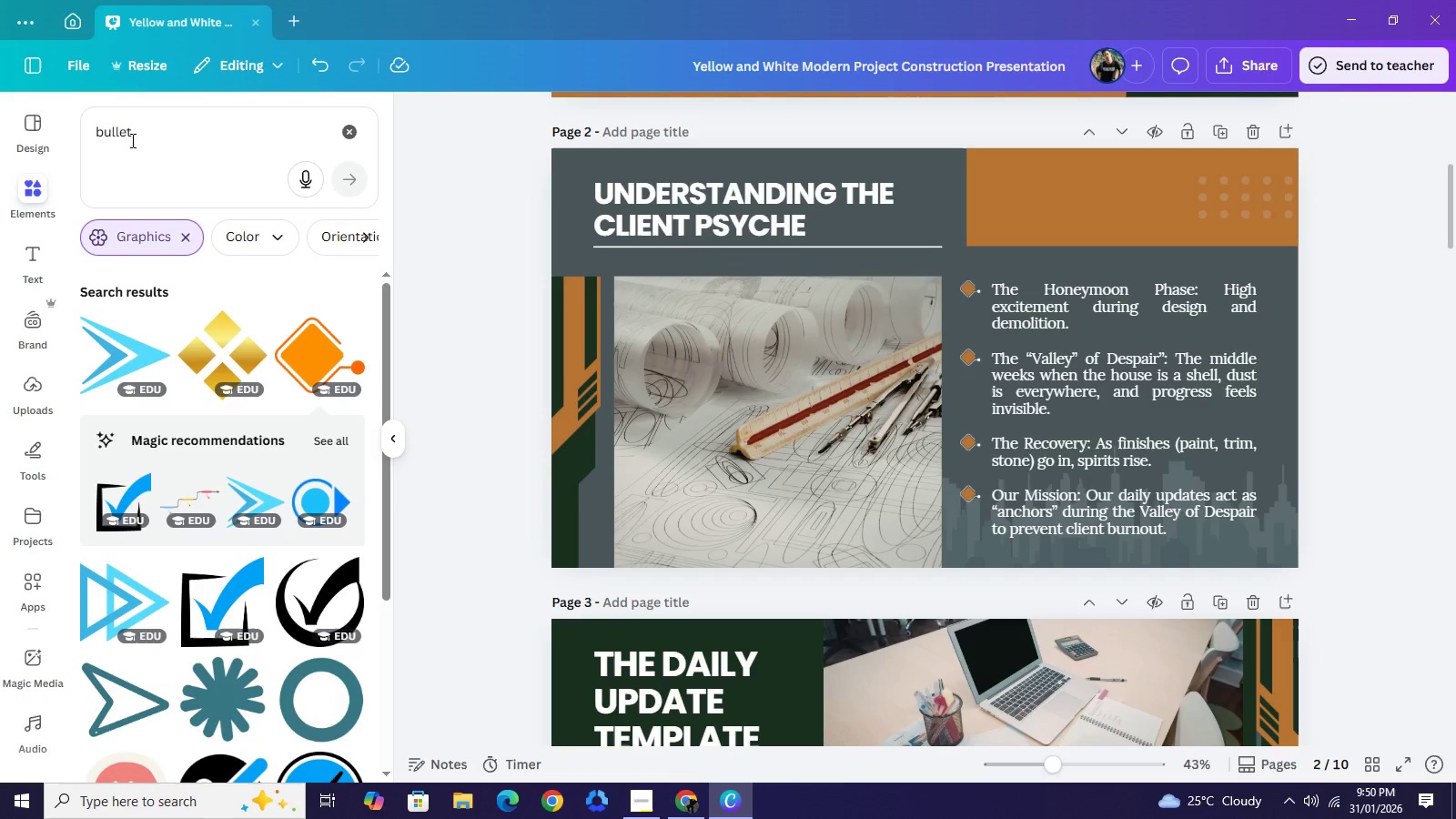 
left_click([727, 196])
 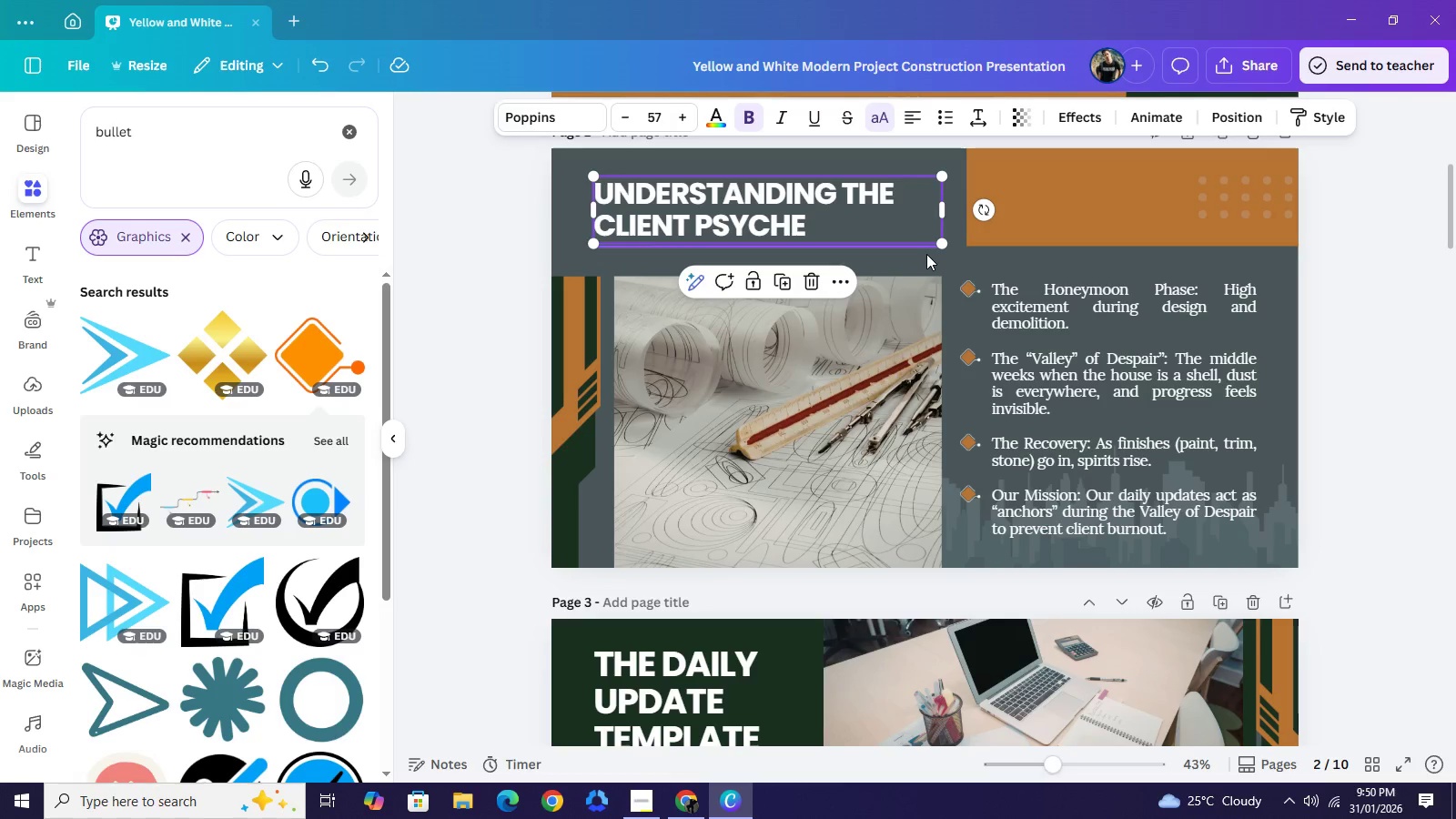 
left_click([925, 254])
 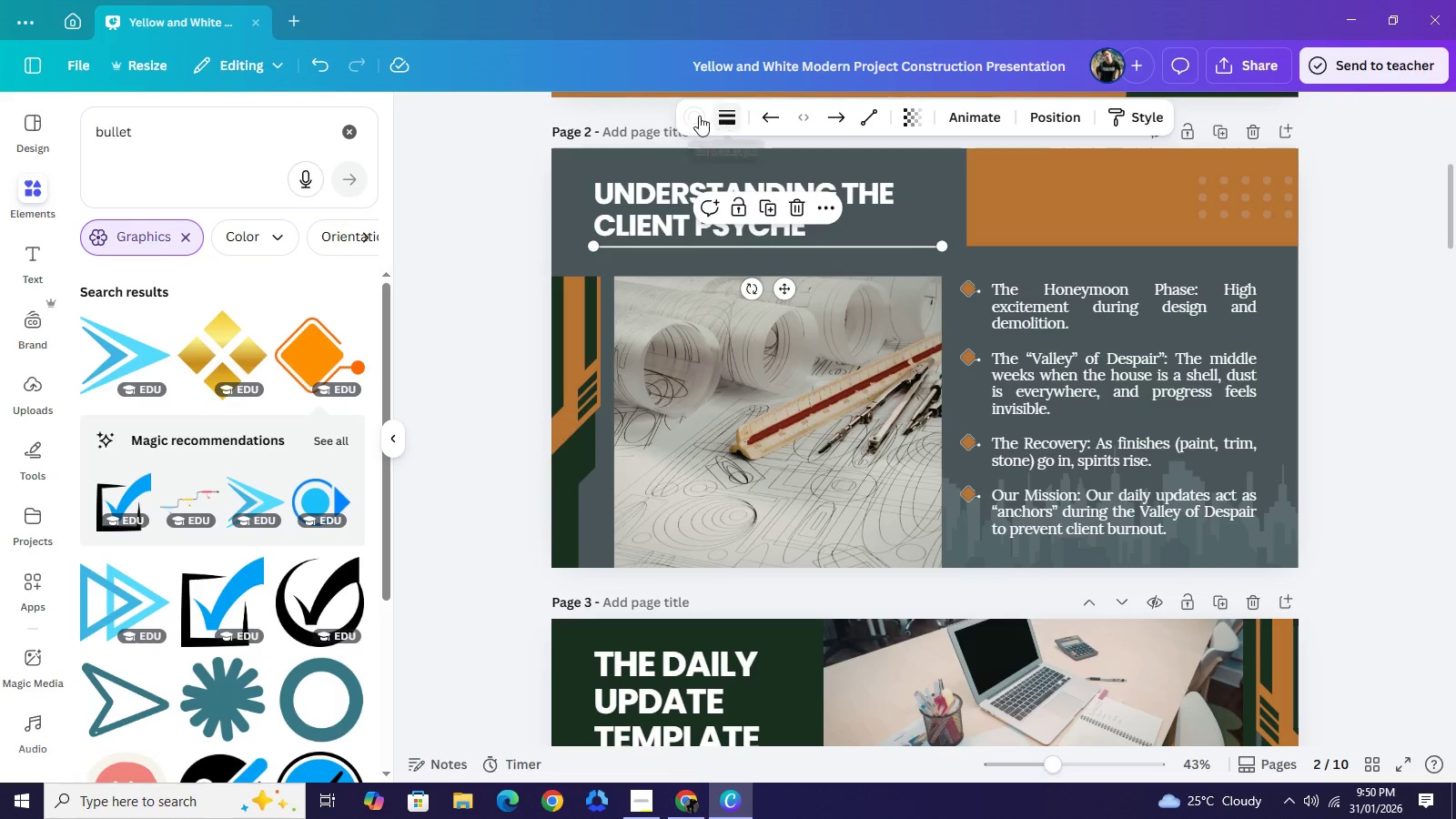 
left_click([696, 114])
 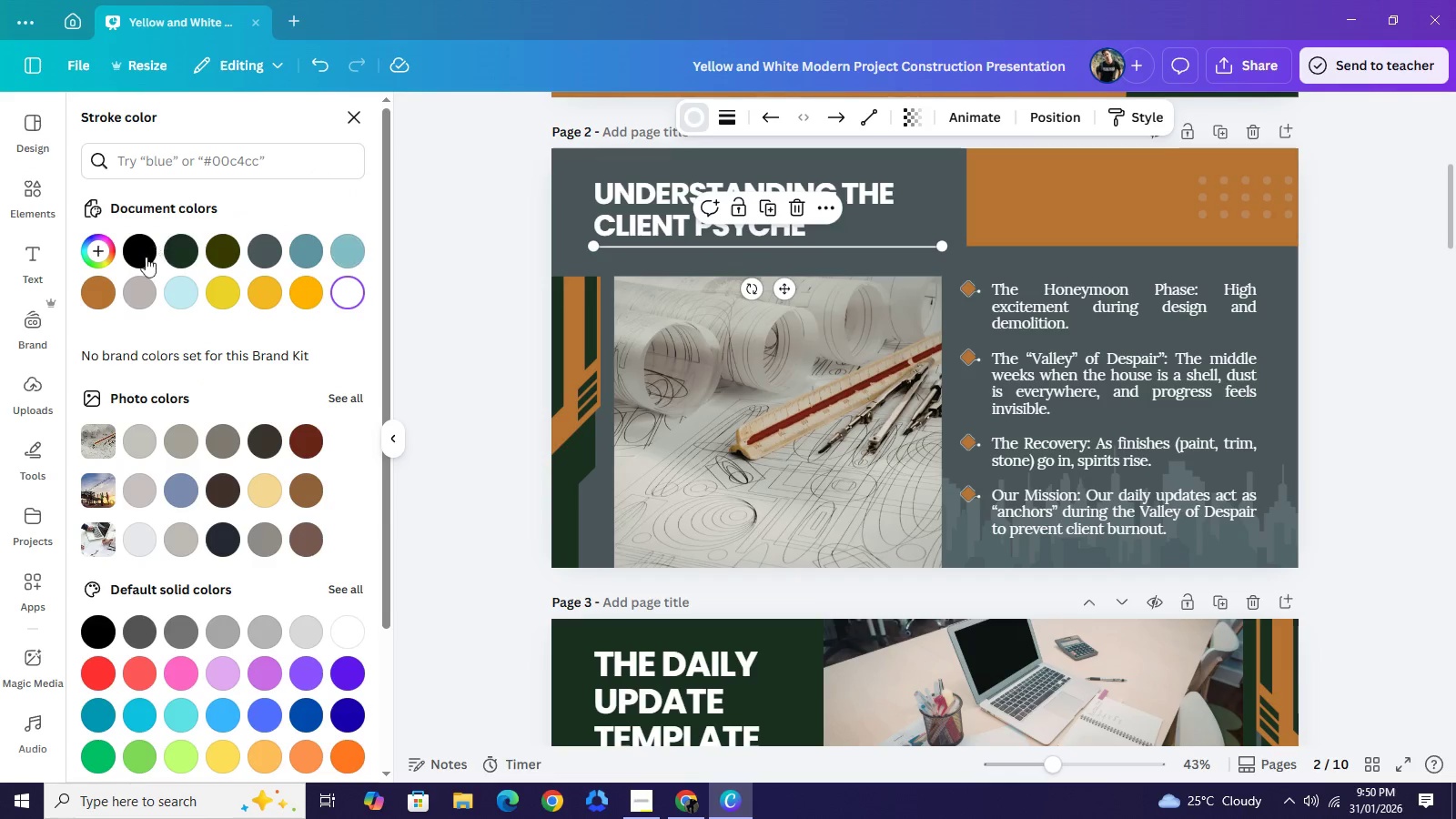 
left_click([106, 286])
 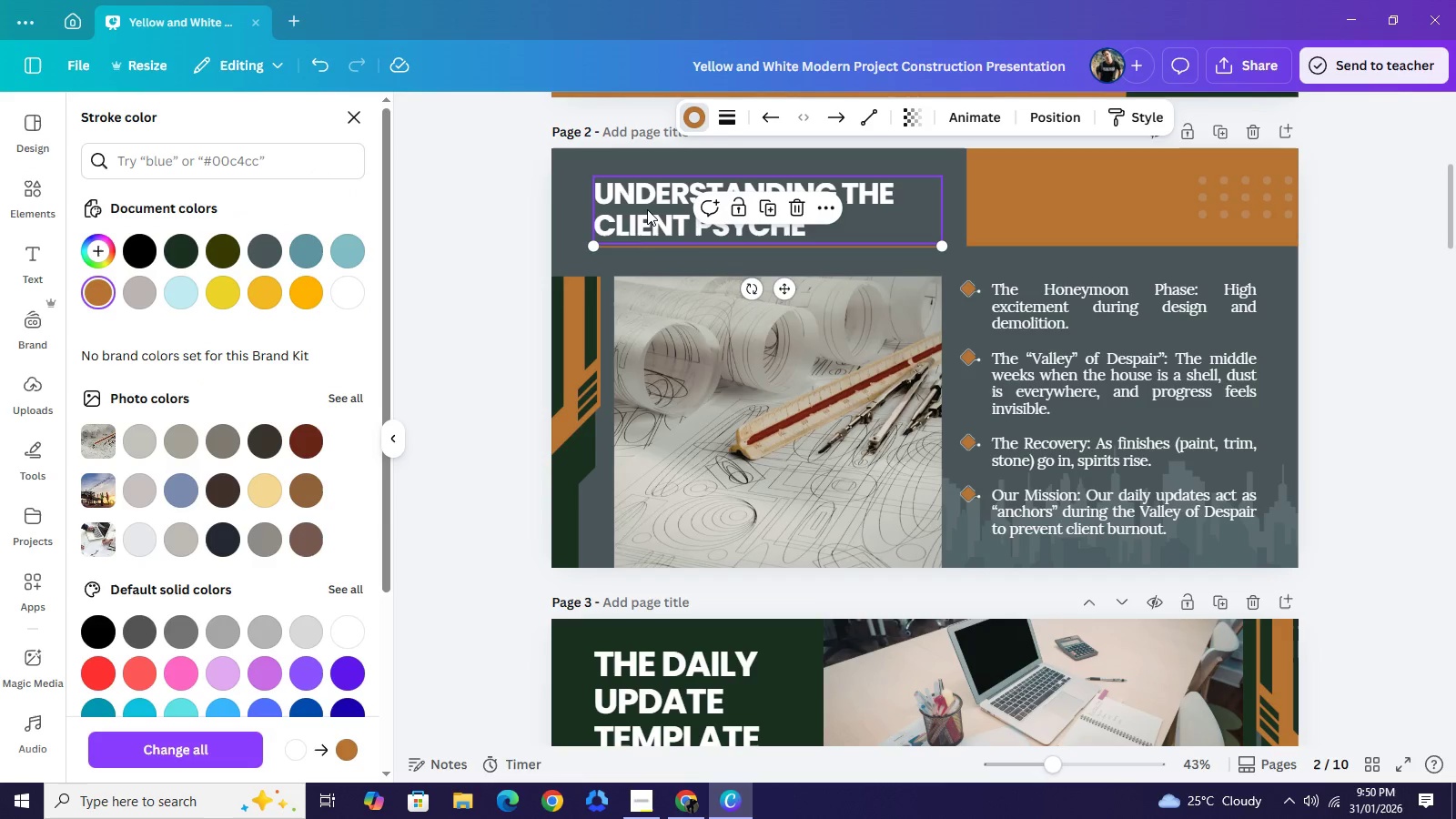 
left_click([647, 209])
 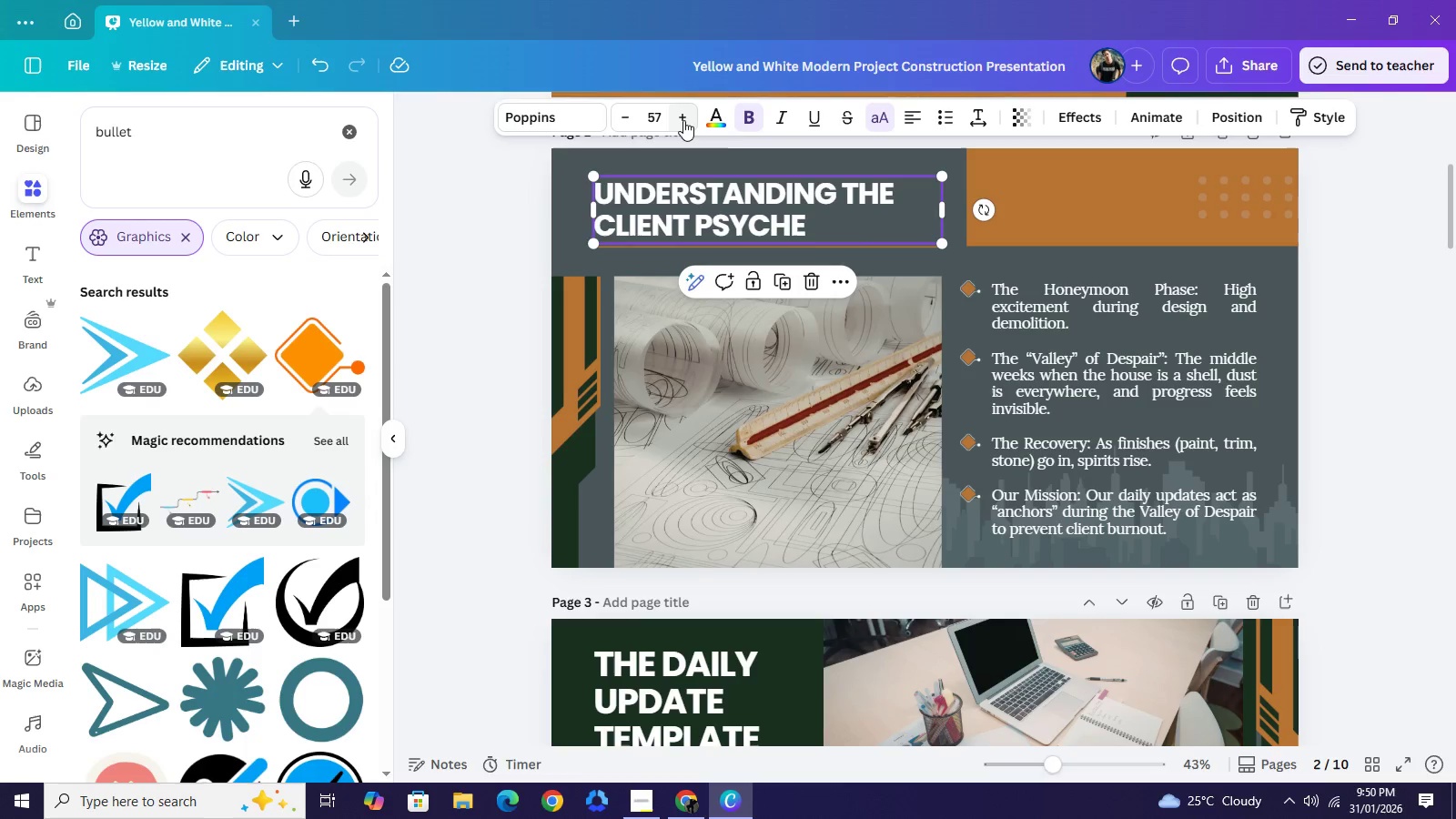 
left_click([683, 120])
 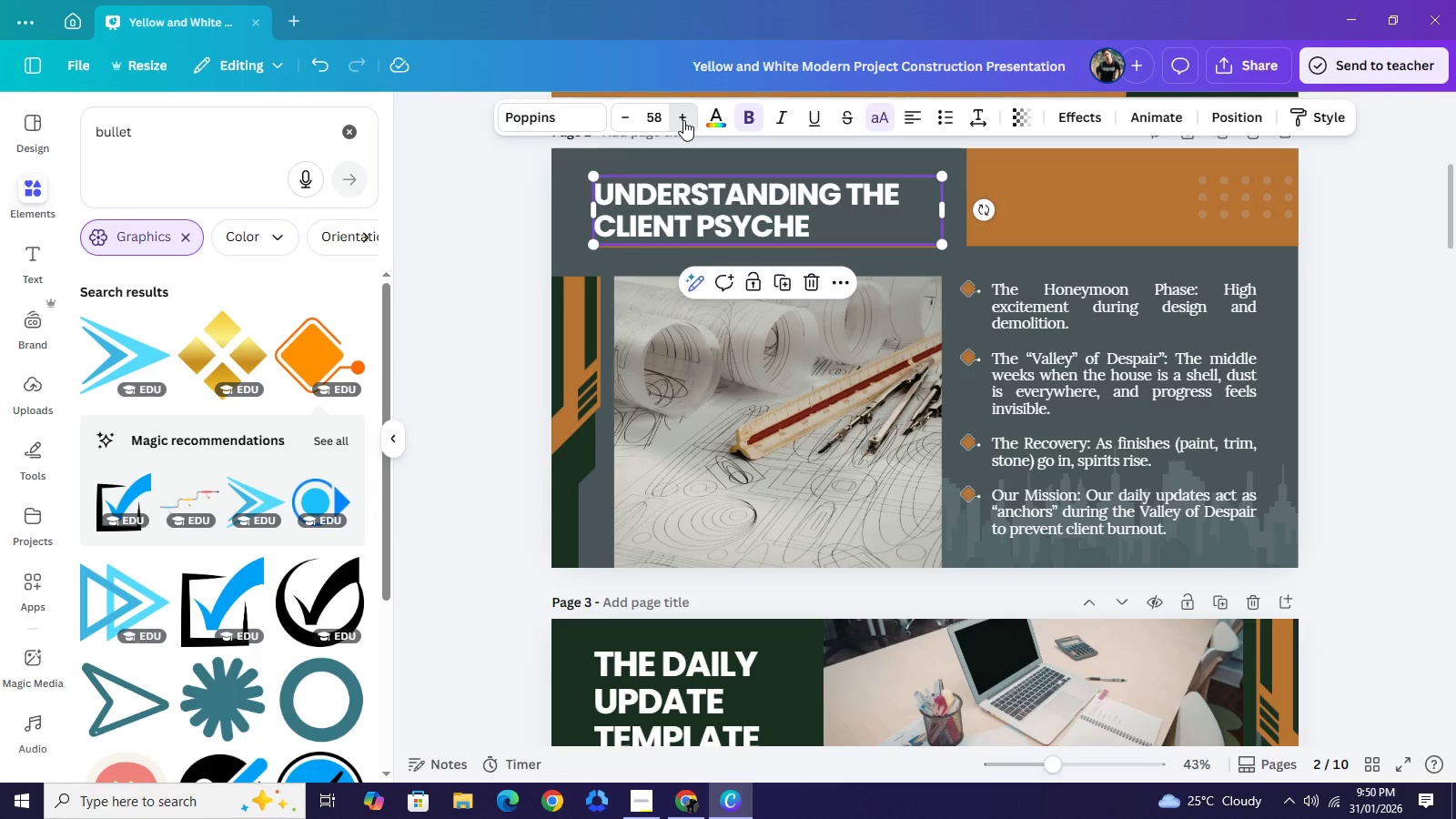 
double_click([683, 120])
 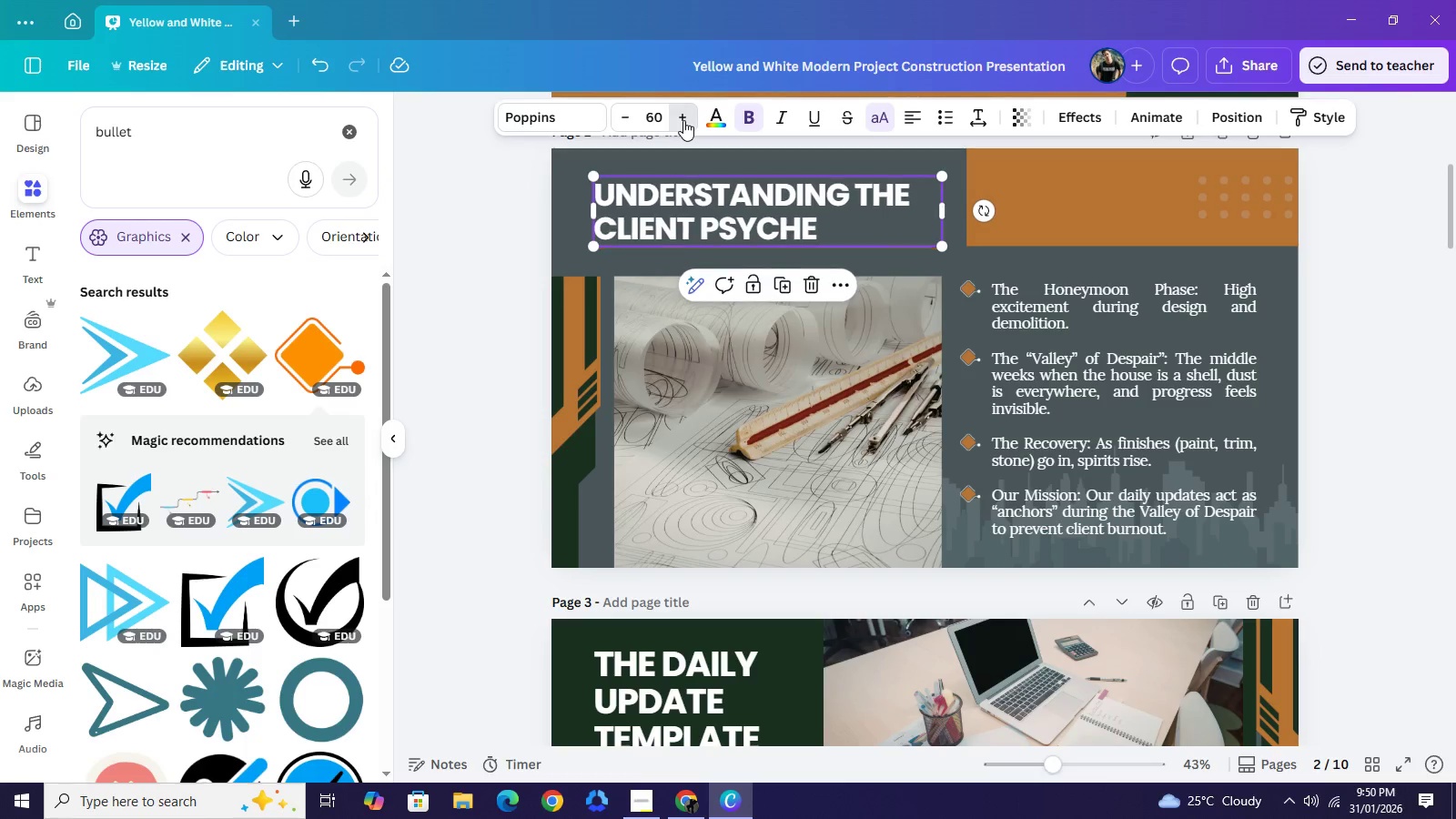 
triple_click([683, 120])
 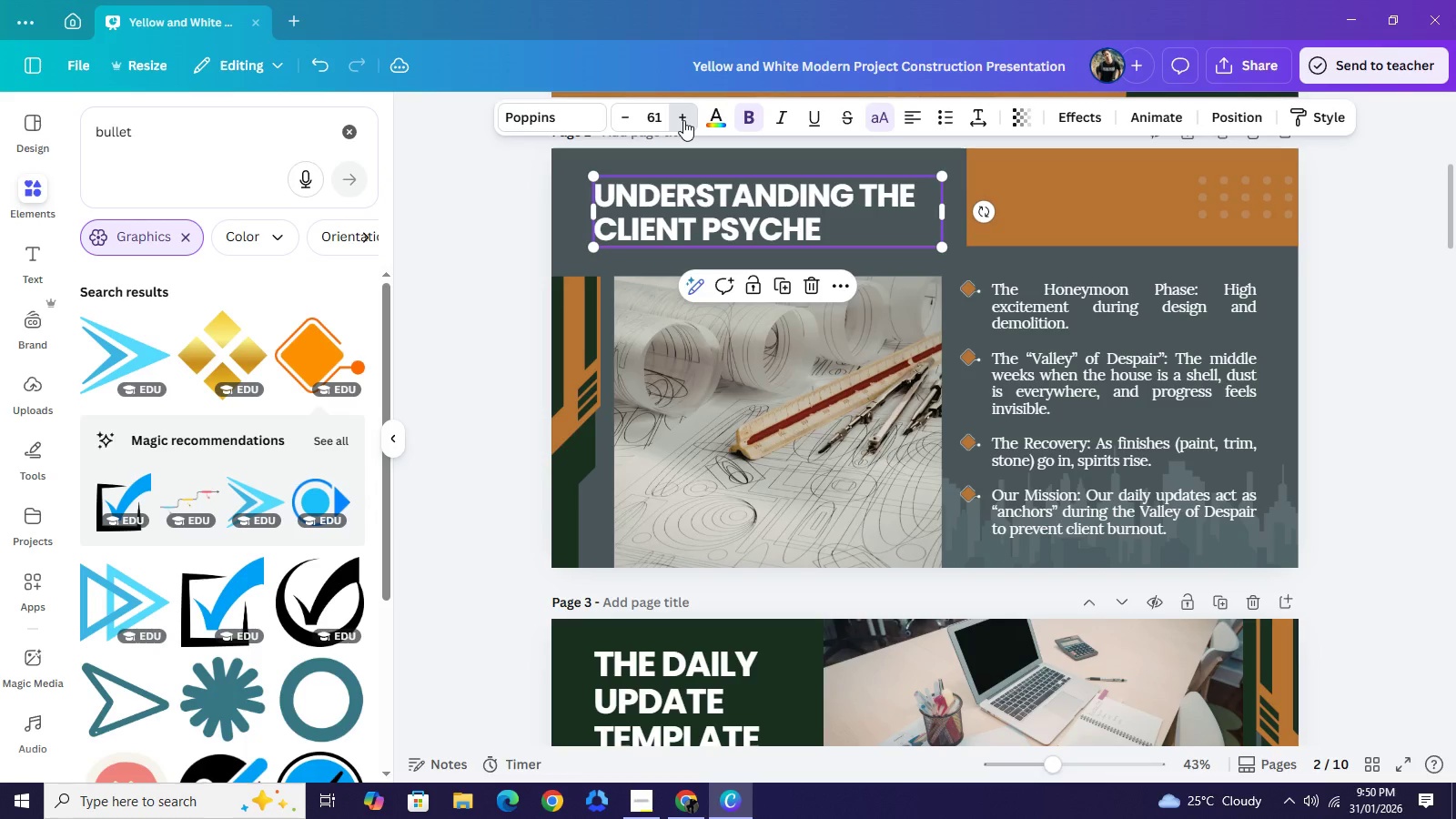 
left_click([683, 120])
 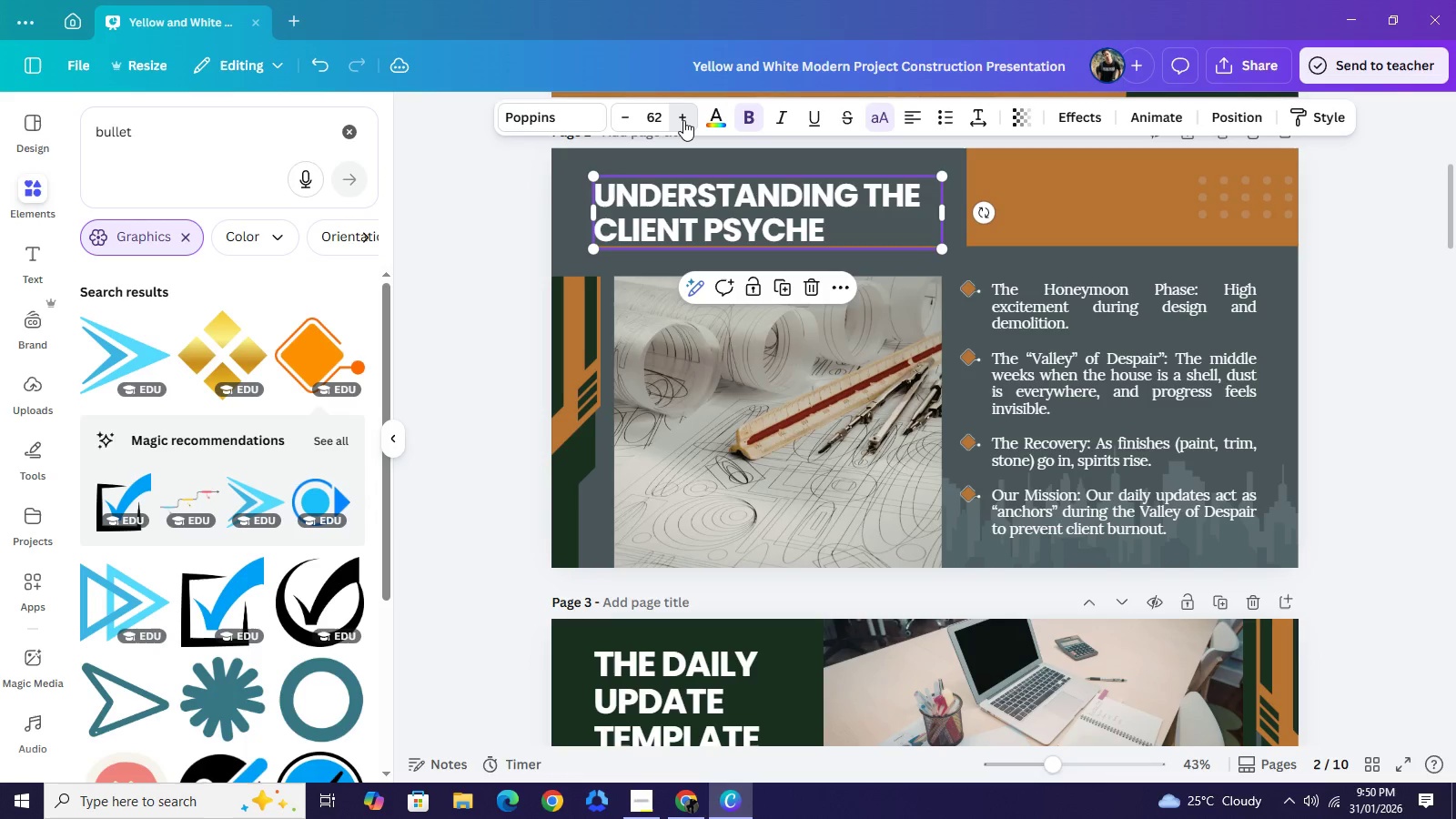 
left_click([683, 120])
 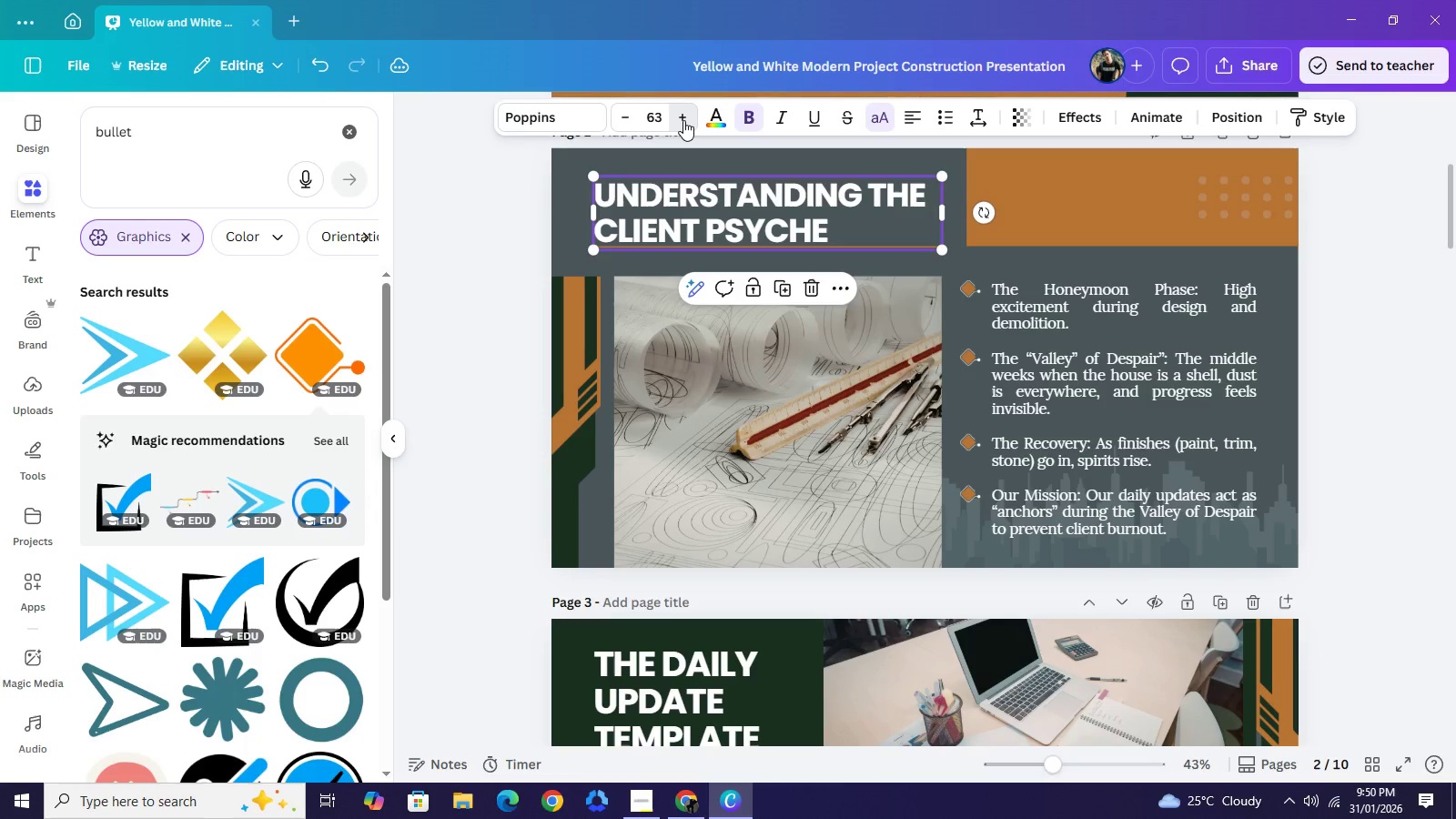 
left_click([683, 120])
 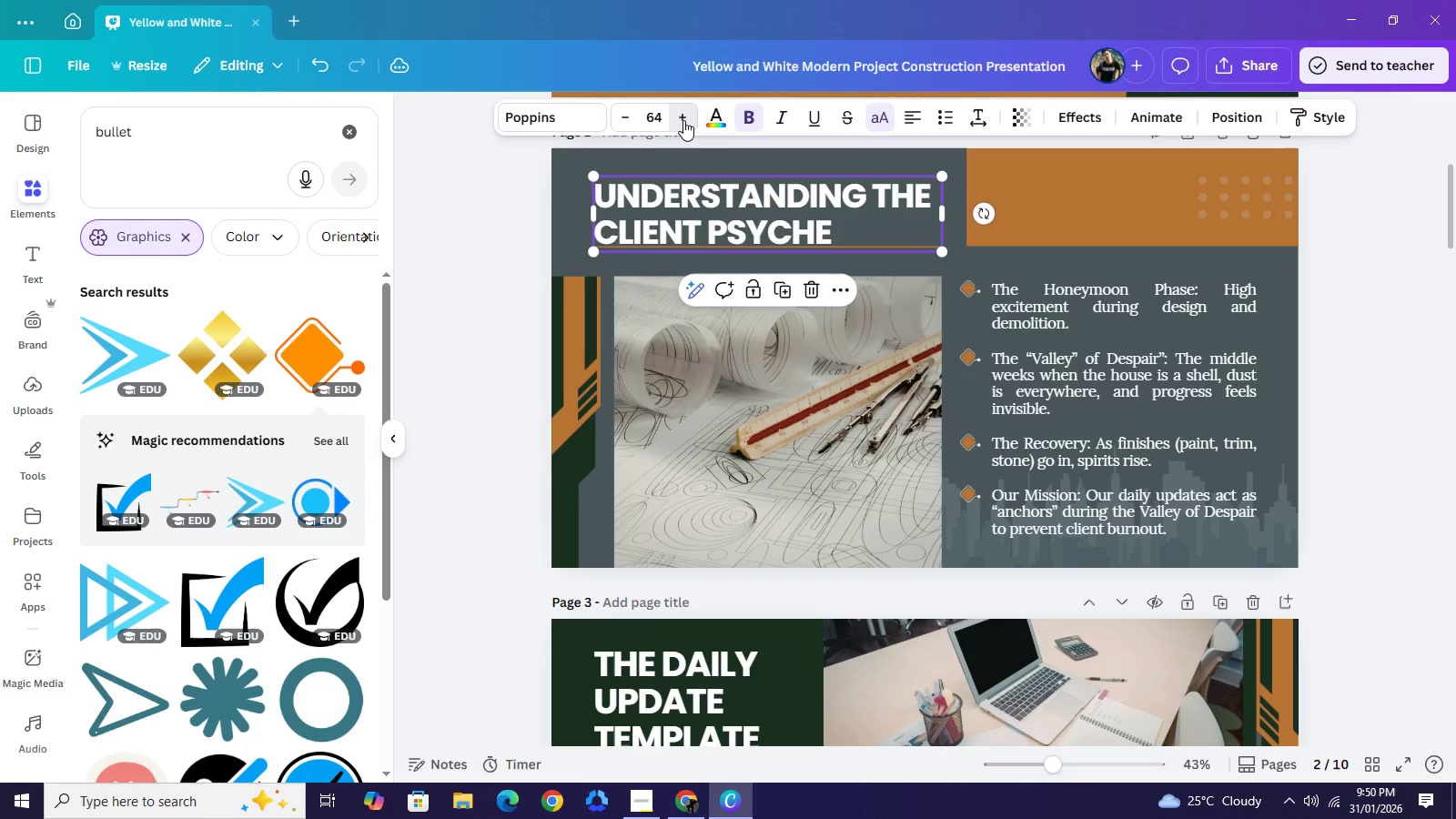 
left_click([683, 120])
 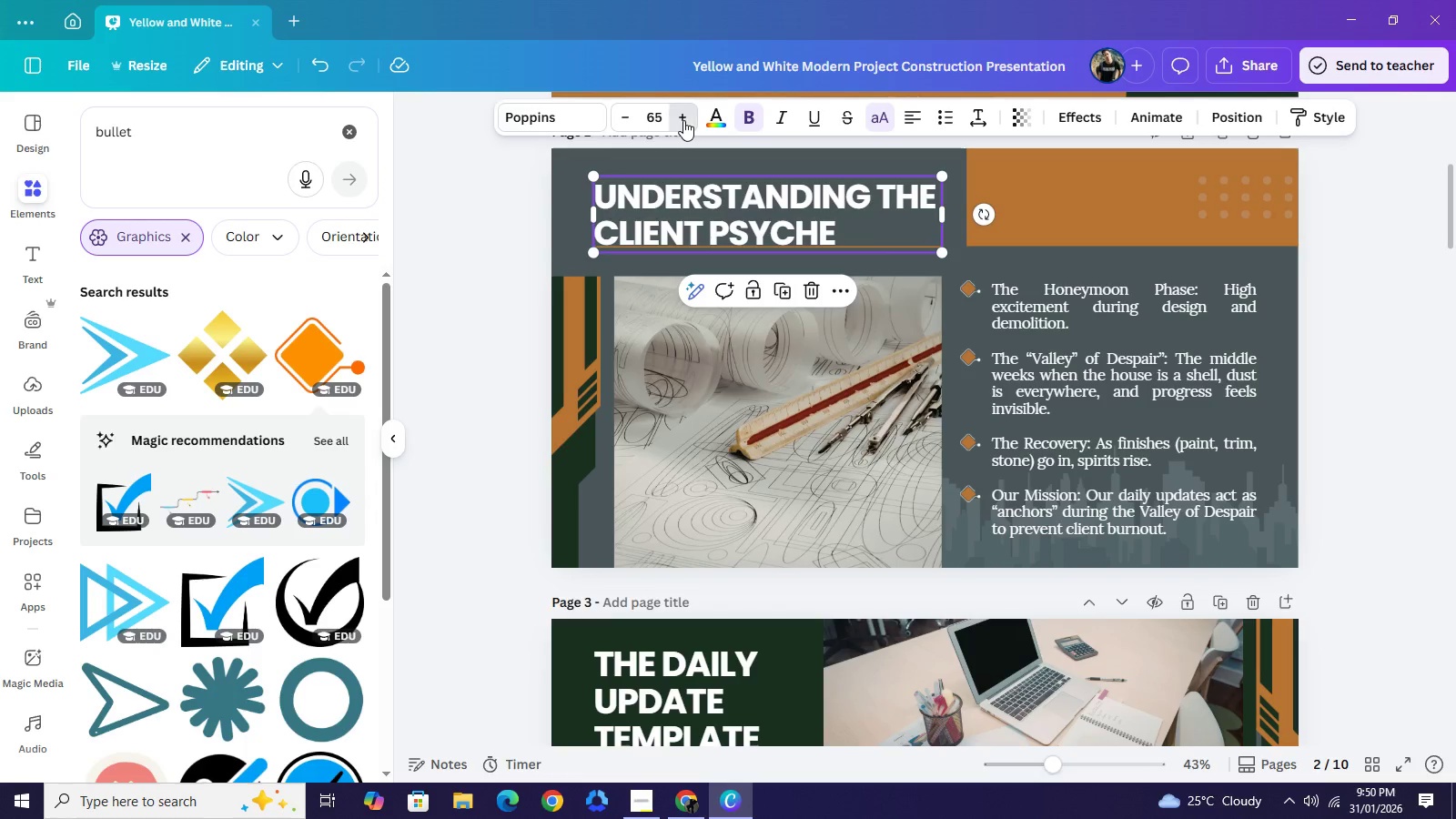 
left_click([683, 120])
 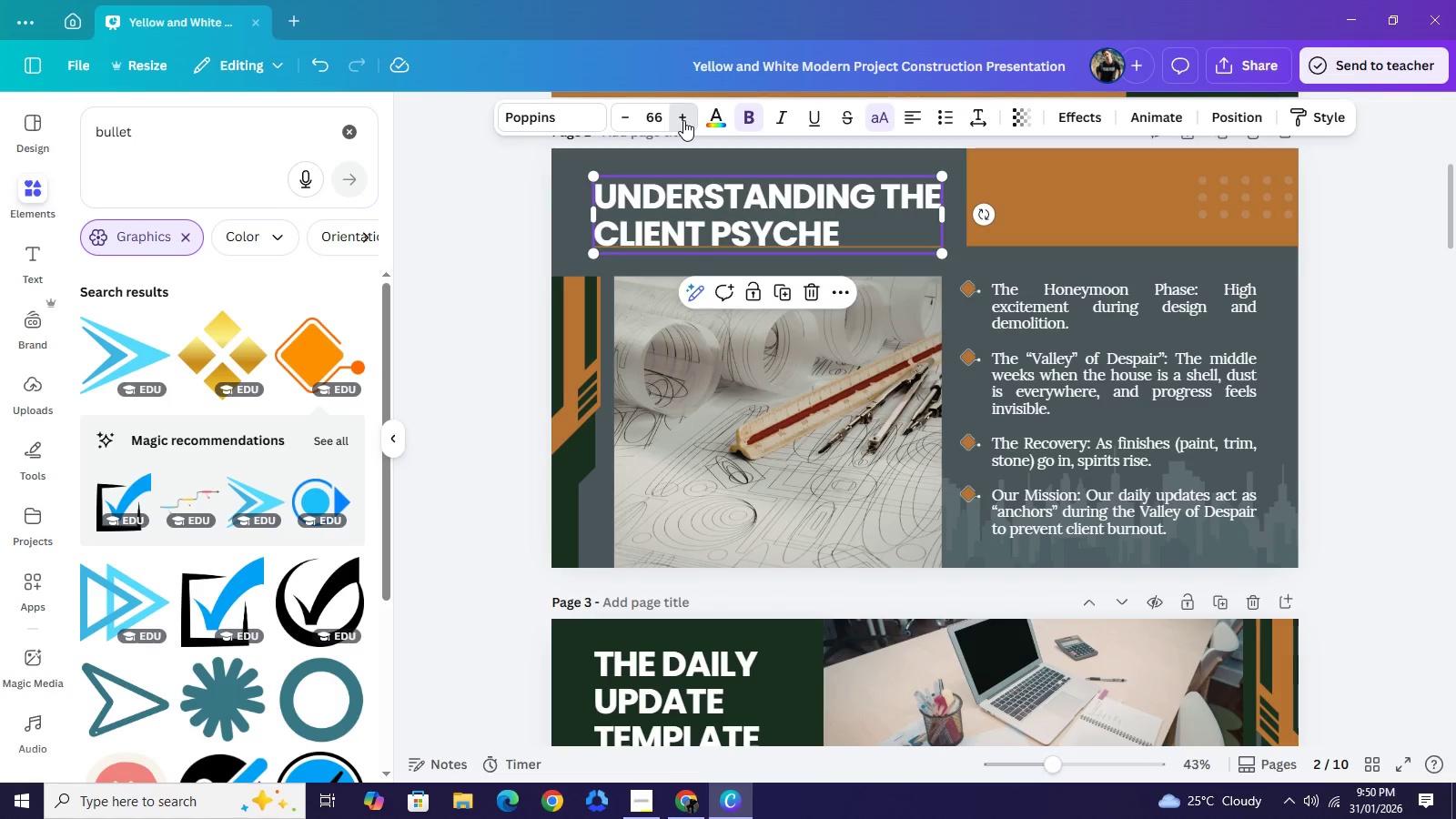 
left_click([683, 120])
 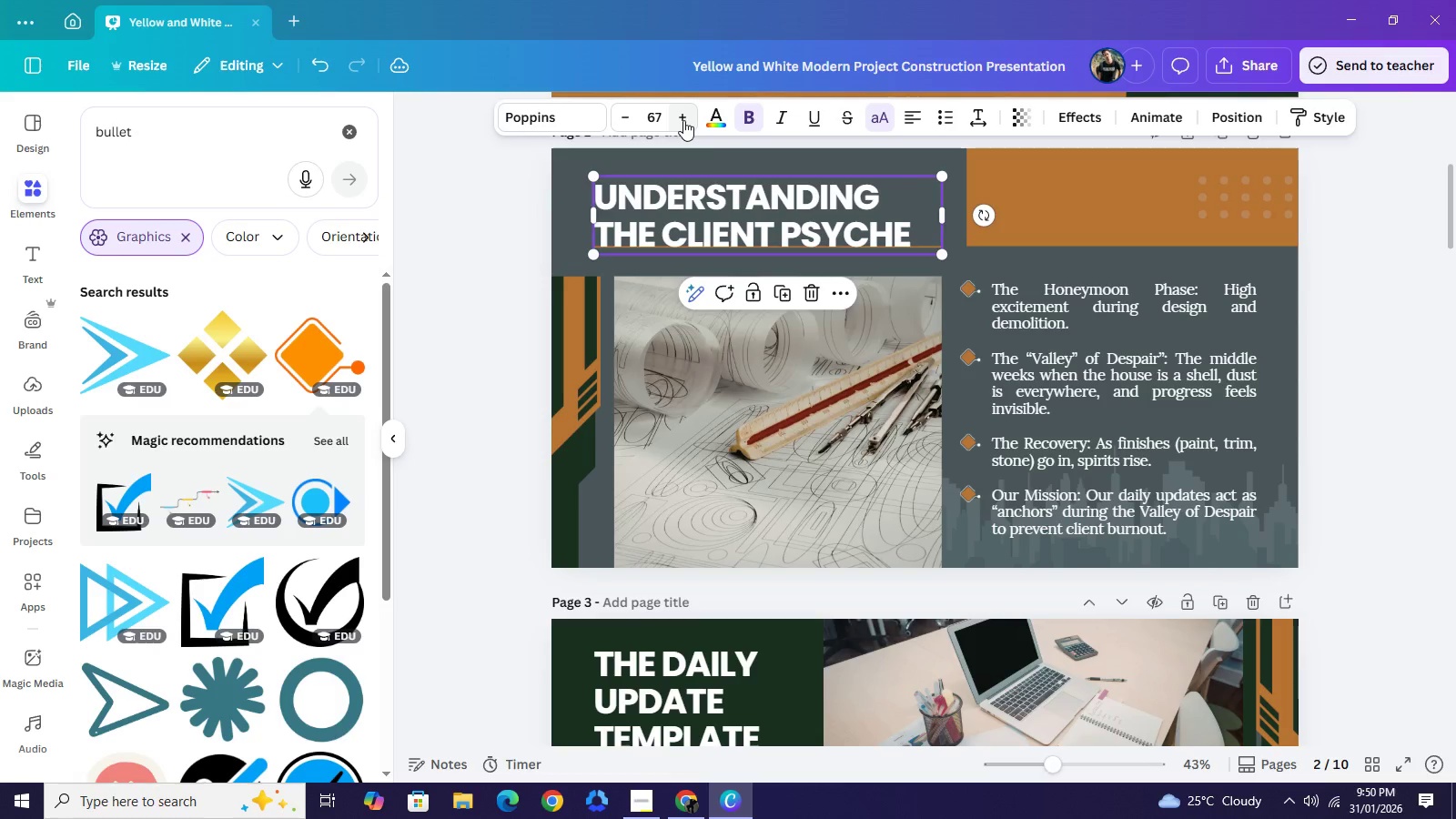 
left_click_drag(start_coordinate=[766, 221], to_coordinate=[766, 208])
 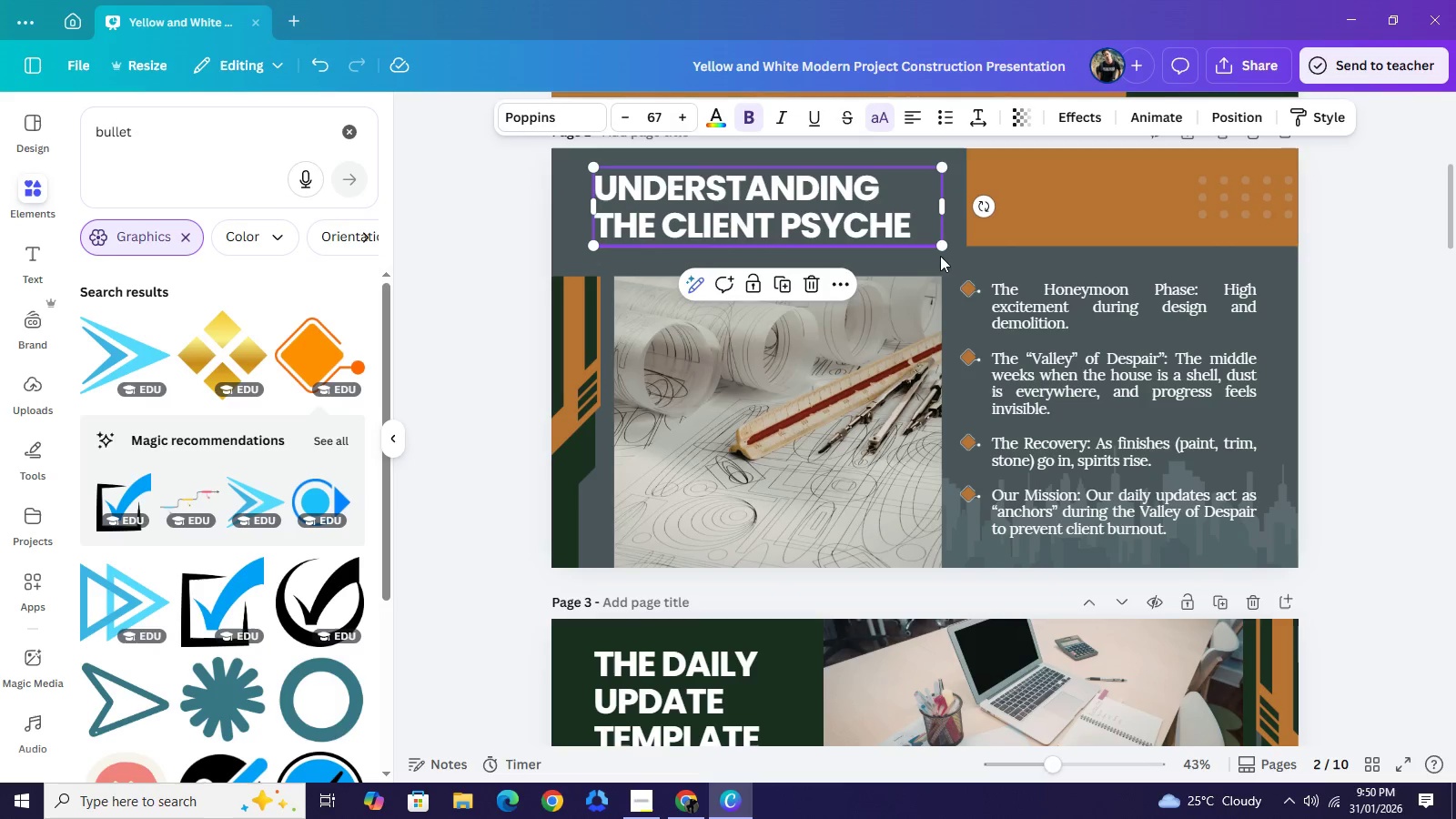 
left_click([953, 256])
 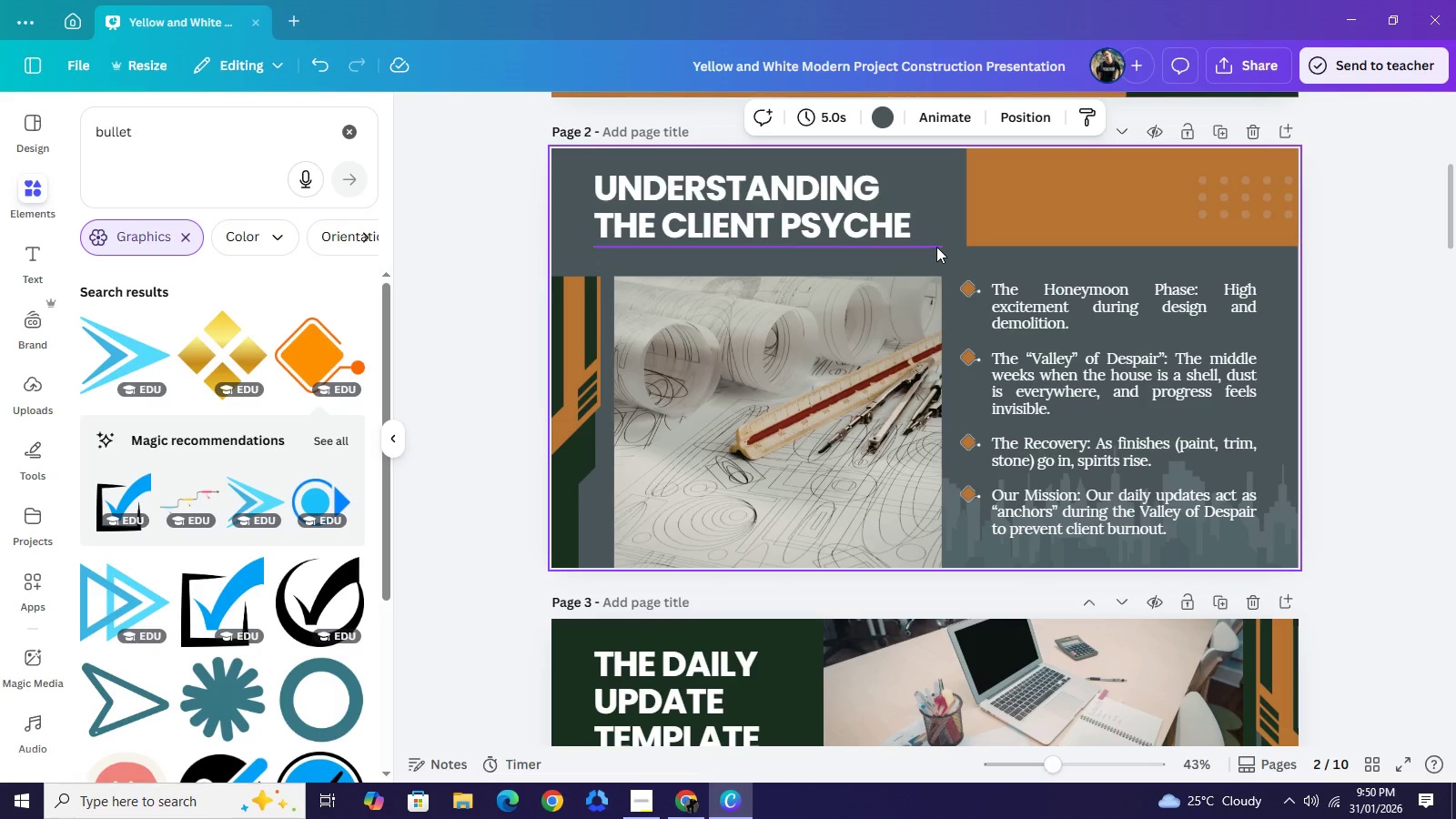 
left_click([936, 247])
 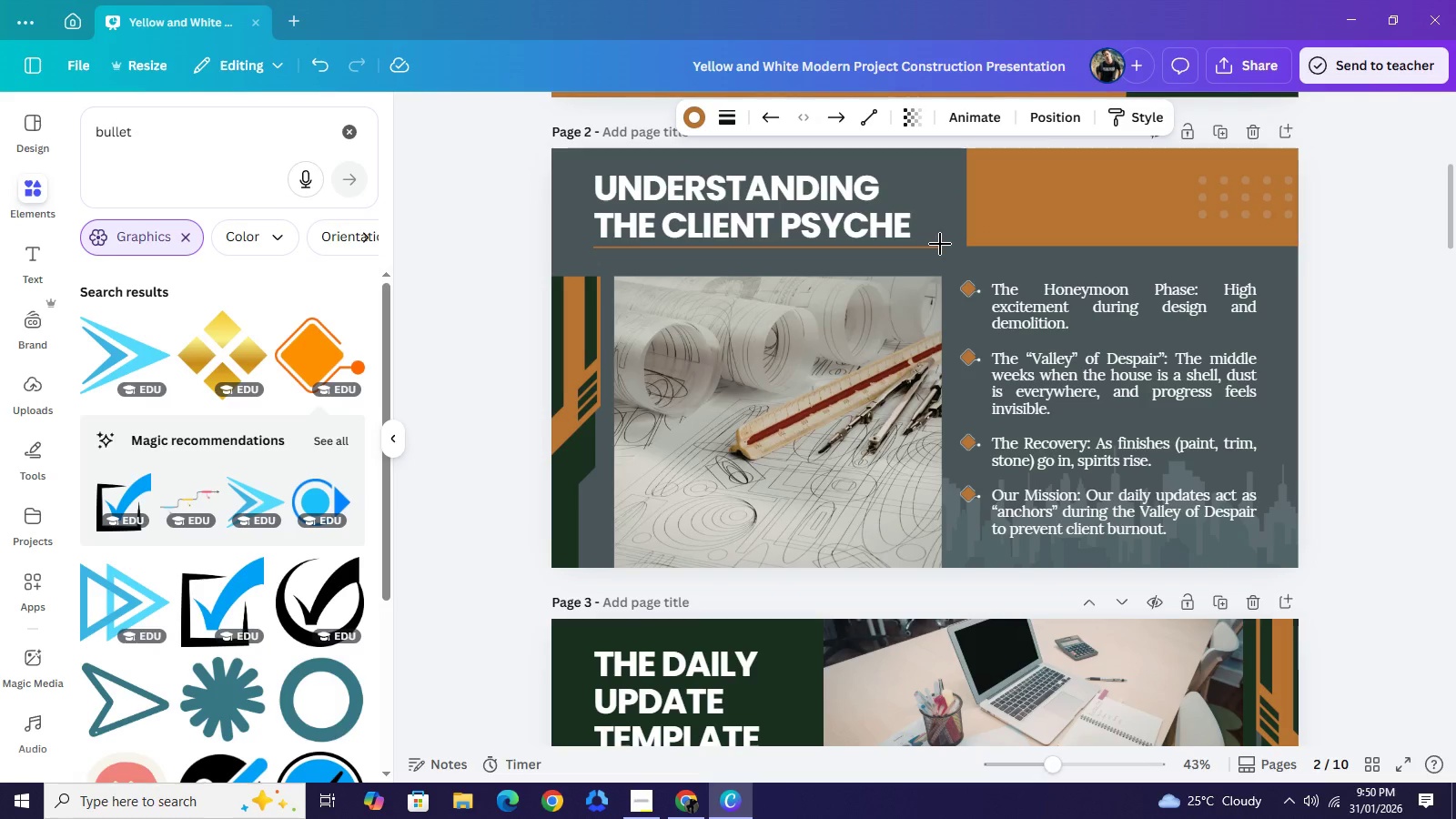 
key(ArrowDown)
 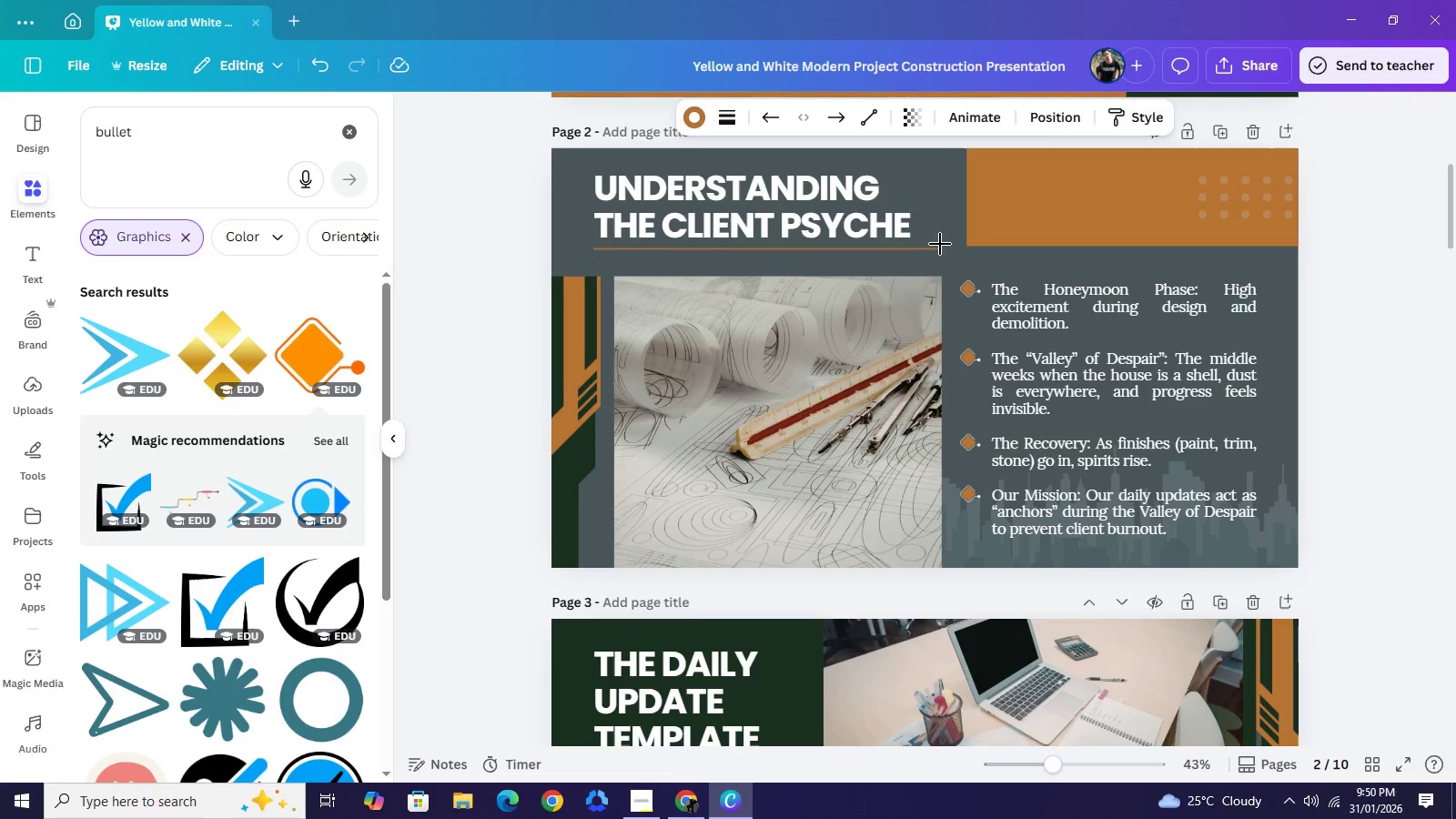 
hold_key(key=ArrowDown, duration=0.91)
 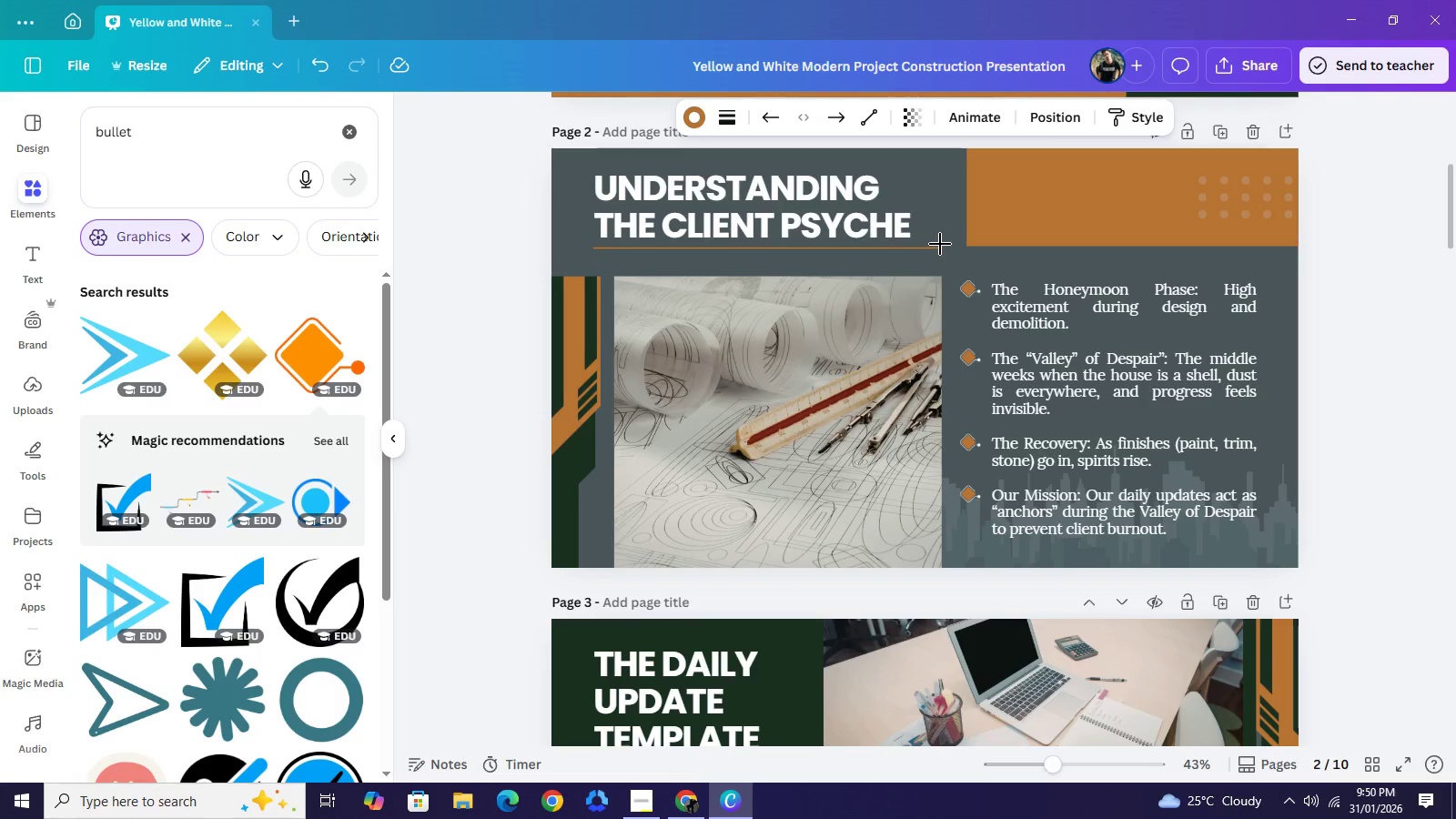 
key(ArrowDown)
 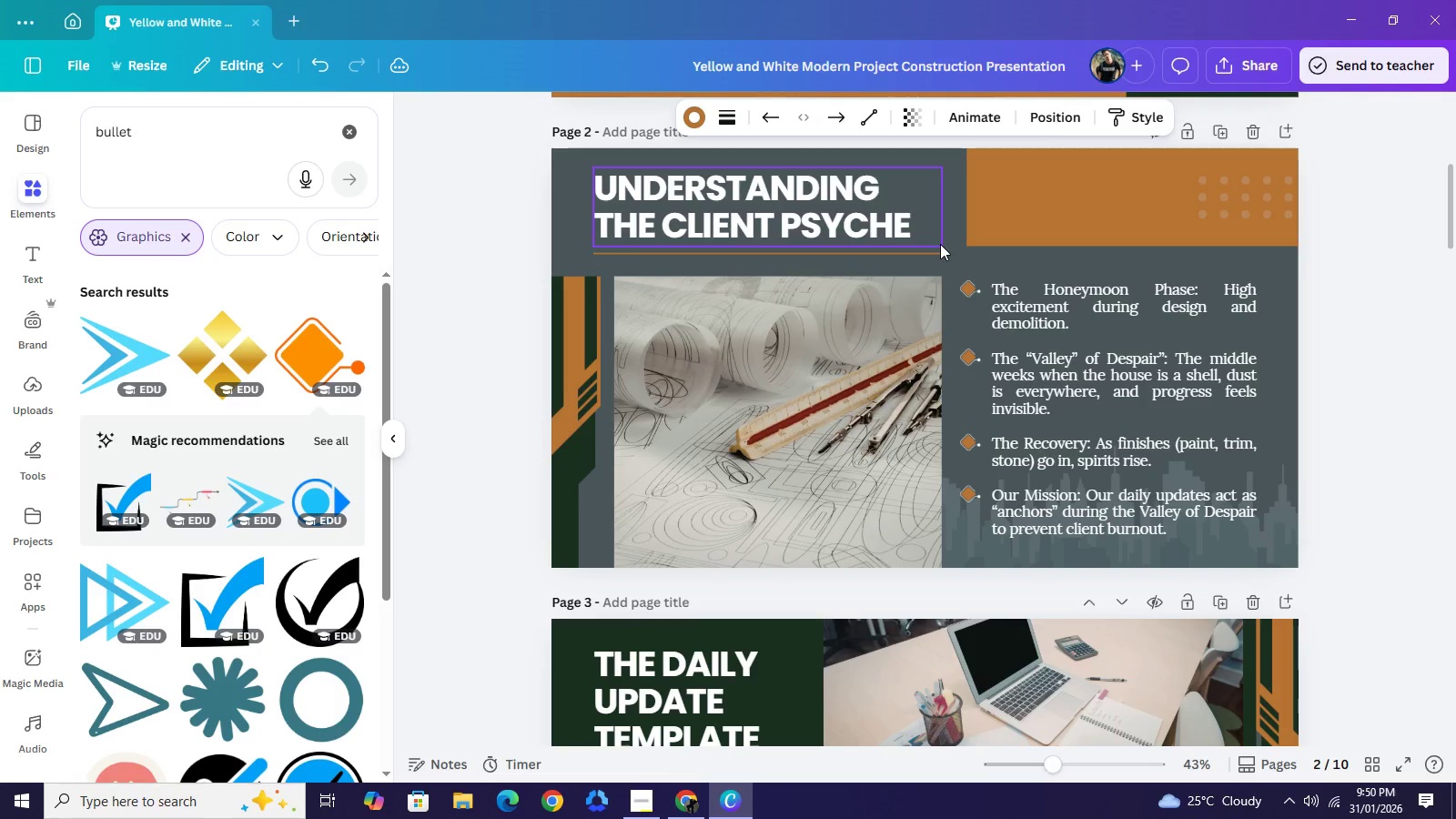 
key(ArrowDown)
 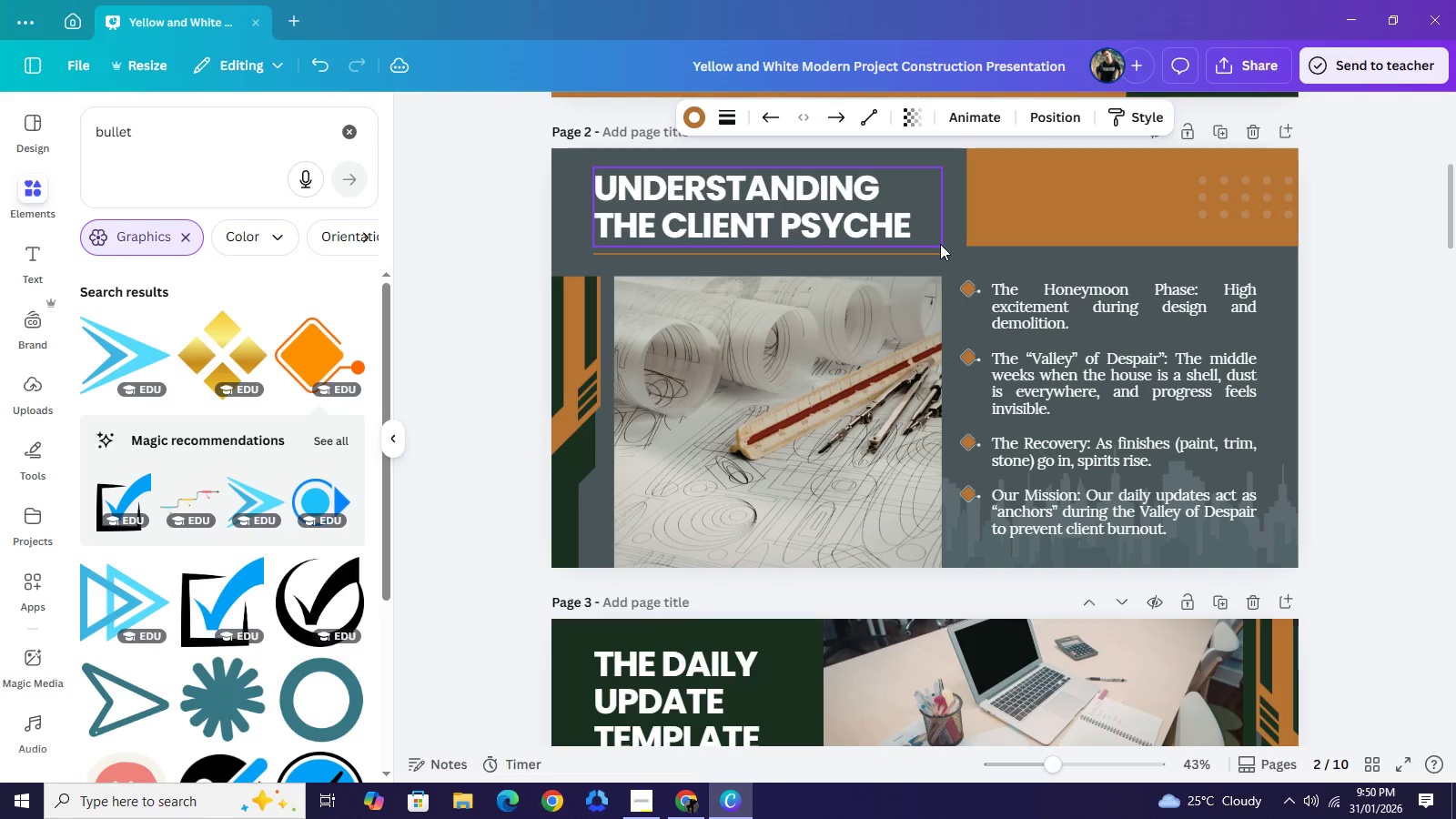 
key(ArrowDown)
 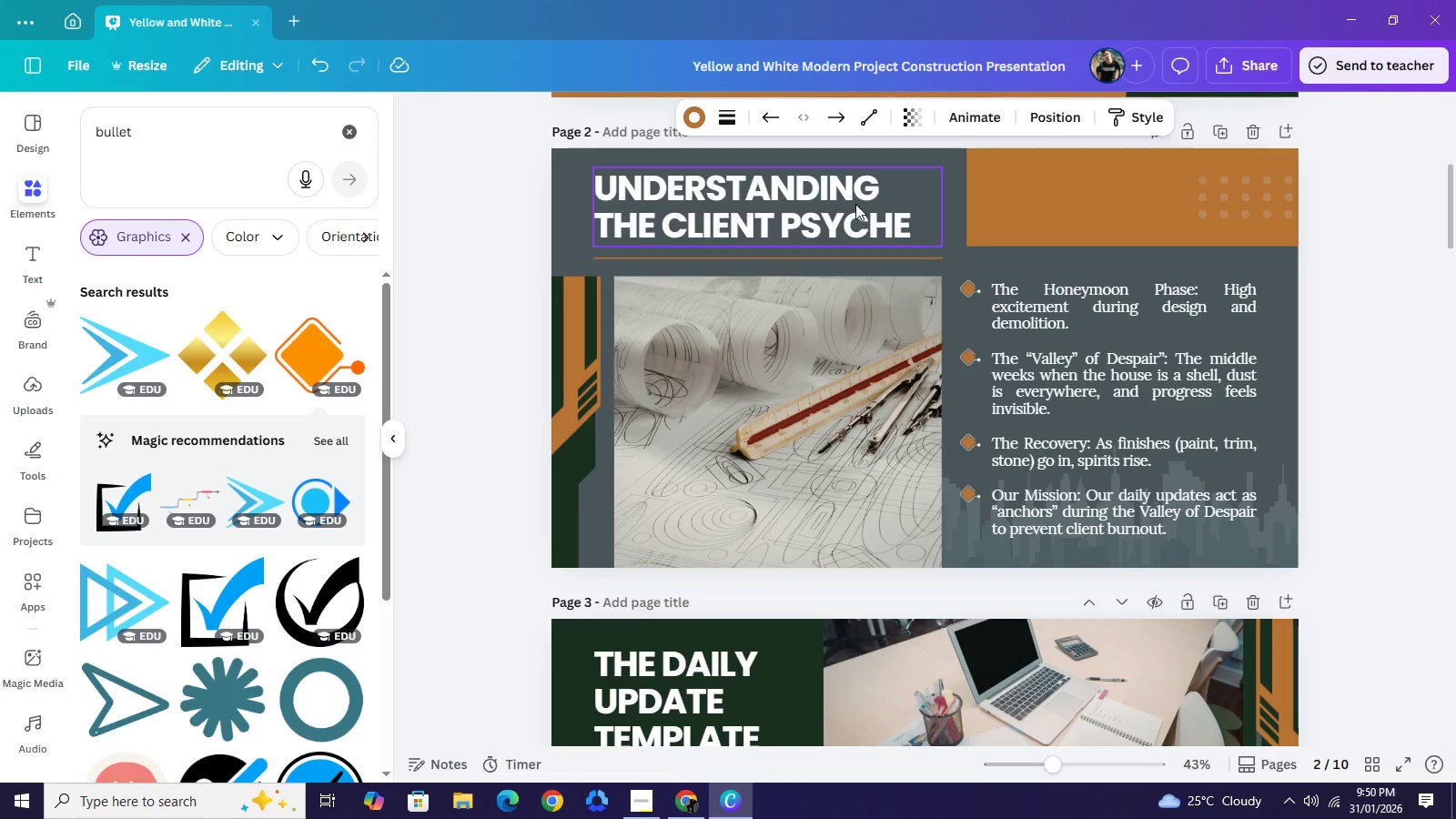 
hold_key(key=ArrowDown, duration=0.83)
 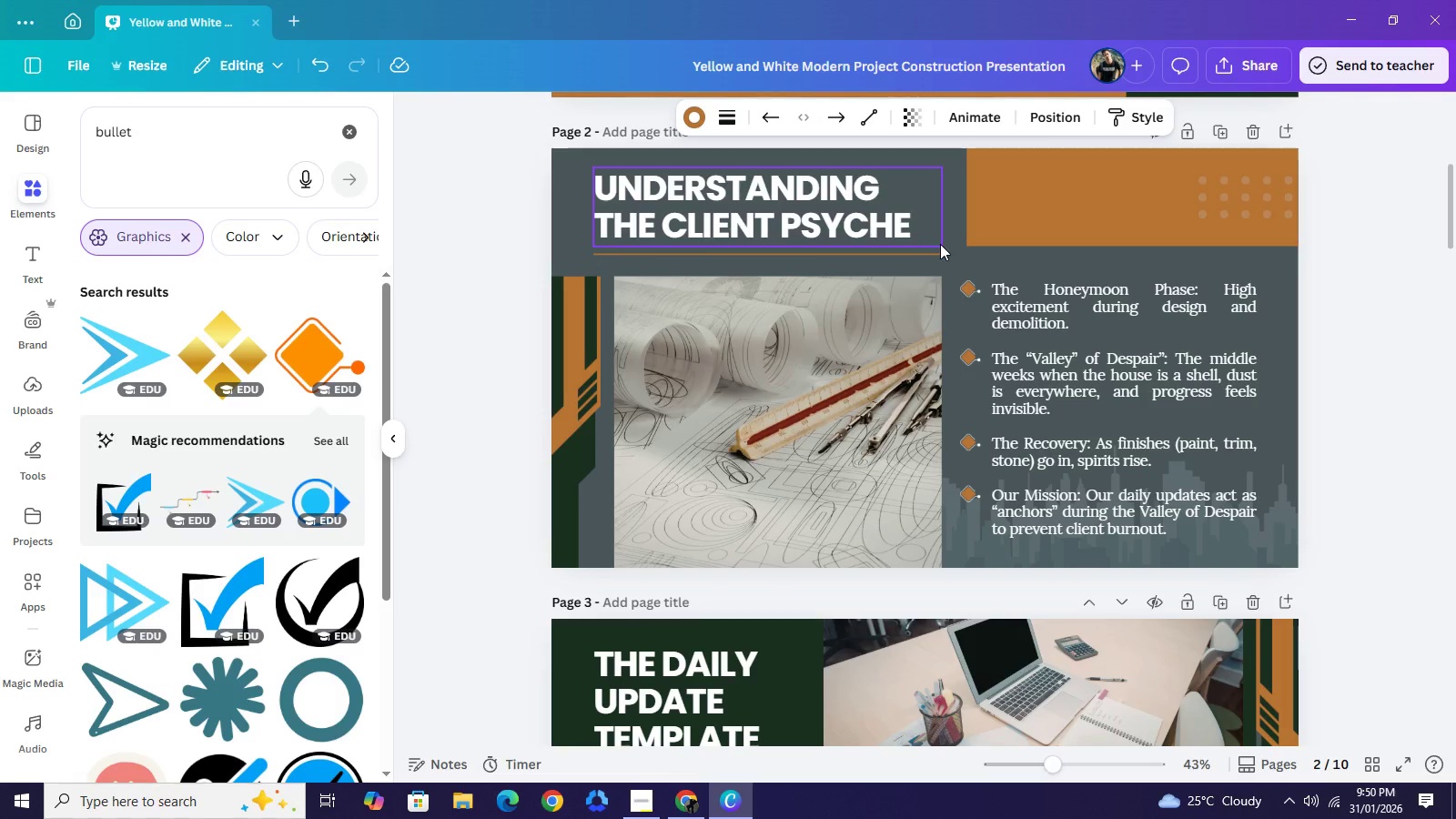 
left_click([855, 204])
 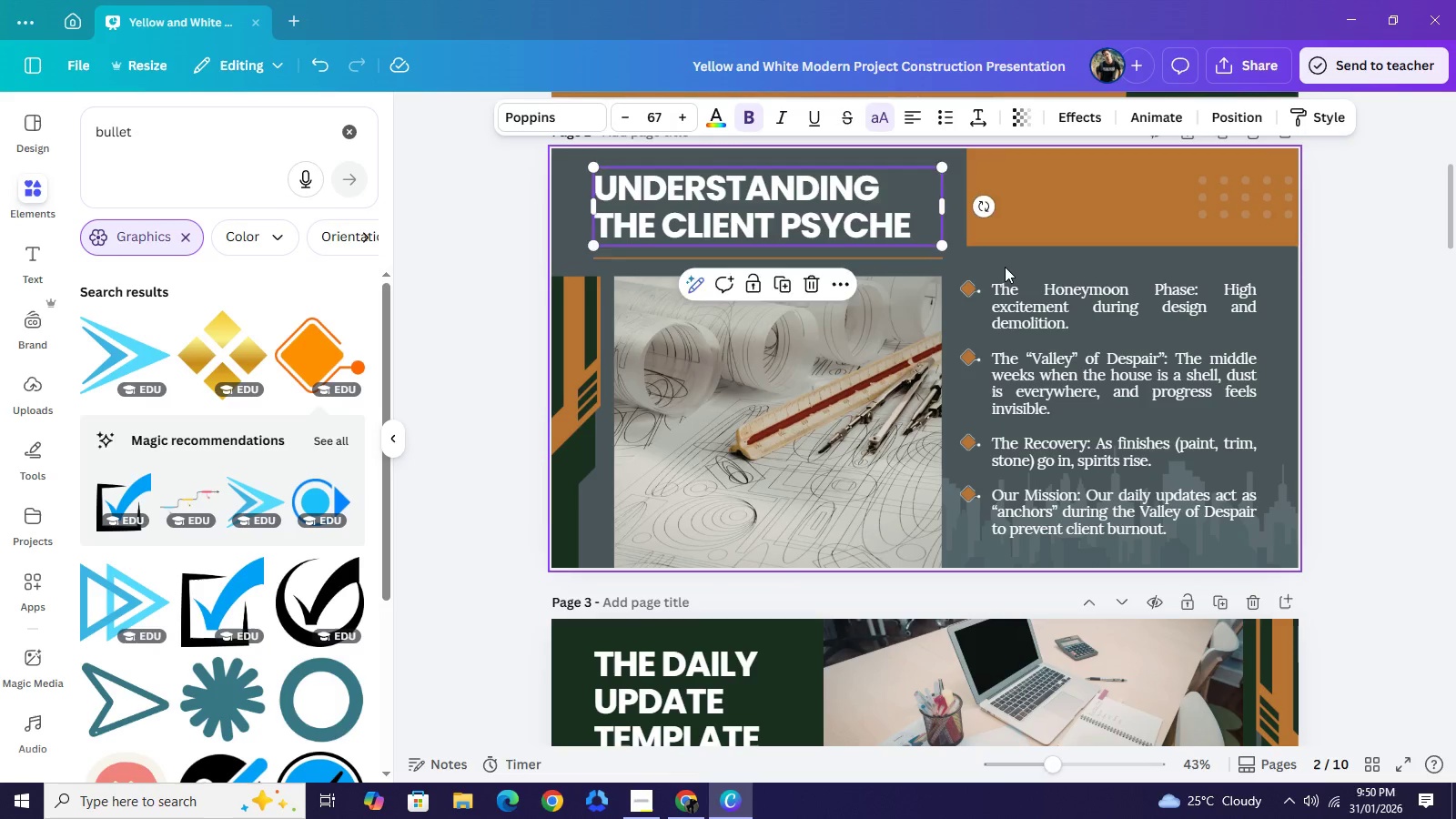 
key(ArrowDown)
 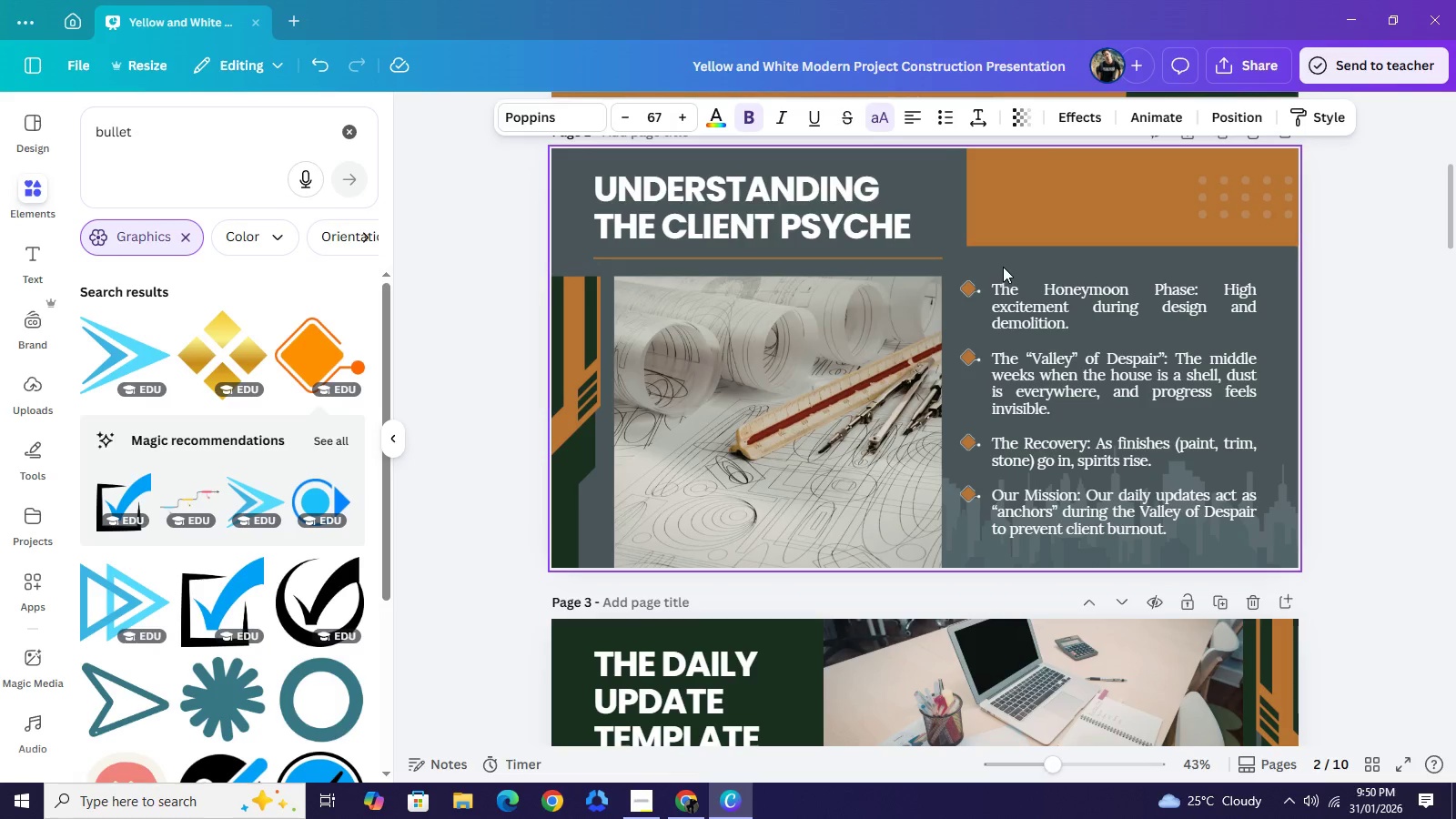 
key(ArrowDown)
 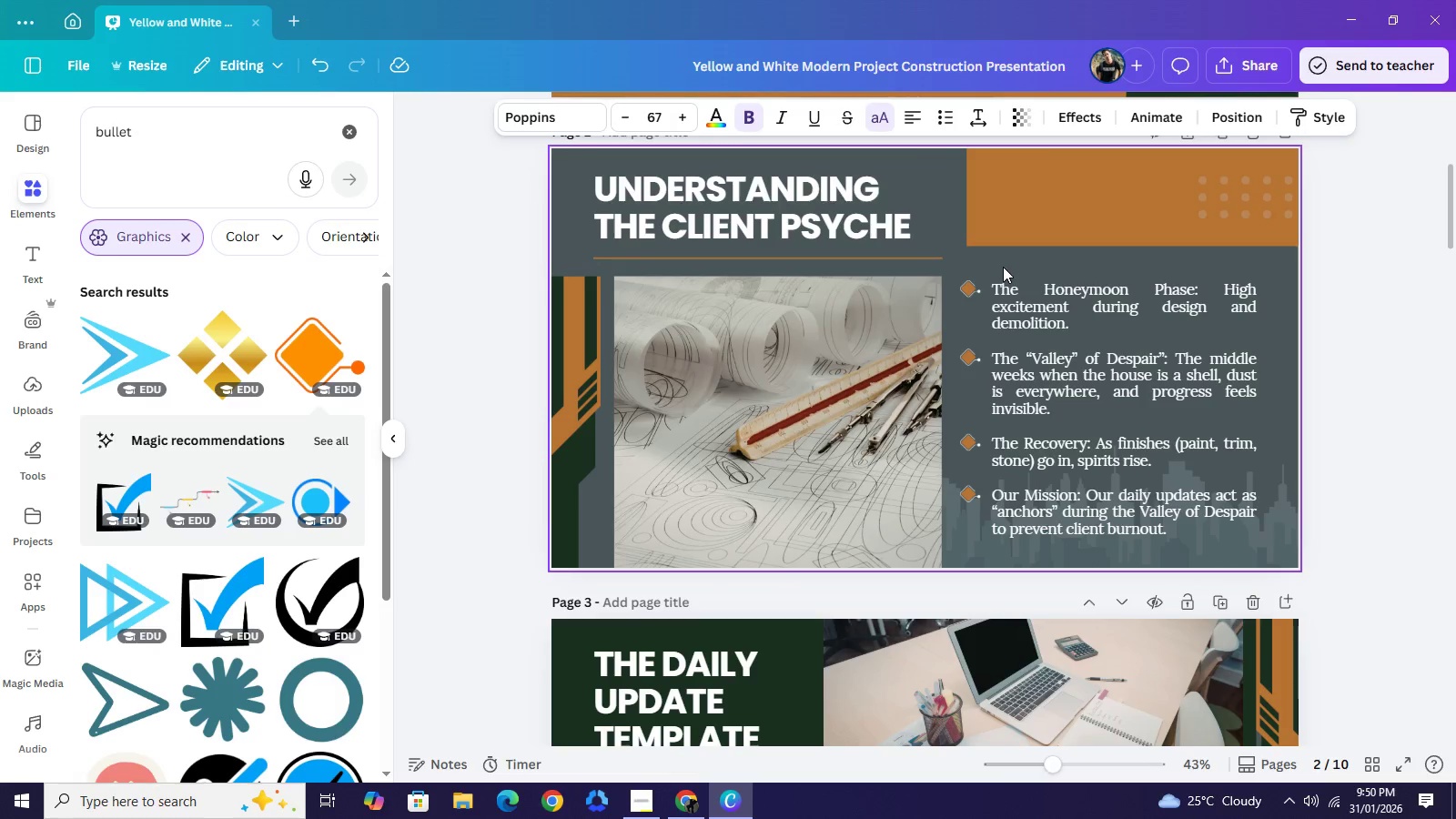 
key(ArrowDown)
 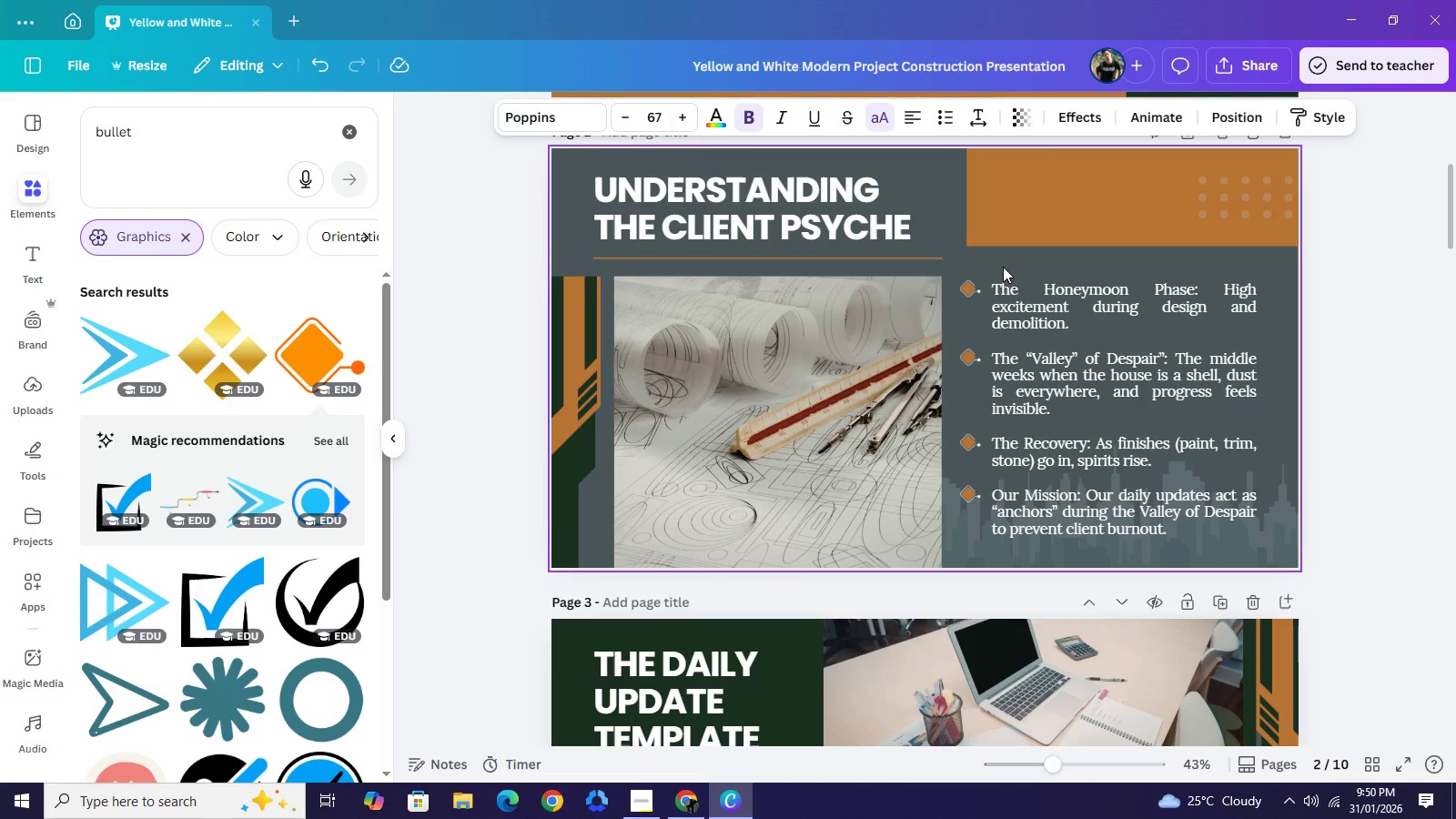 
key(ArrowDown)
 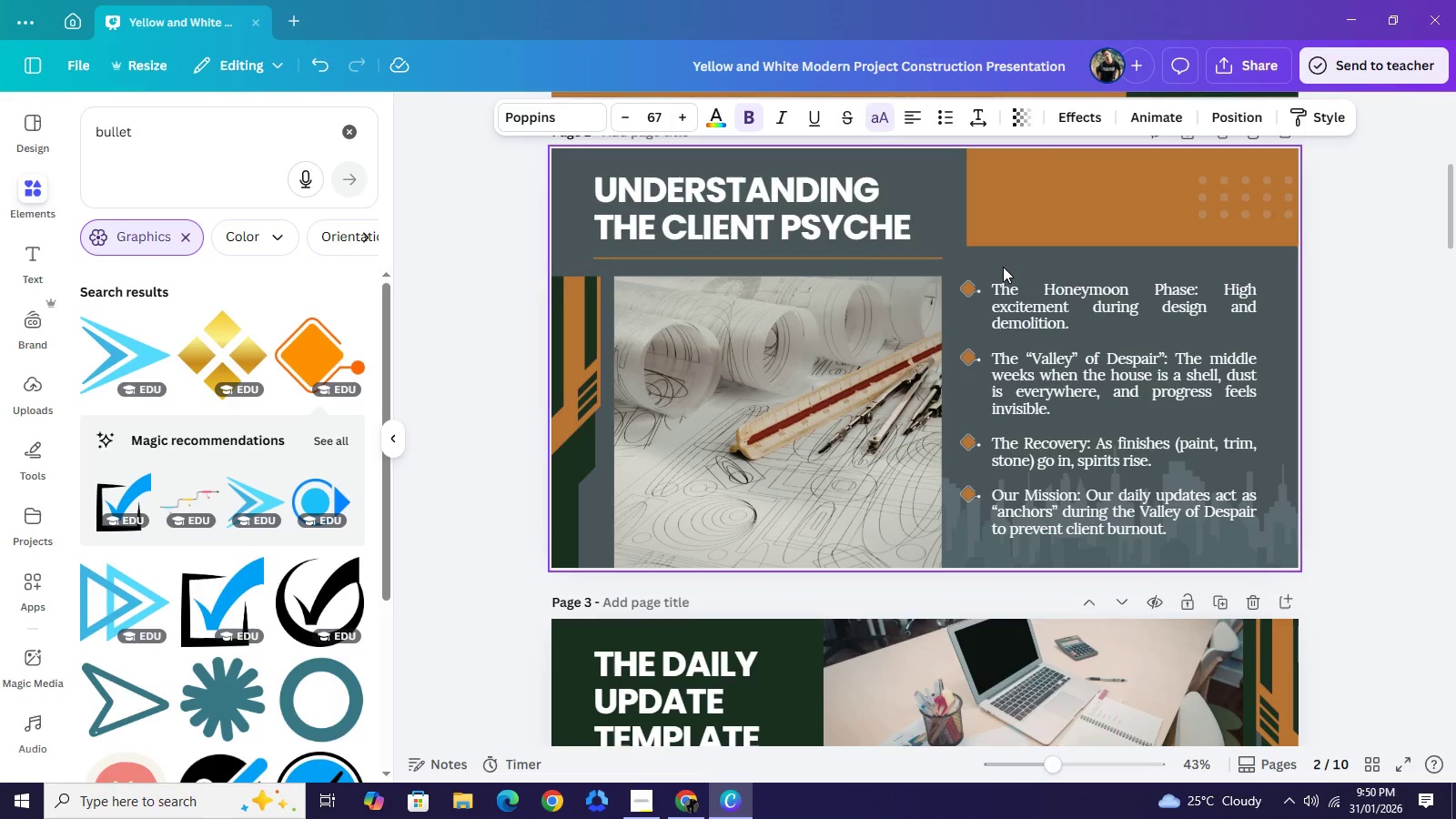 
key(ArrowDown)
 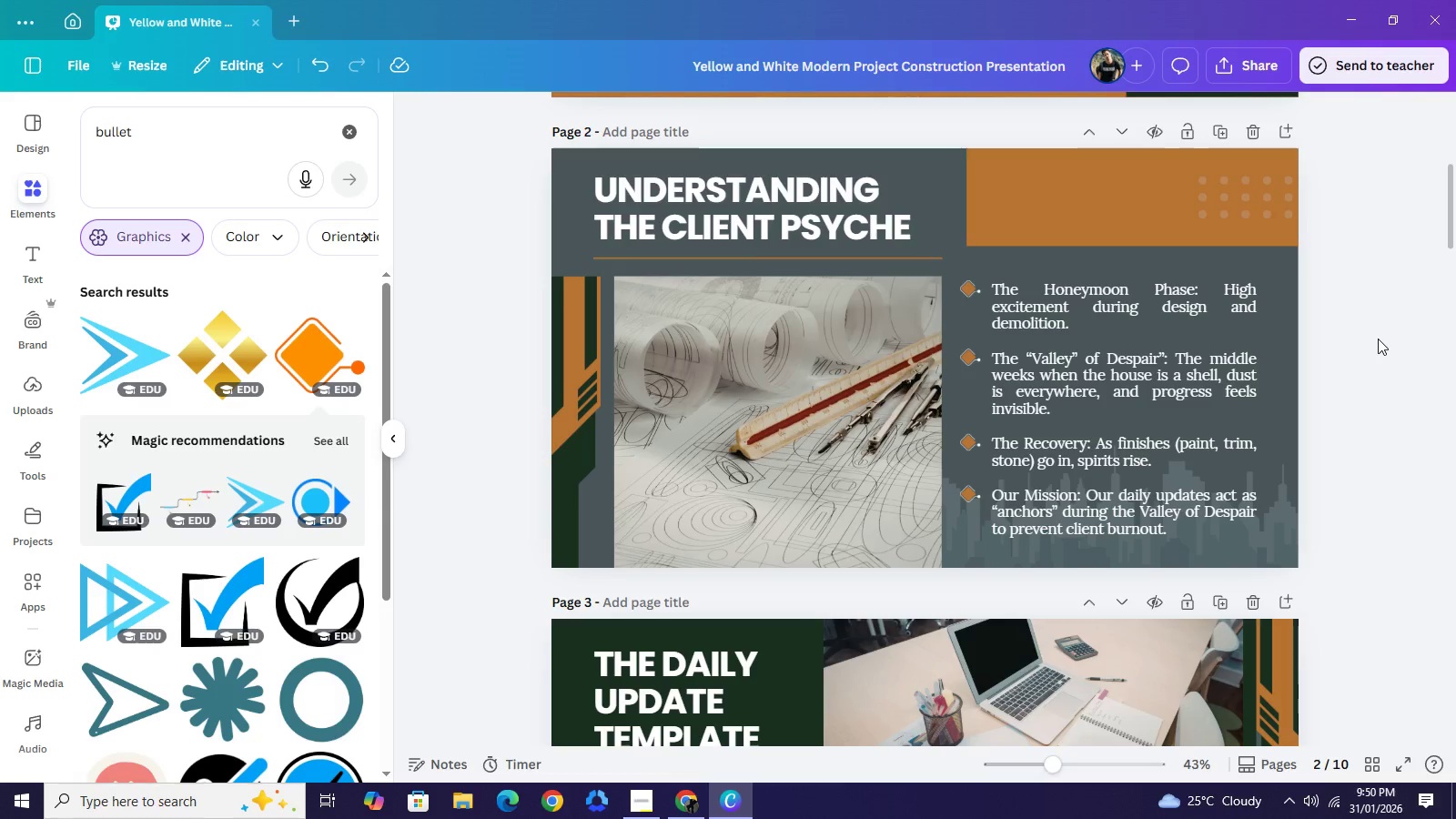 
double_click([1378, 339])
 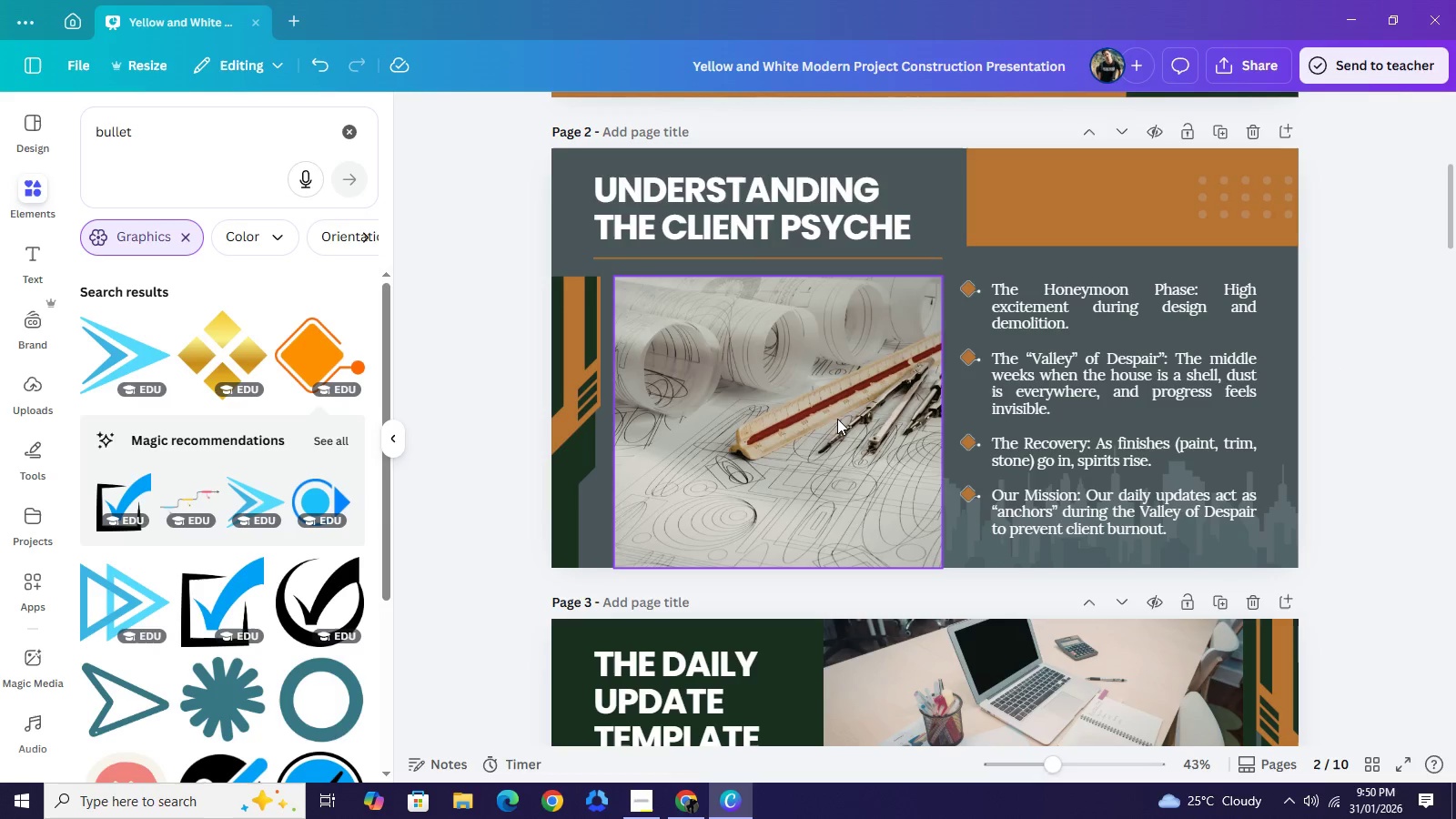 
left_click([635, 475])
 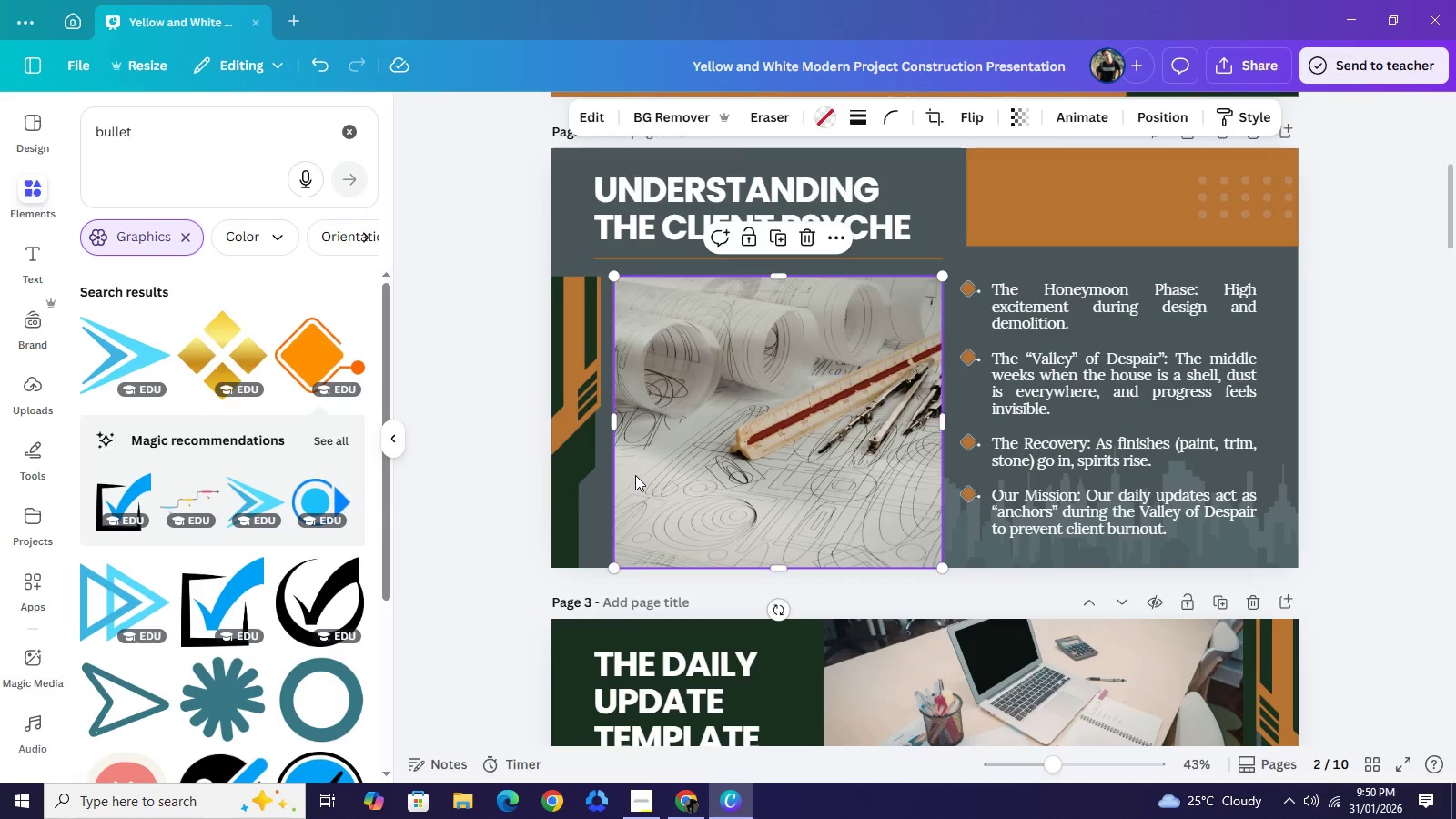 
key(Backspace)
 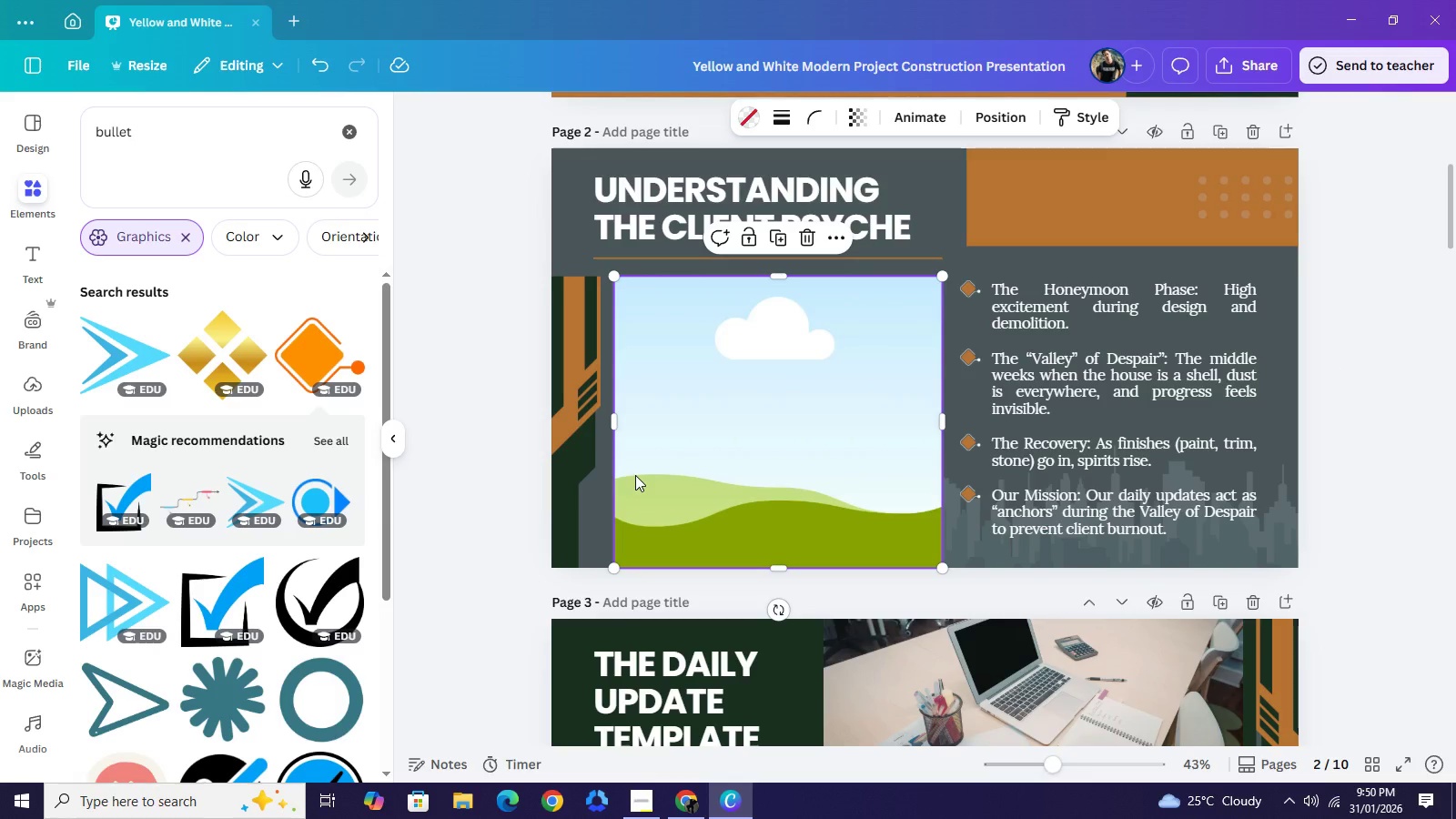 
left_click([635, 475])
 